 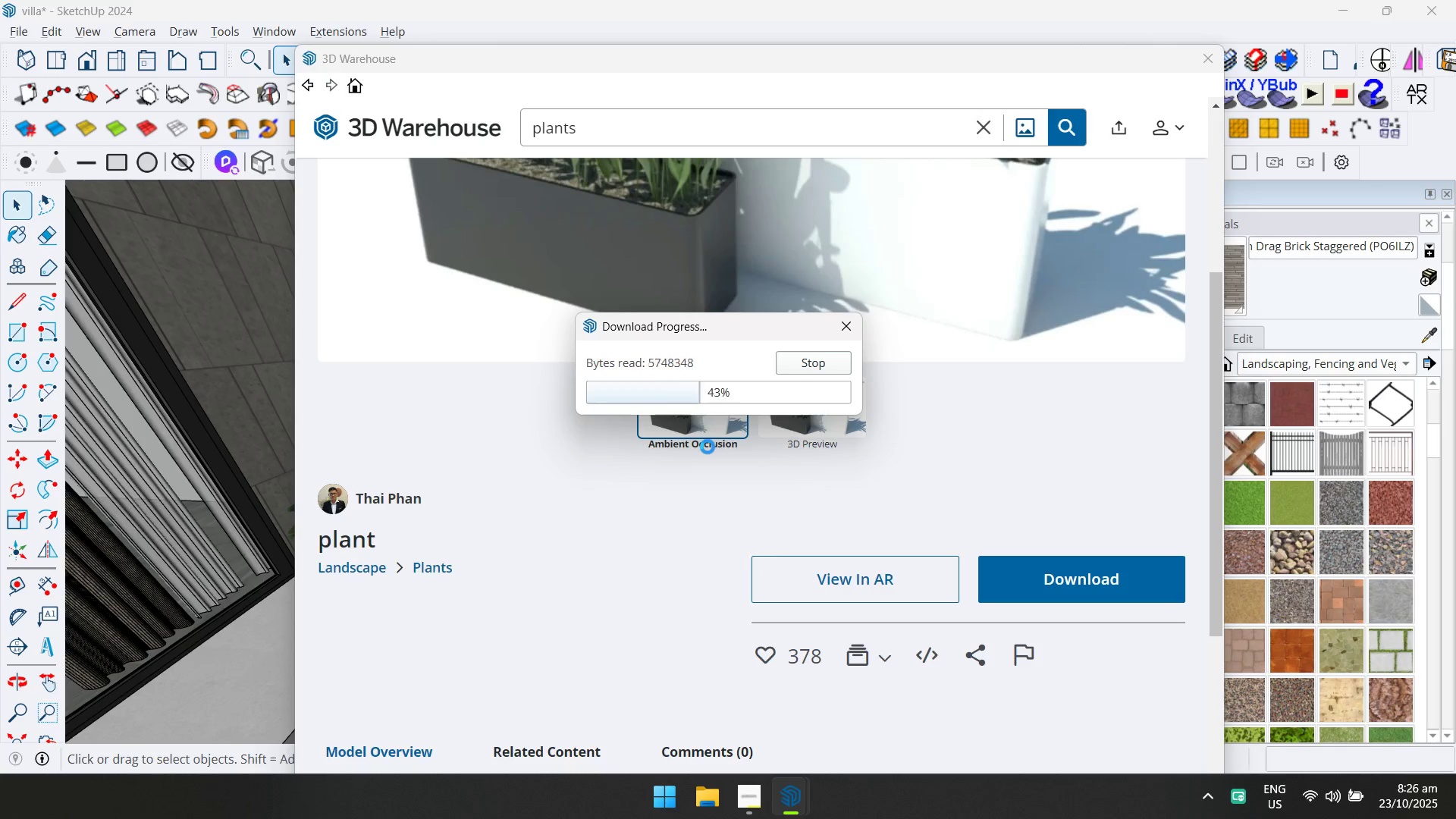 
left_click([86, 265])
 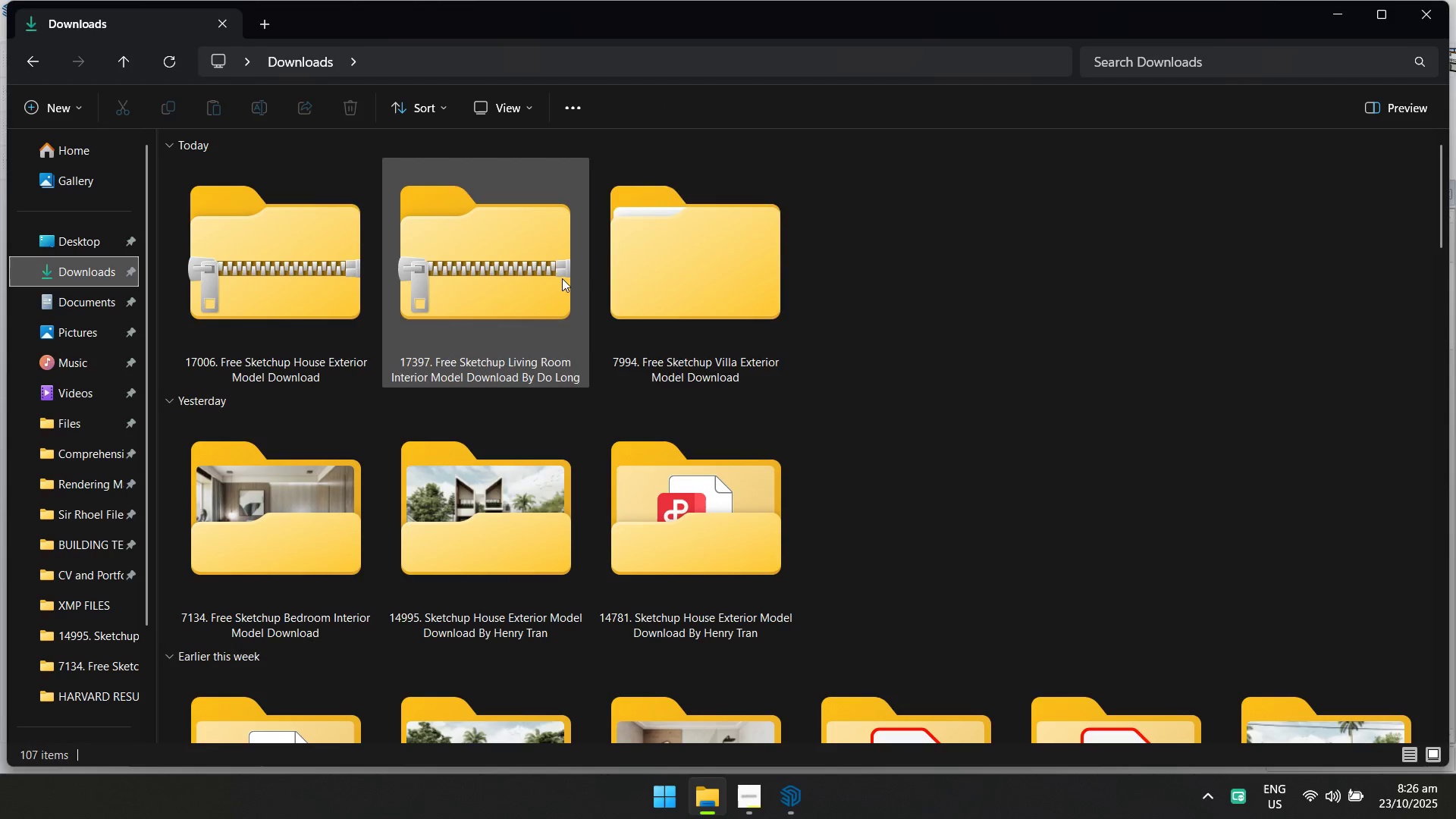 
double_click([633, 276])
 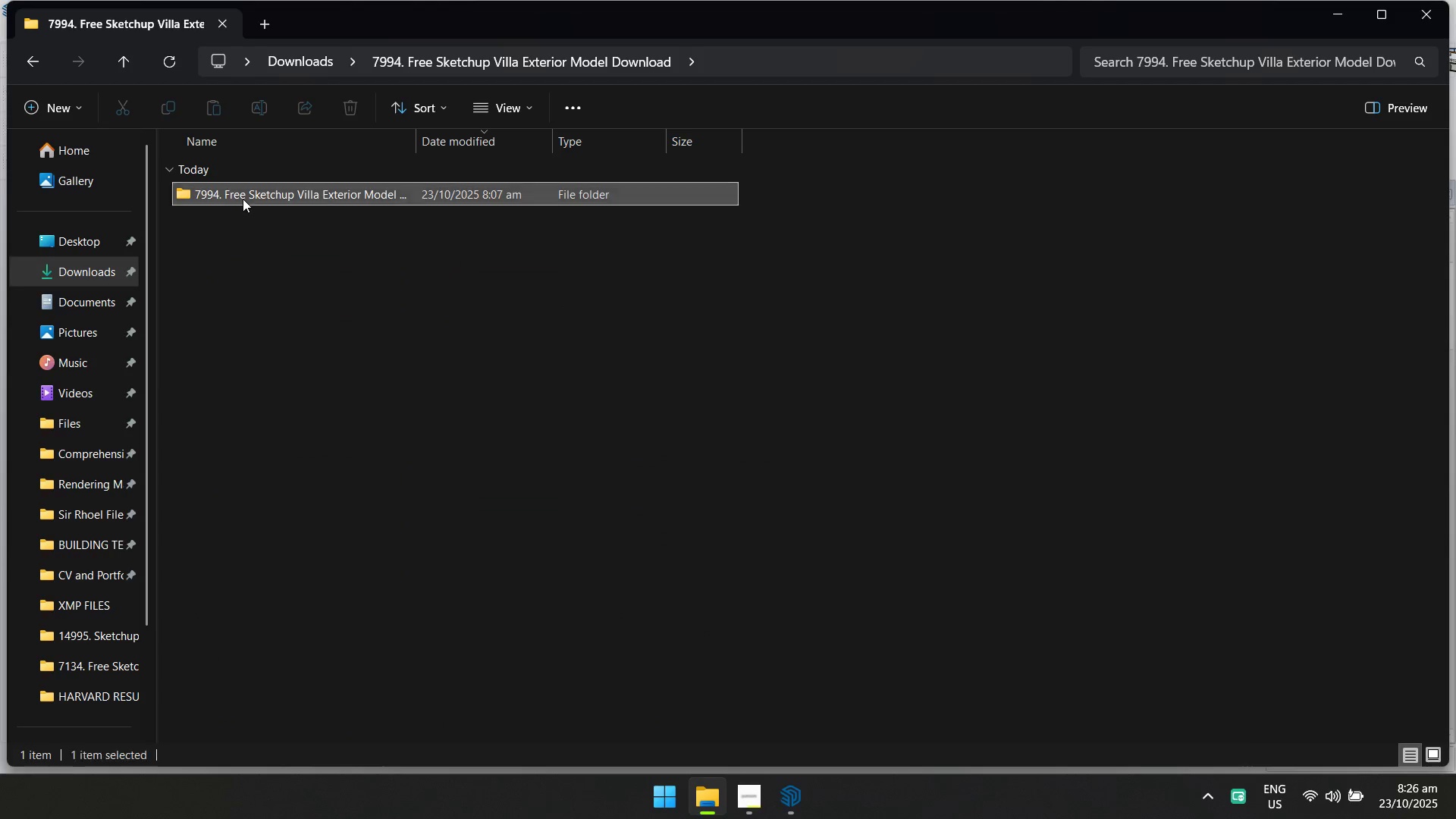 
double_click([243, 199])
 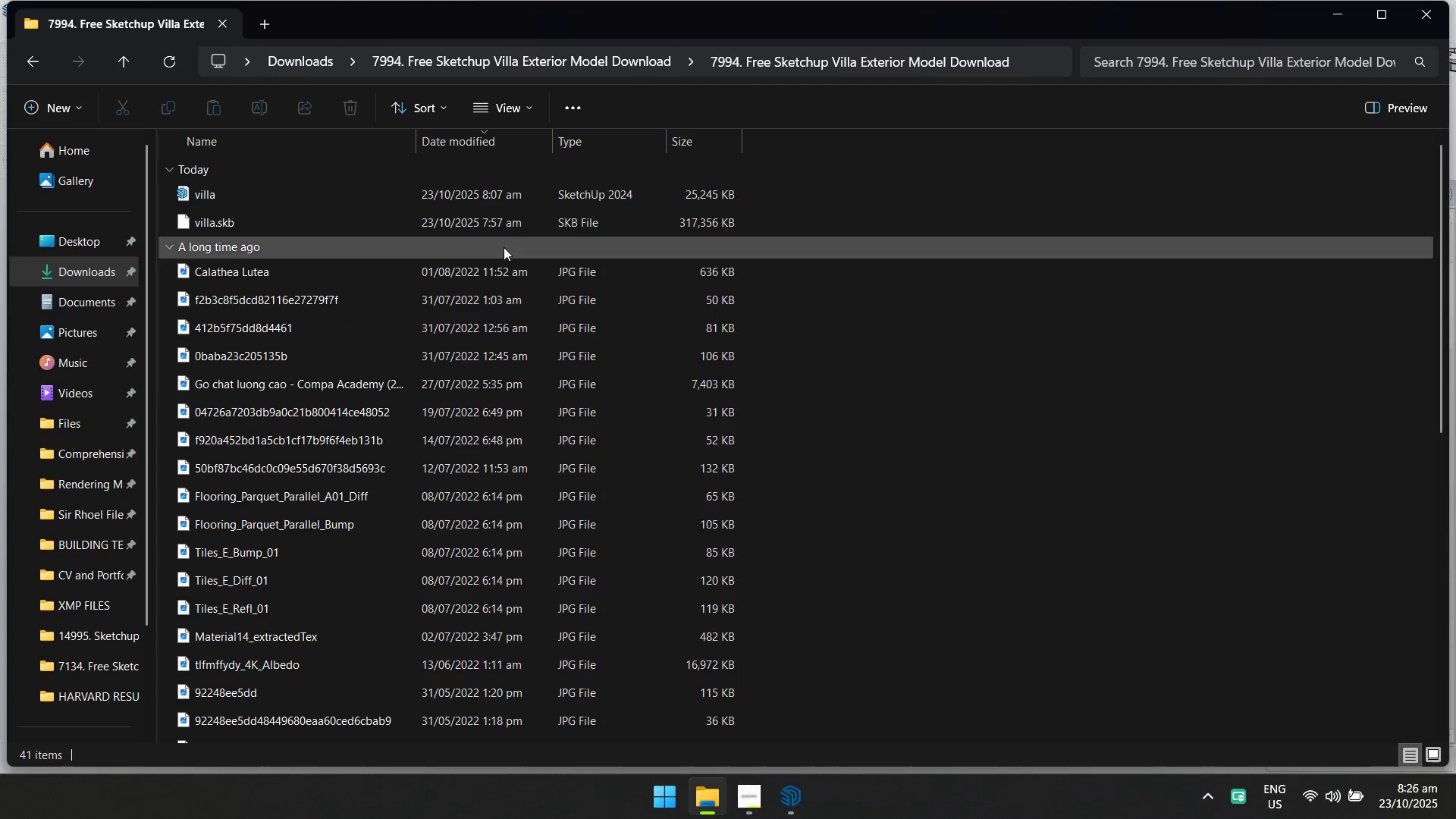 
key(Alt+AltLeft)
 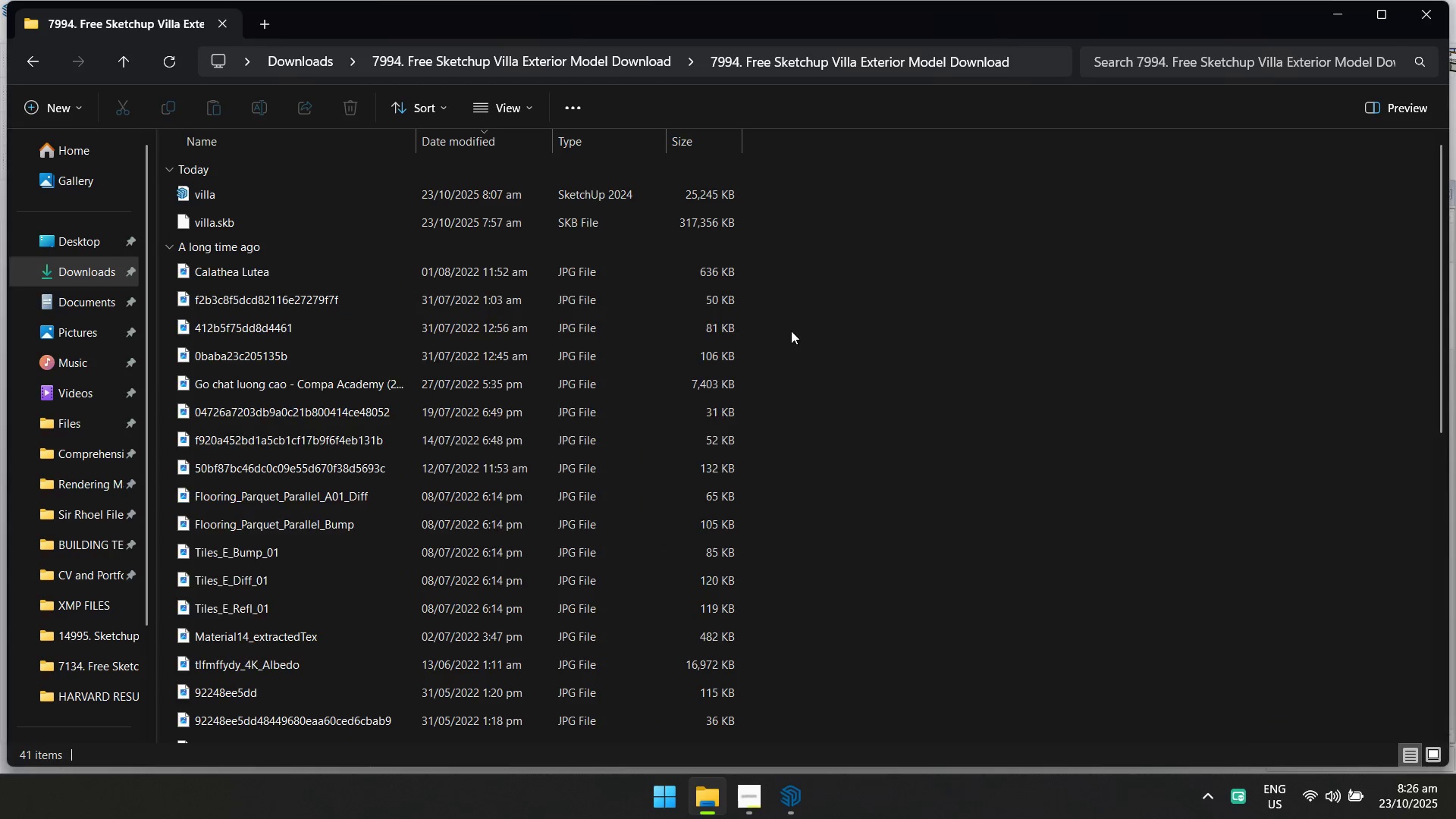 
key(Alt+Tab)
 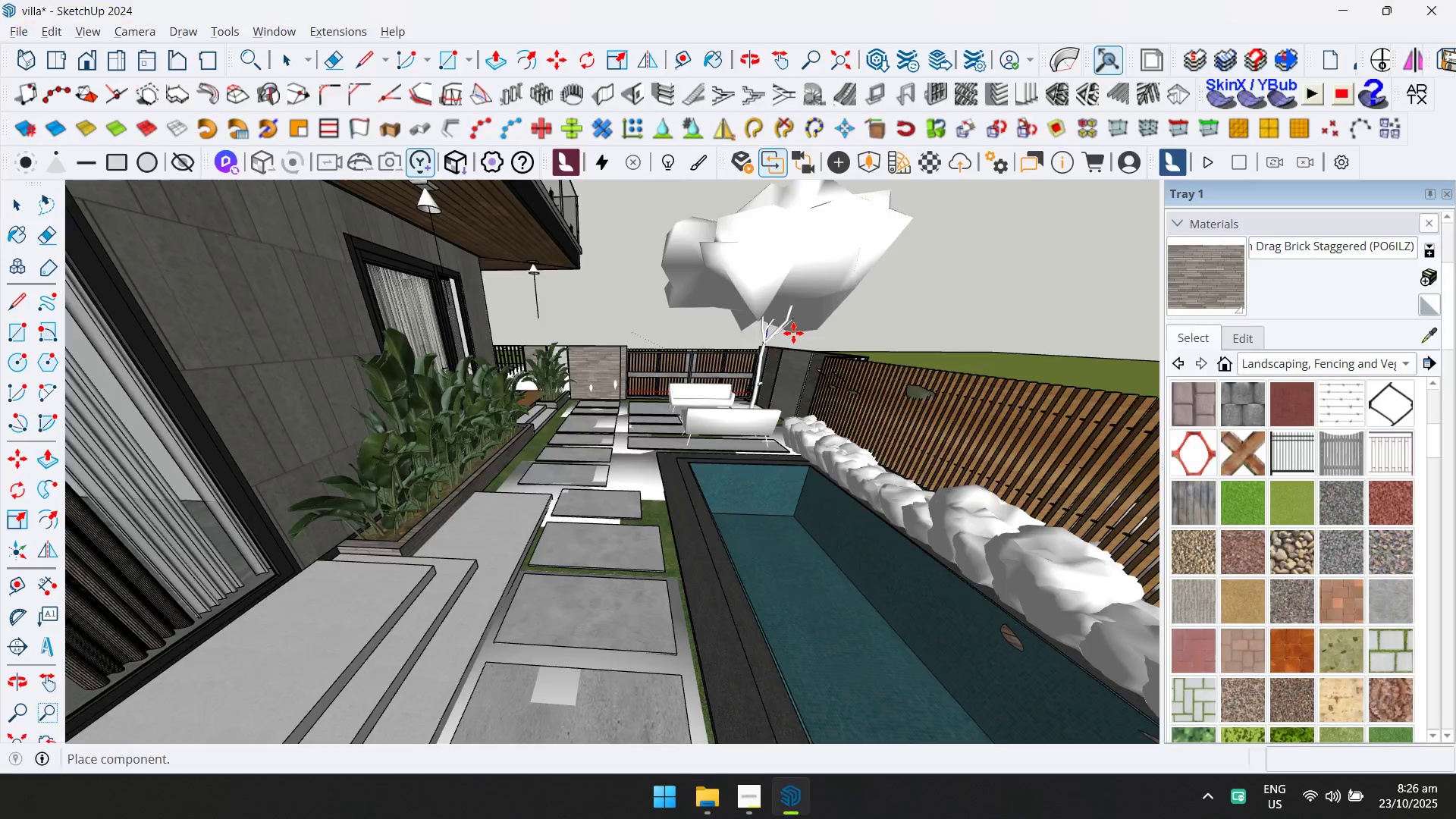 
key(Alt+AltLeft)
 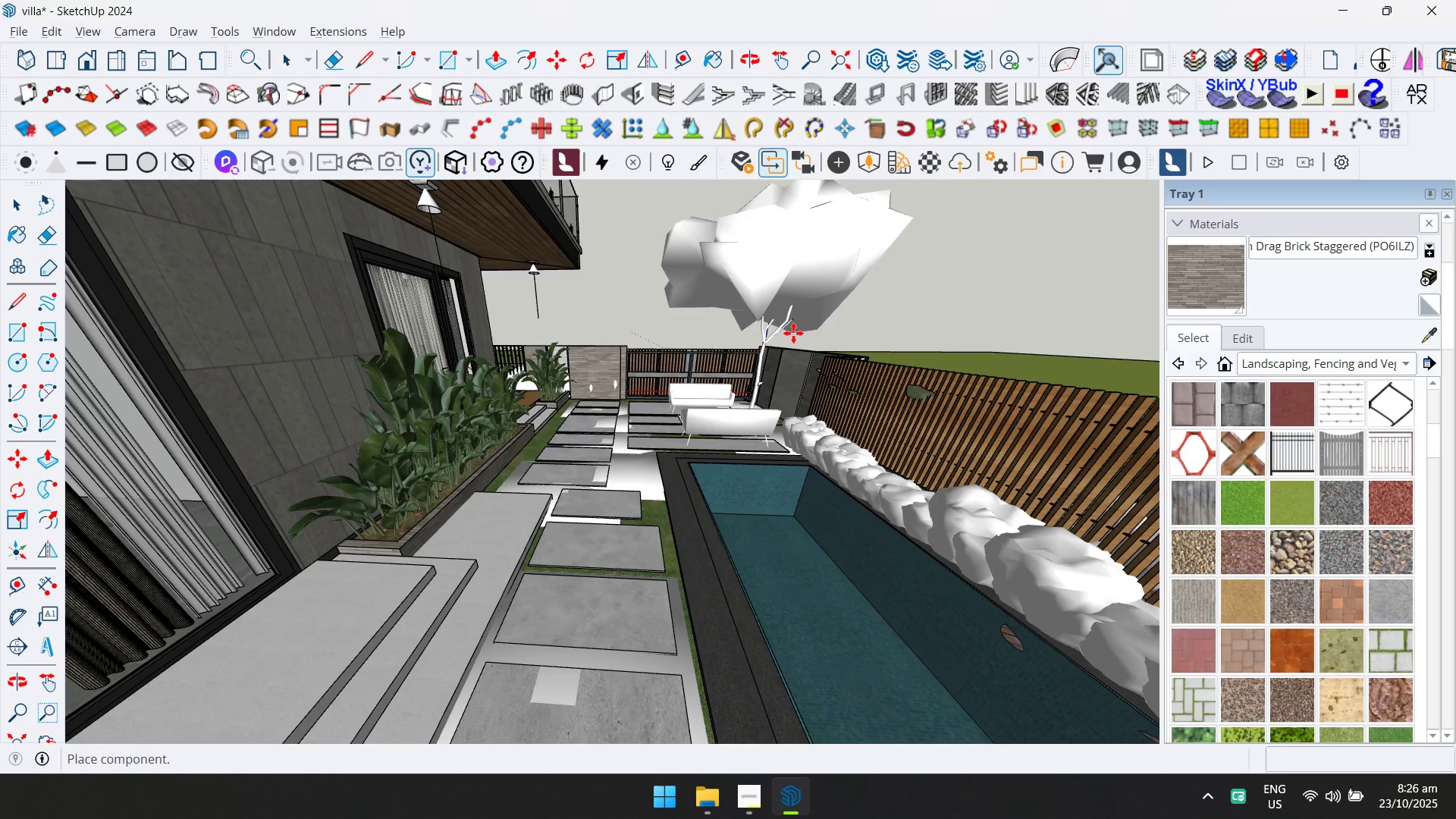 
key(Alt+Tab)
 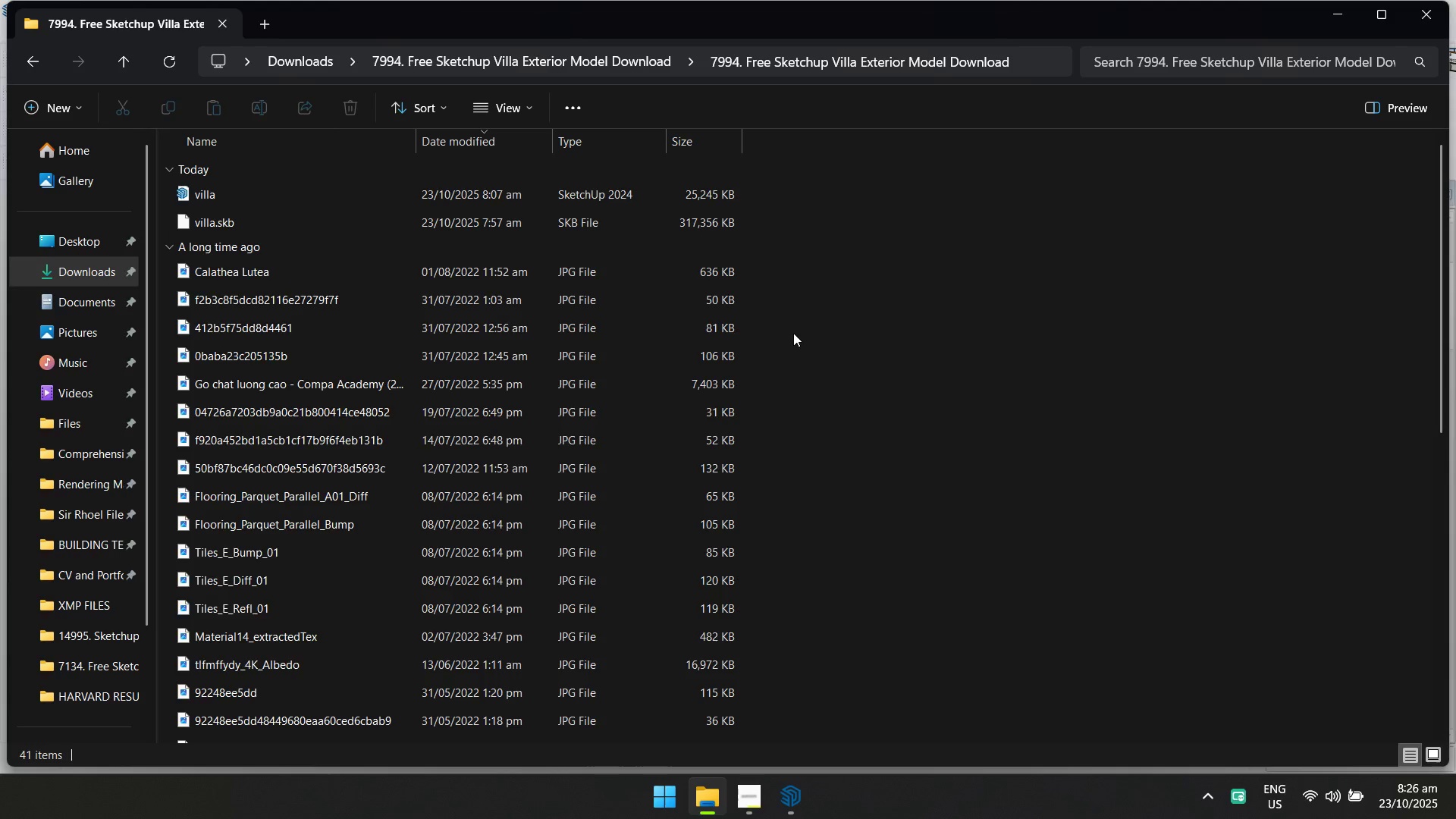 
key(Alt+AltLeft)
 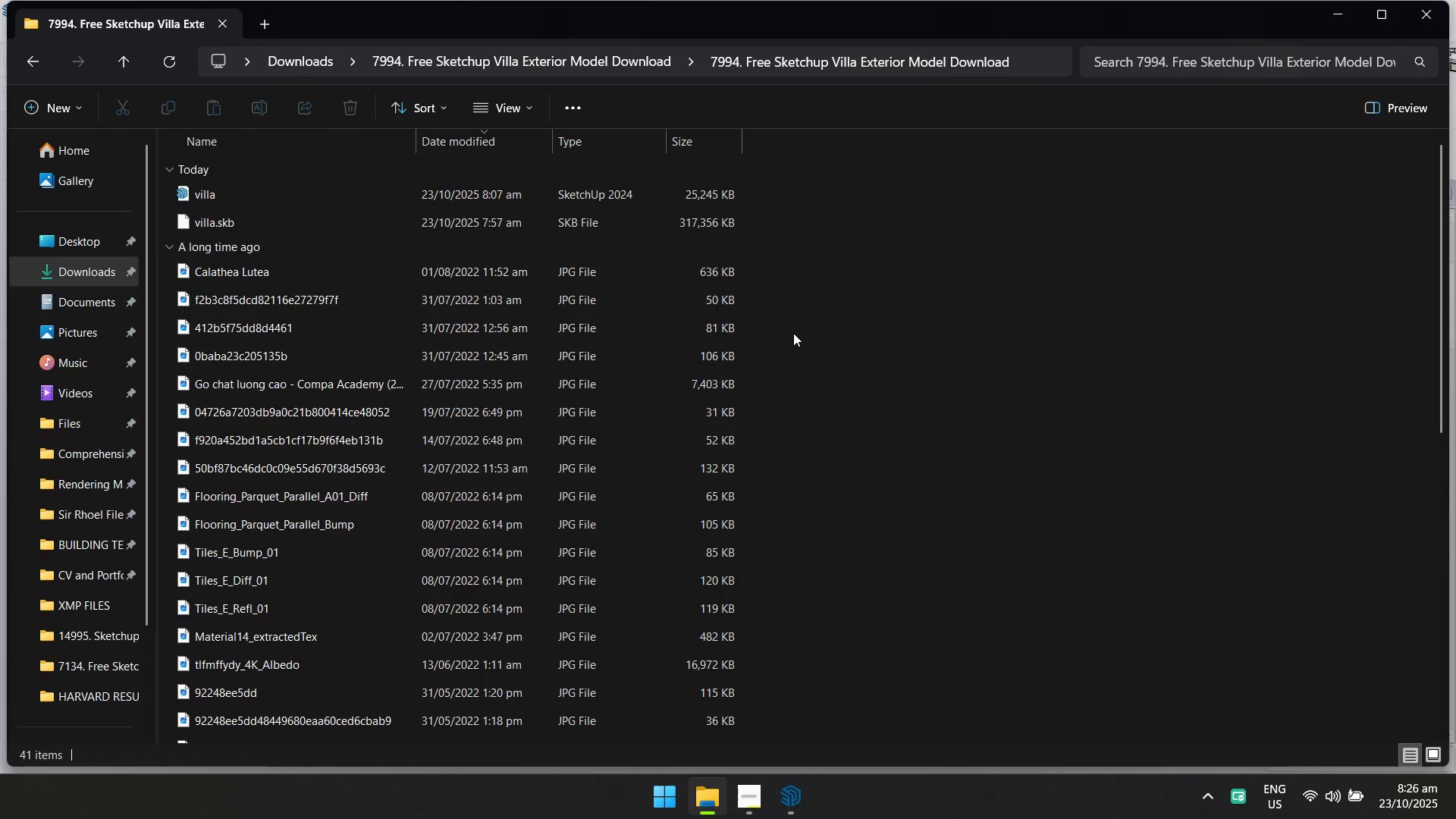 
key(Alt+Tab)
 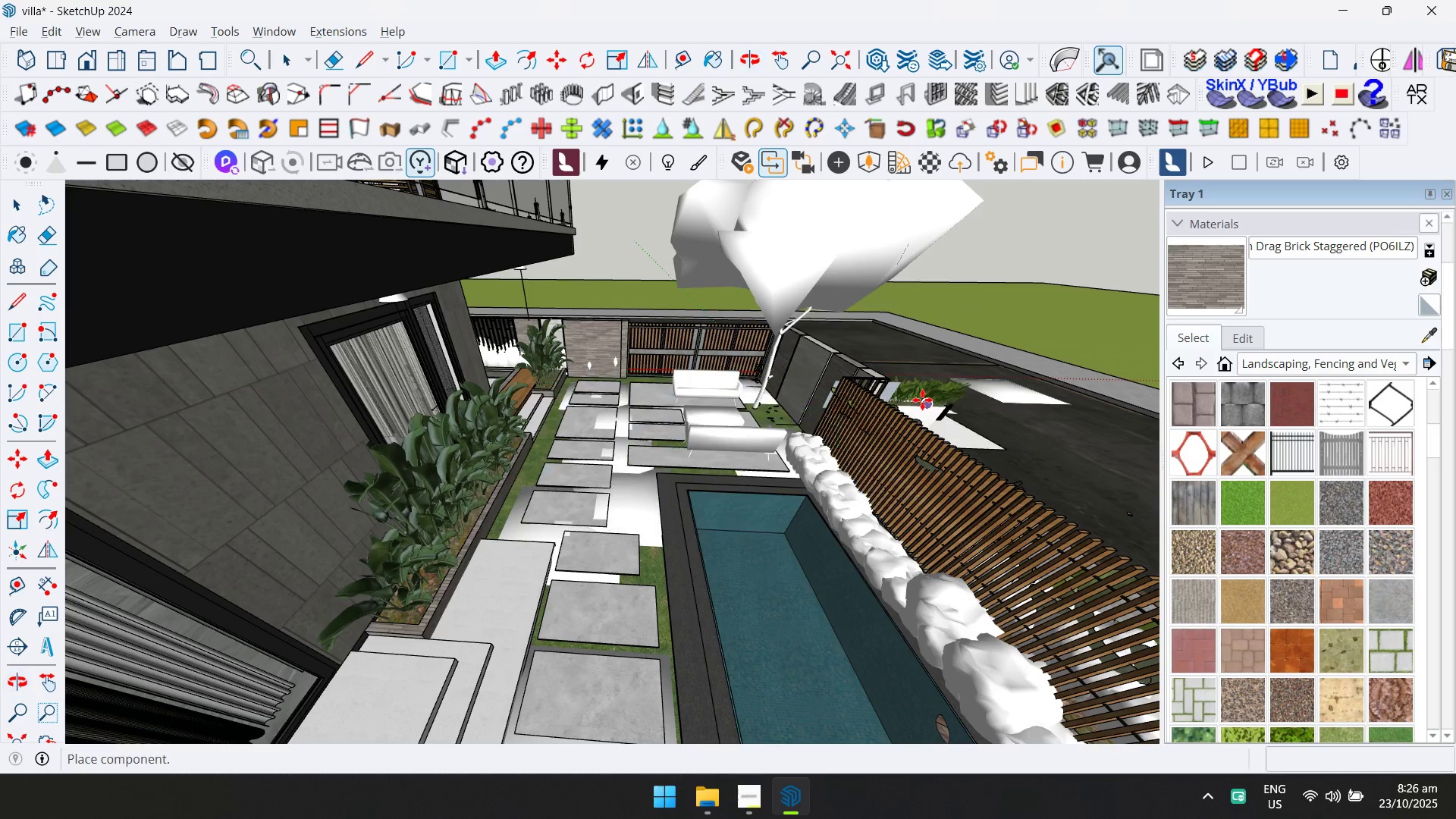 
hold_key(key=ShiftLeft, duration=0.51)
 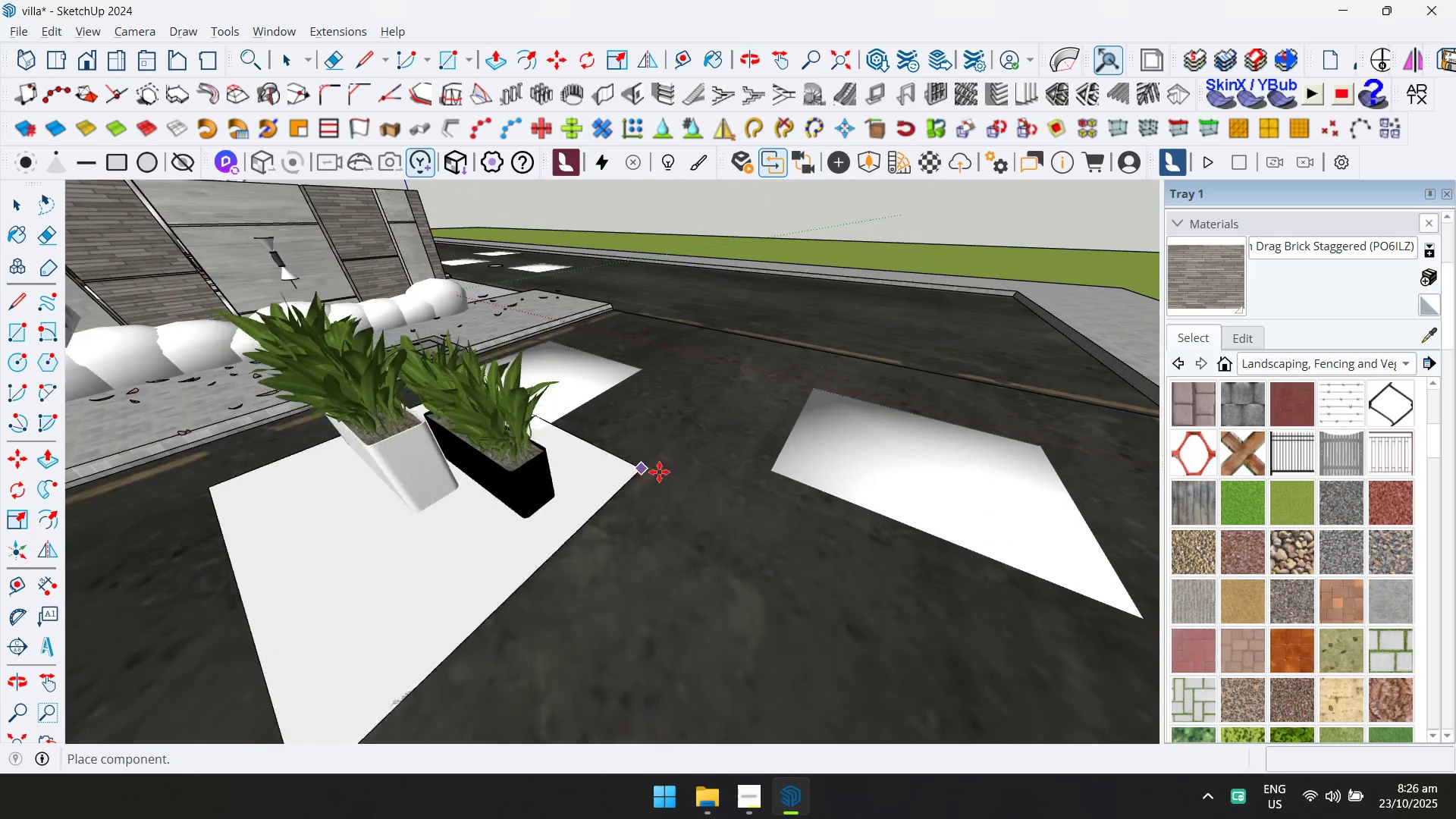 
left_click([701, 478])
 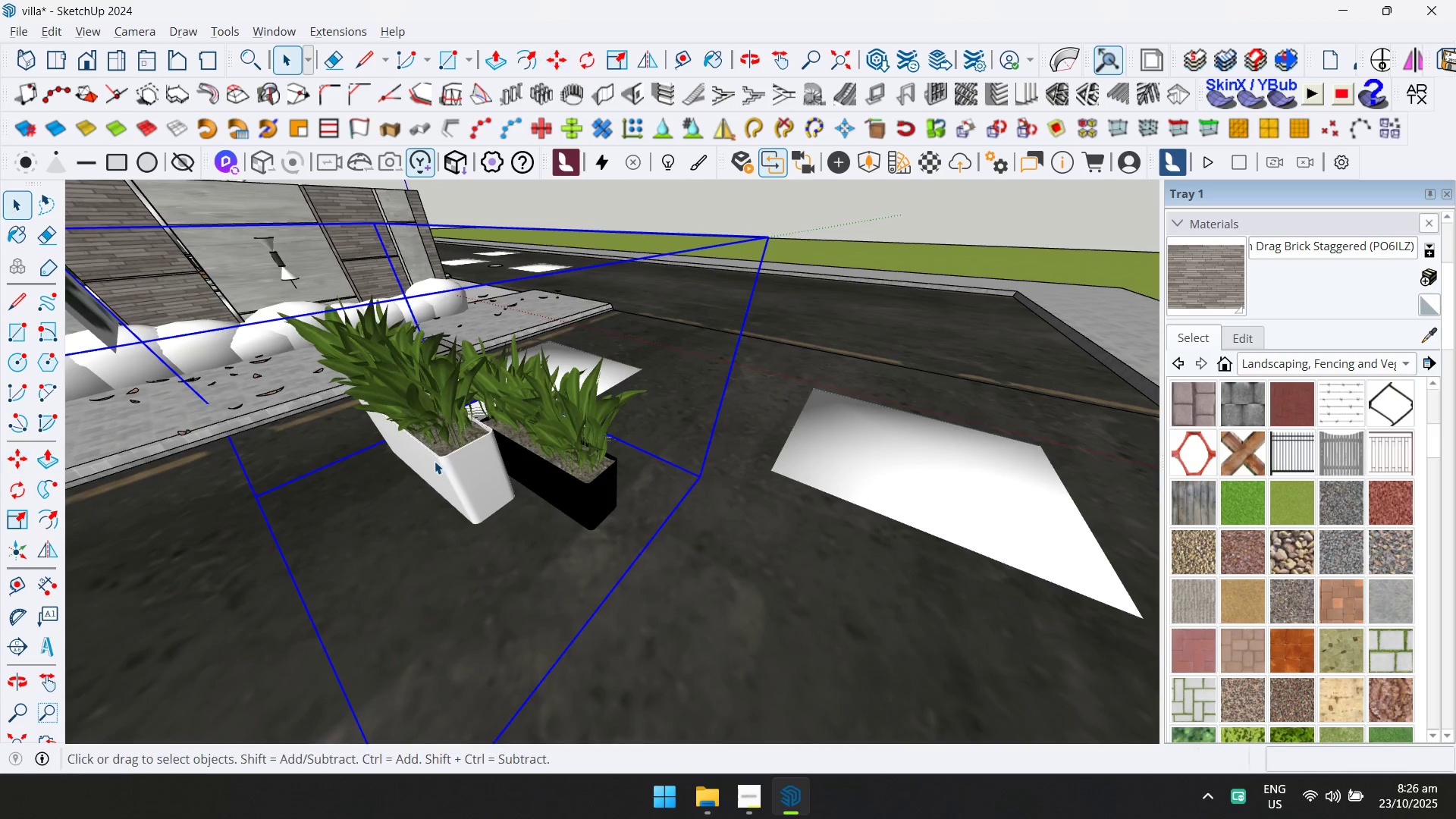 
double_click([513, 554])
 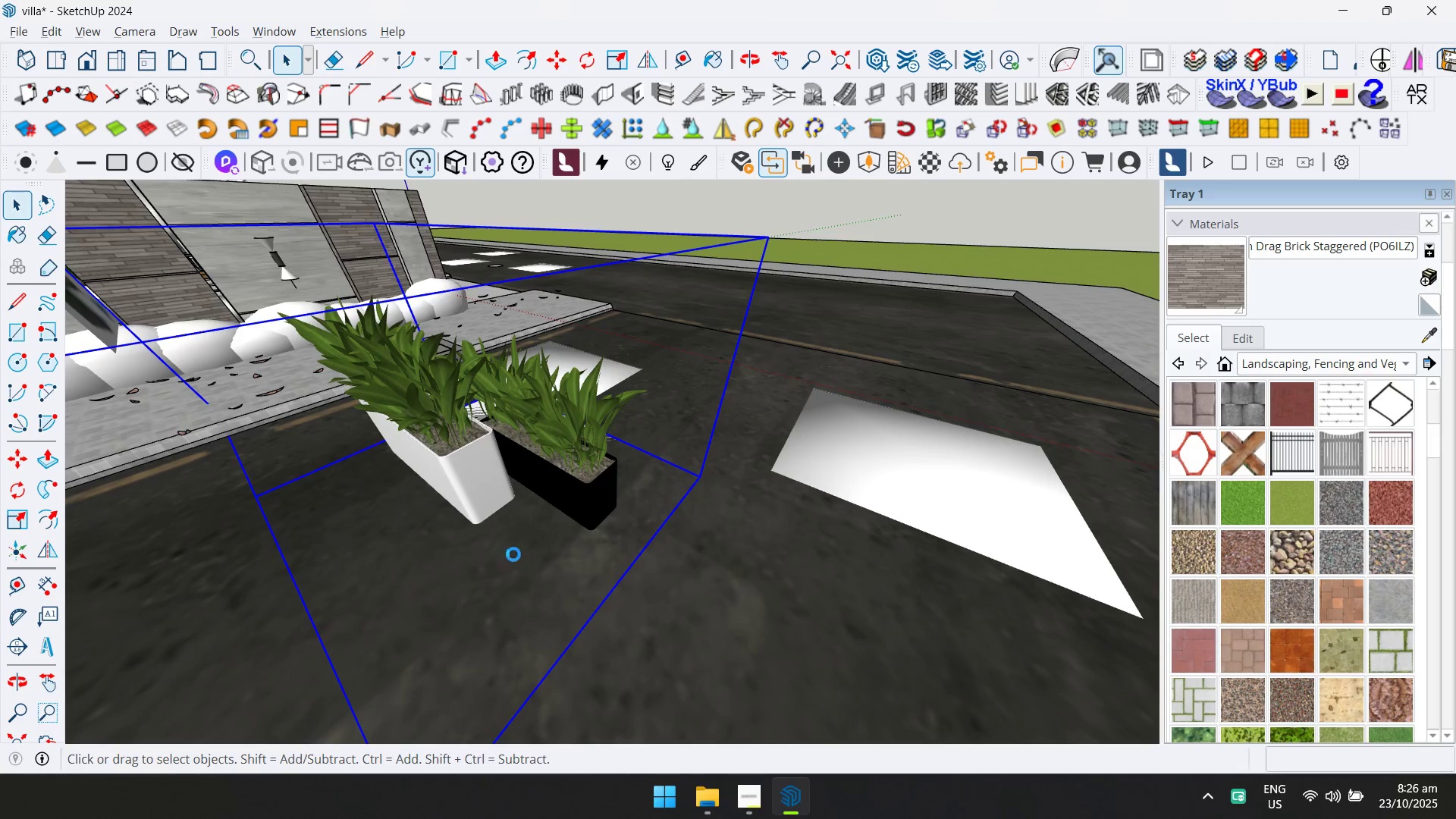 
triple_click([513, 554])
 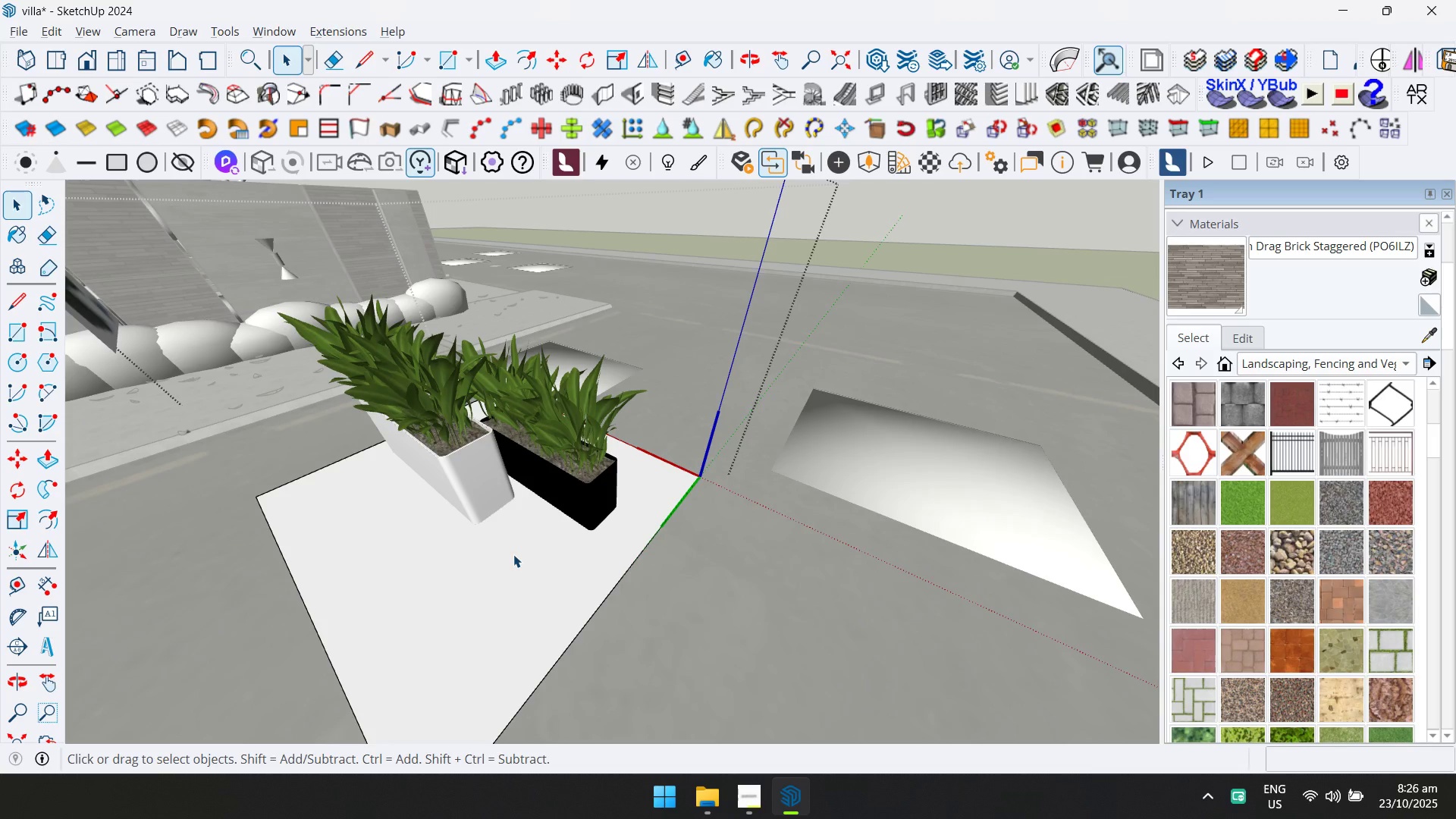 
triple_click([513, 554])
 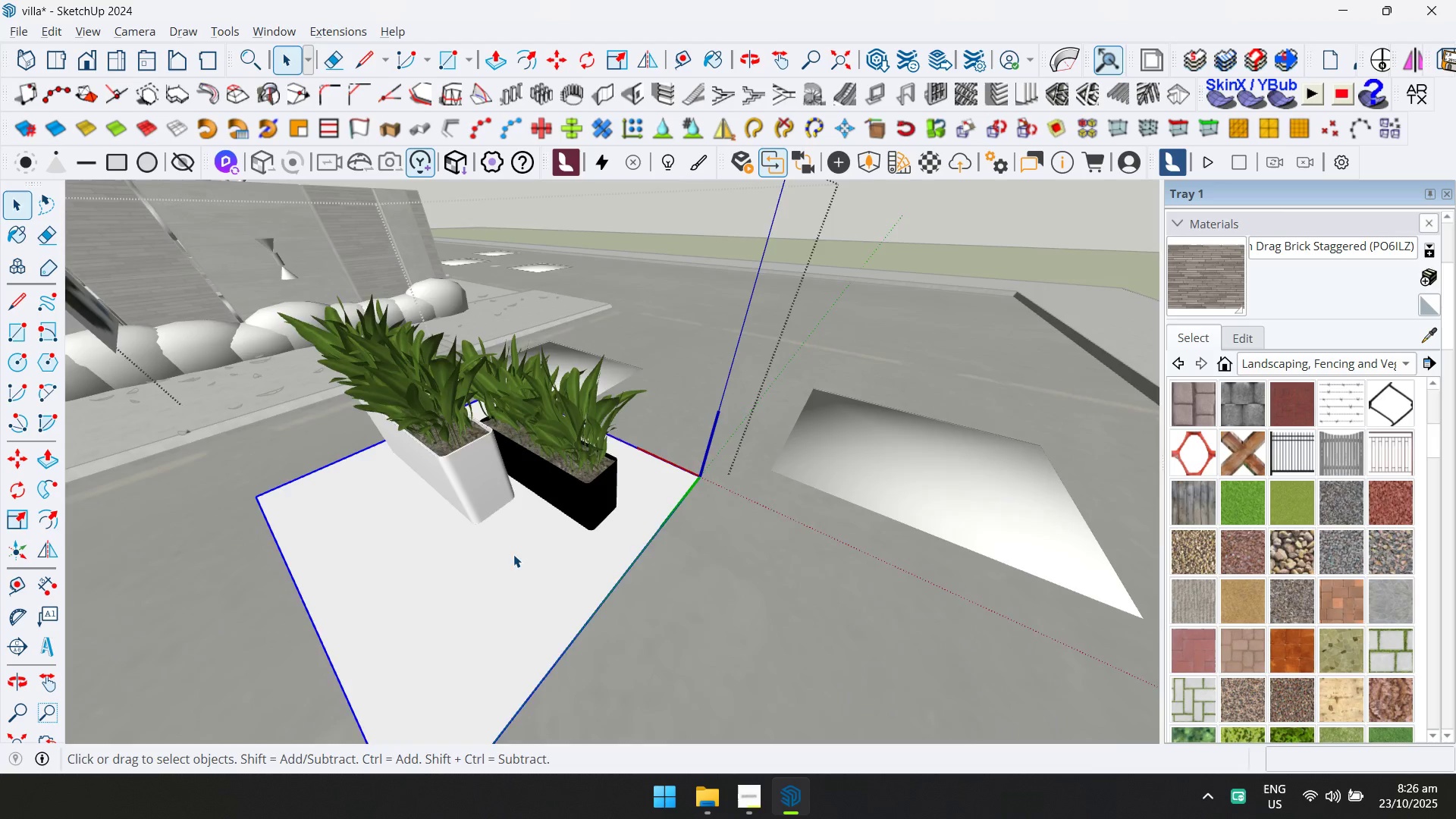 
scroll: coordinate [513, 554], scroll_direction: down, amount: 5.0
 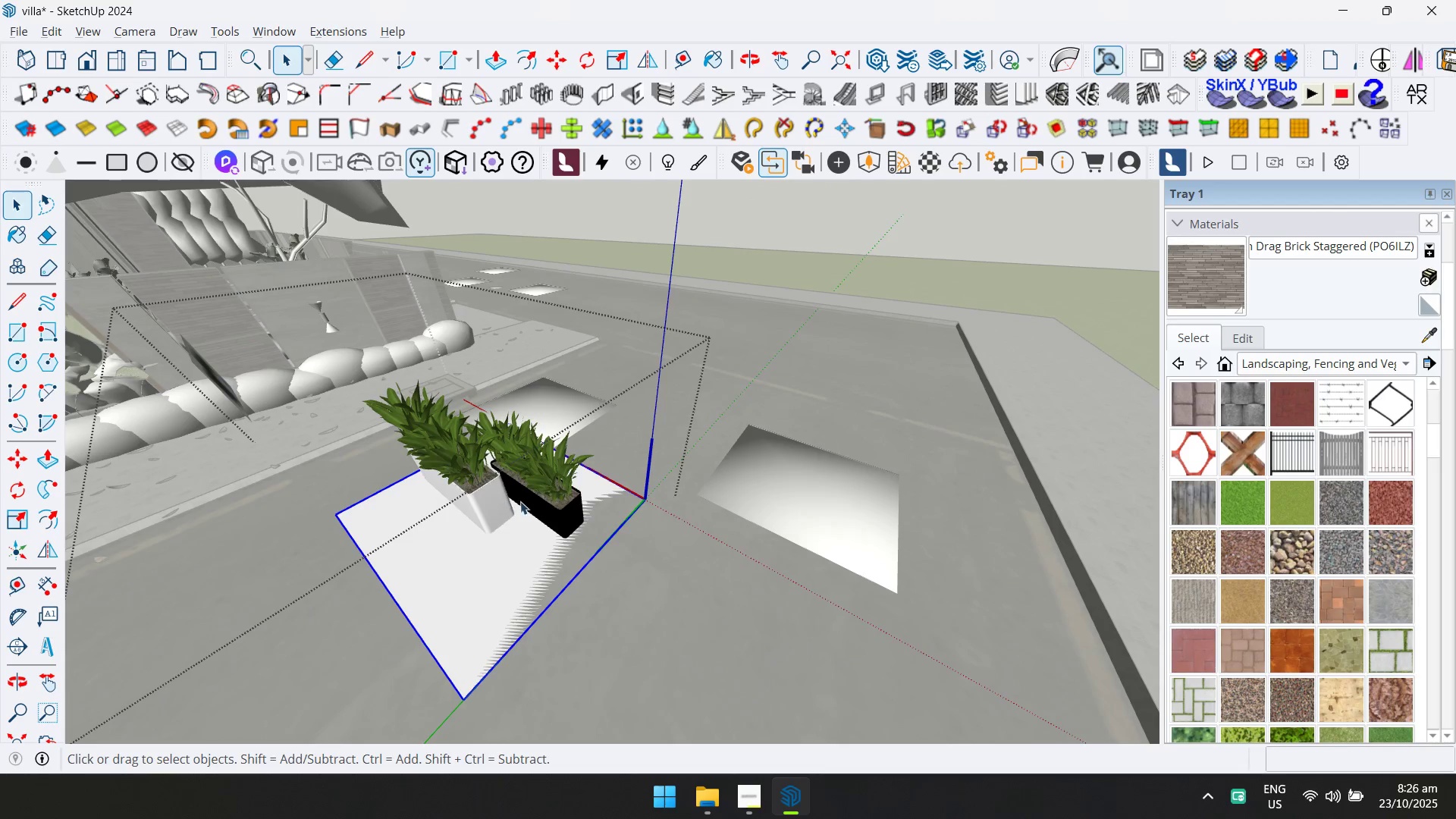 
left_click([535, 501])
 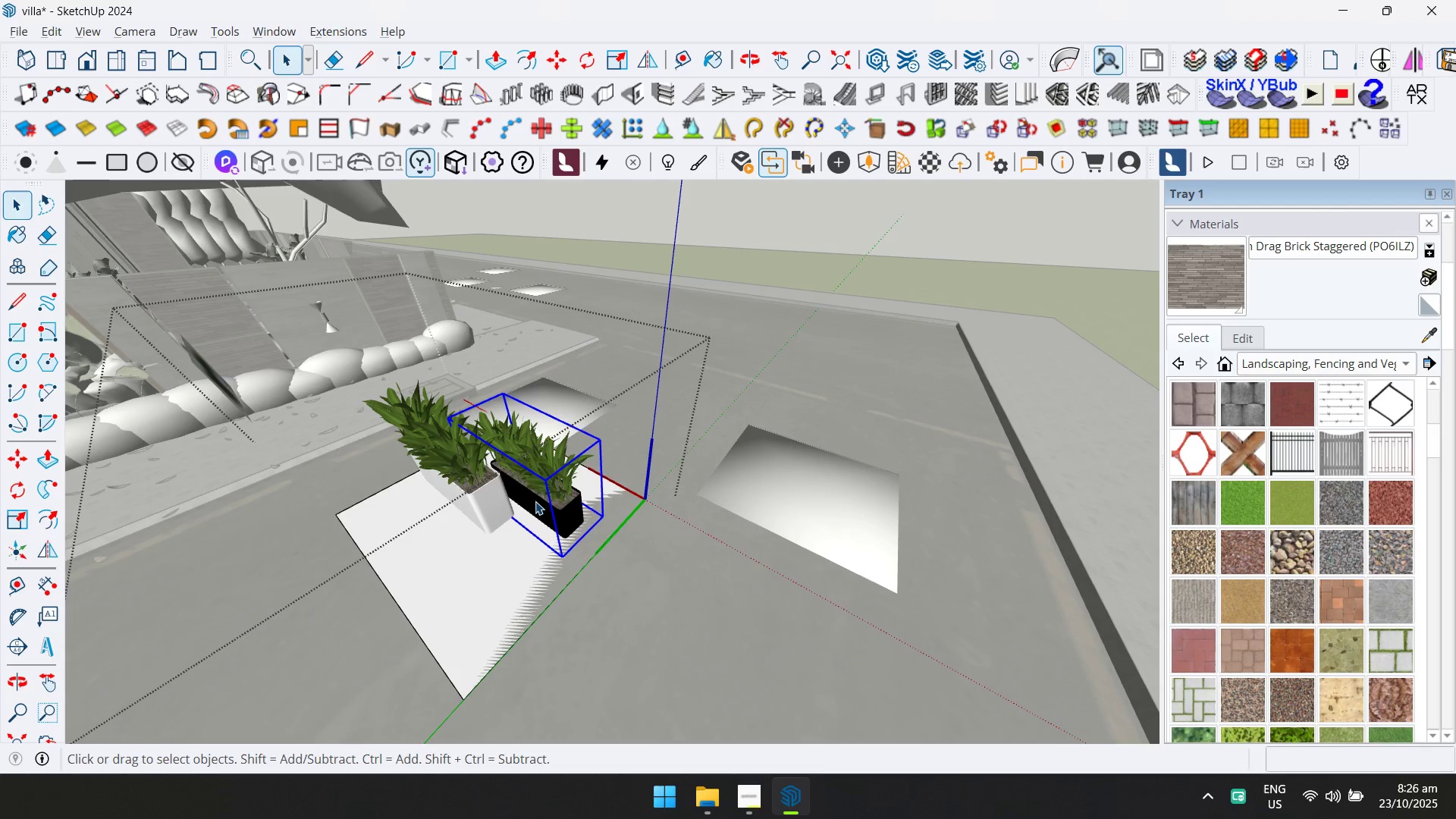 
key(Home)
 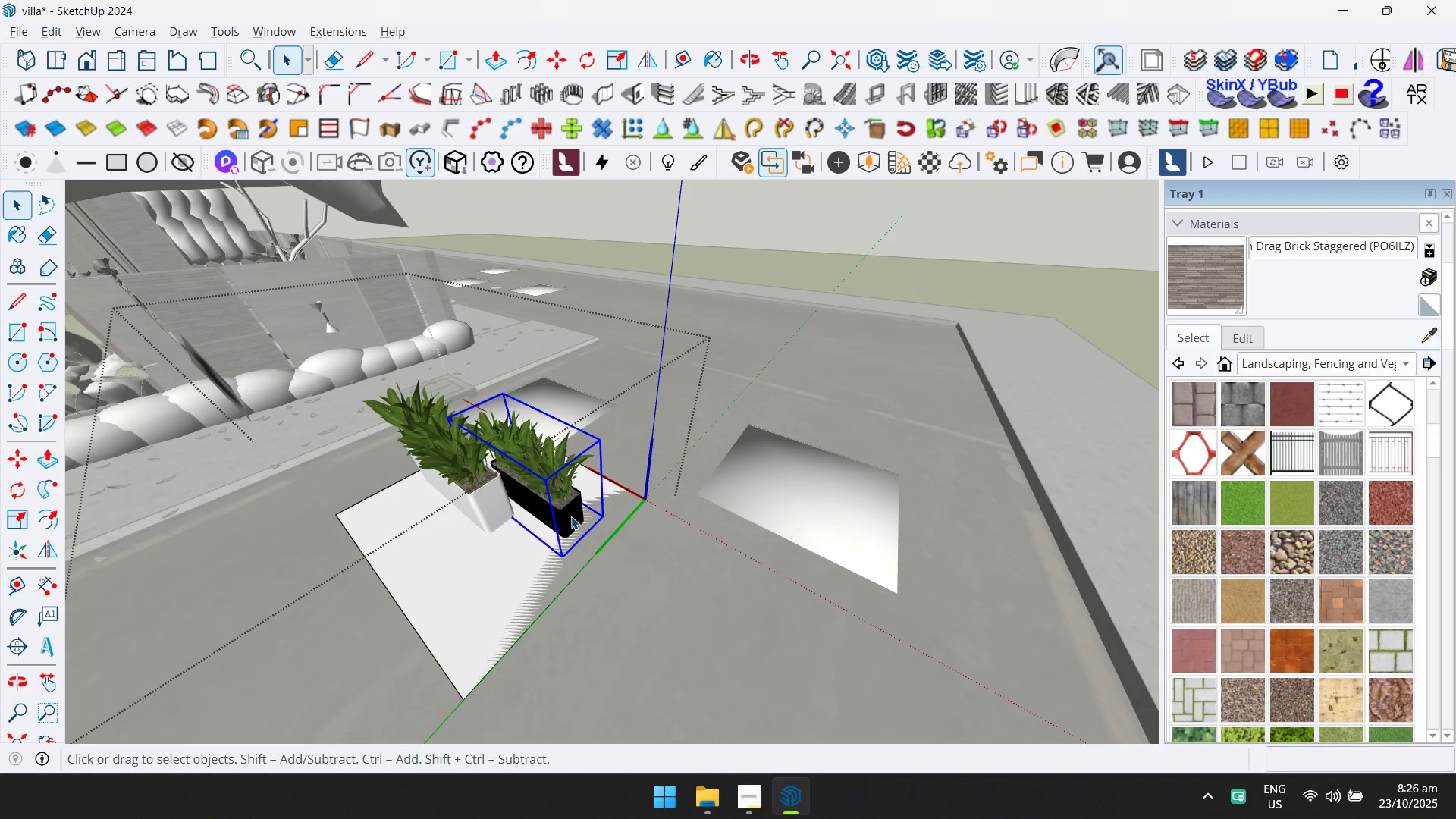 
key(Delete)
 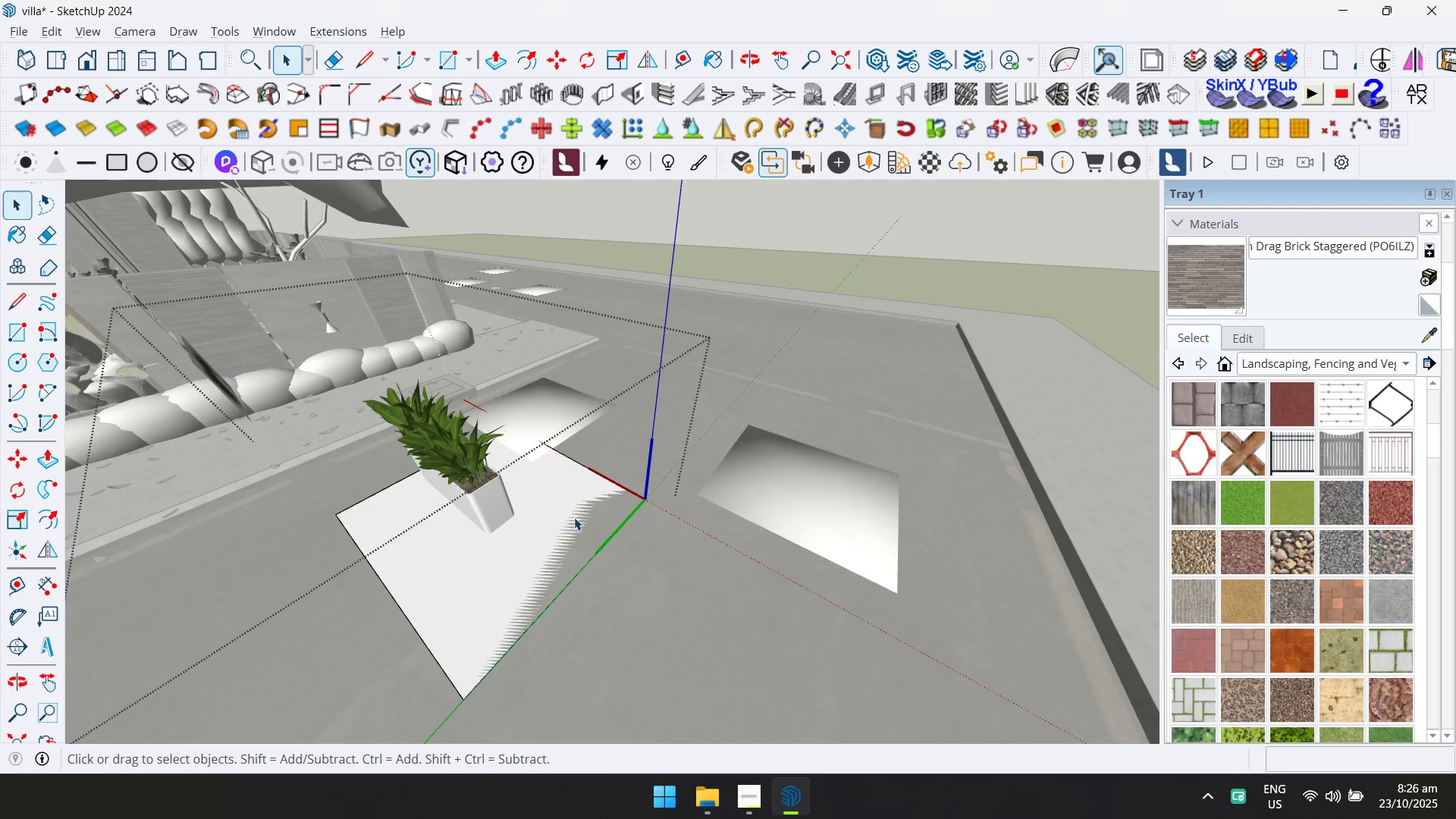 
key(D)
 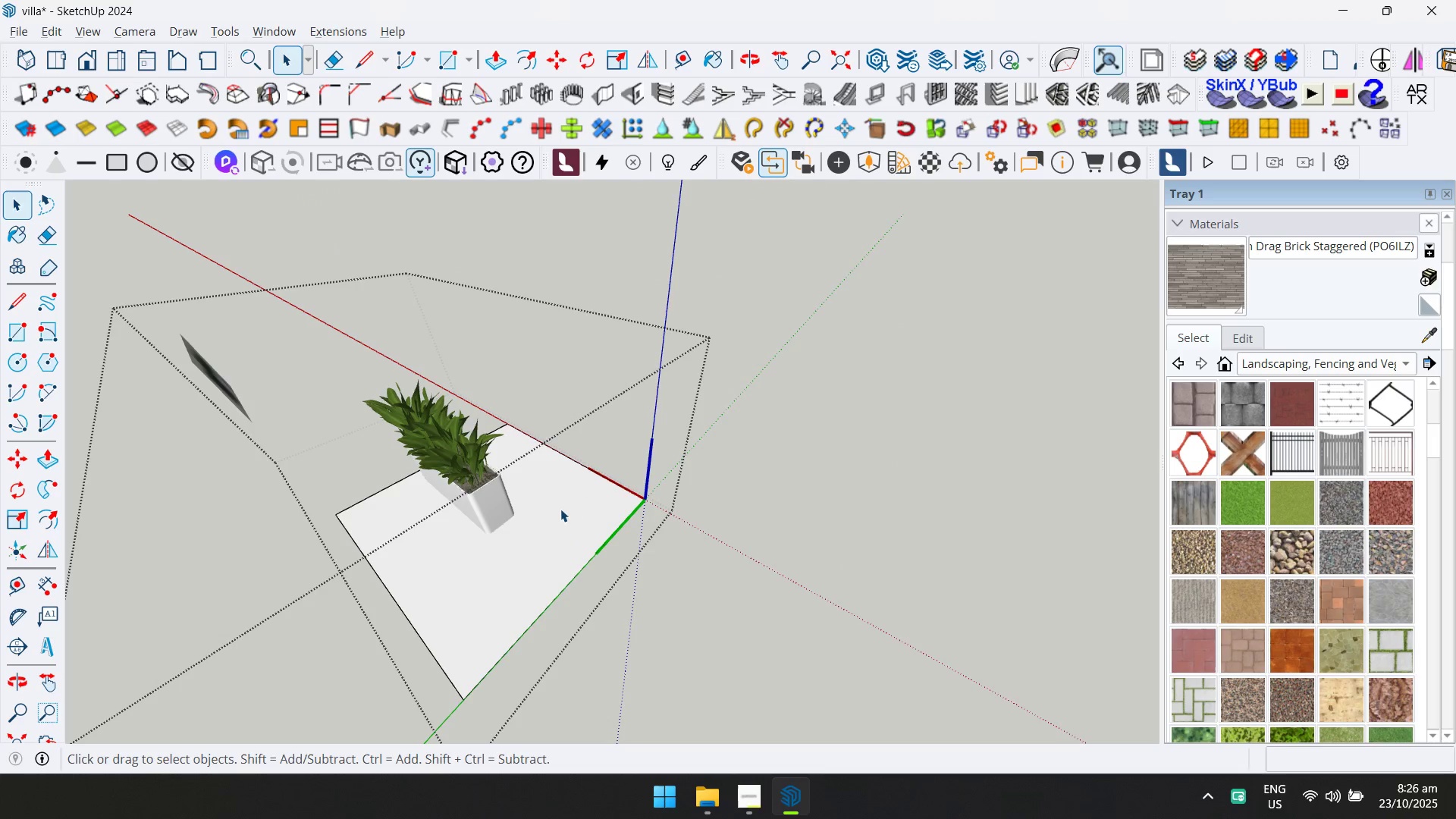 
scroll: coordinate [559, 517], scroll_direction: down, amount: 3.0
 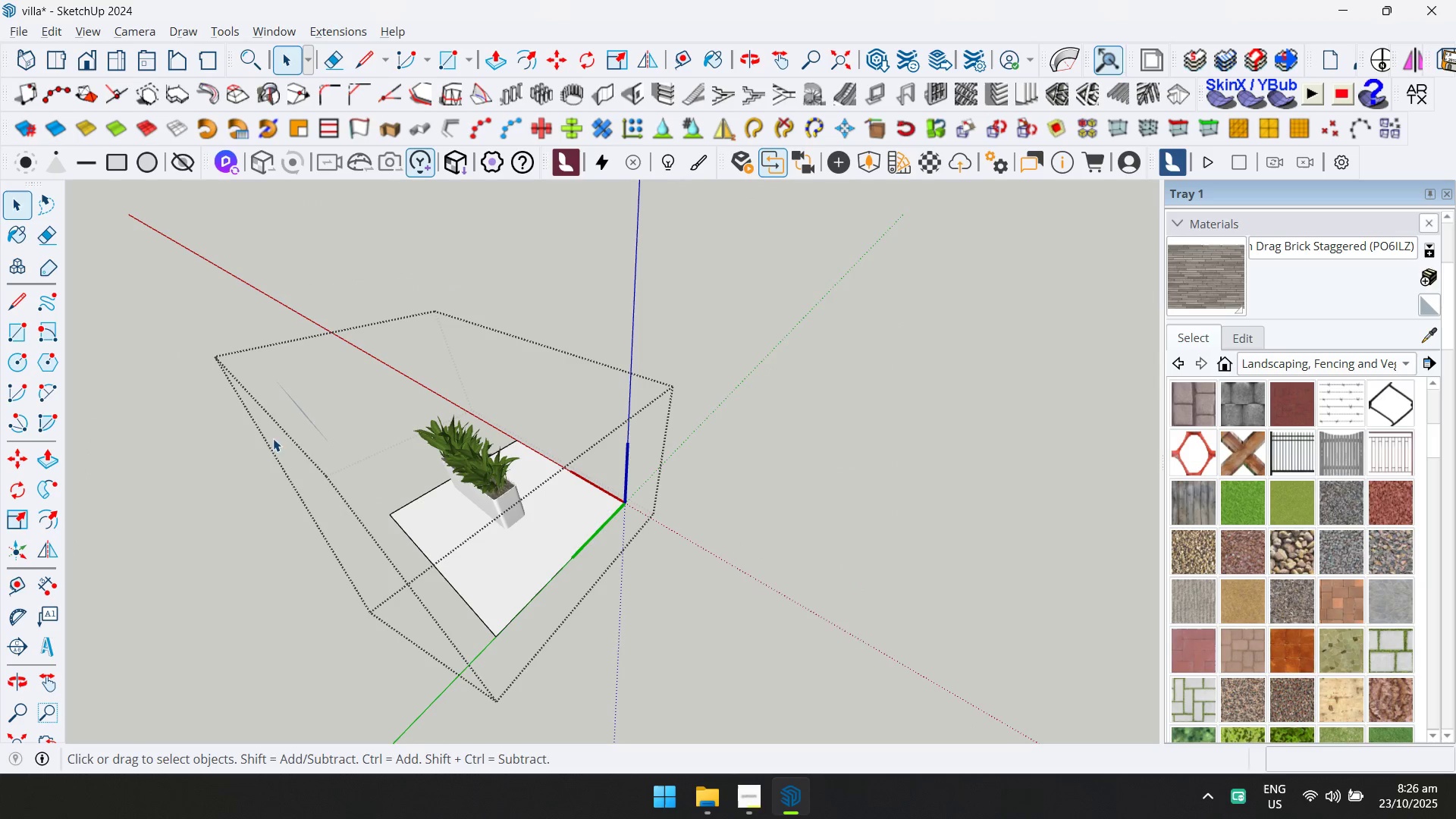 
left_click_drag(start_coordinate=[328, 444], to_coordinate=[268, 361])
 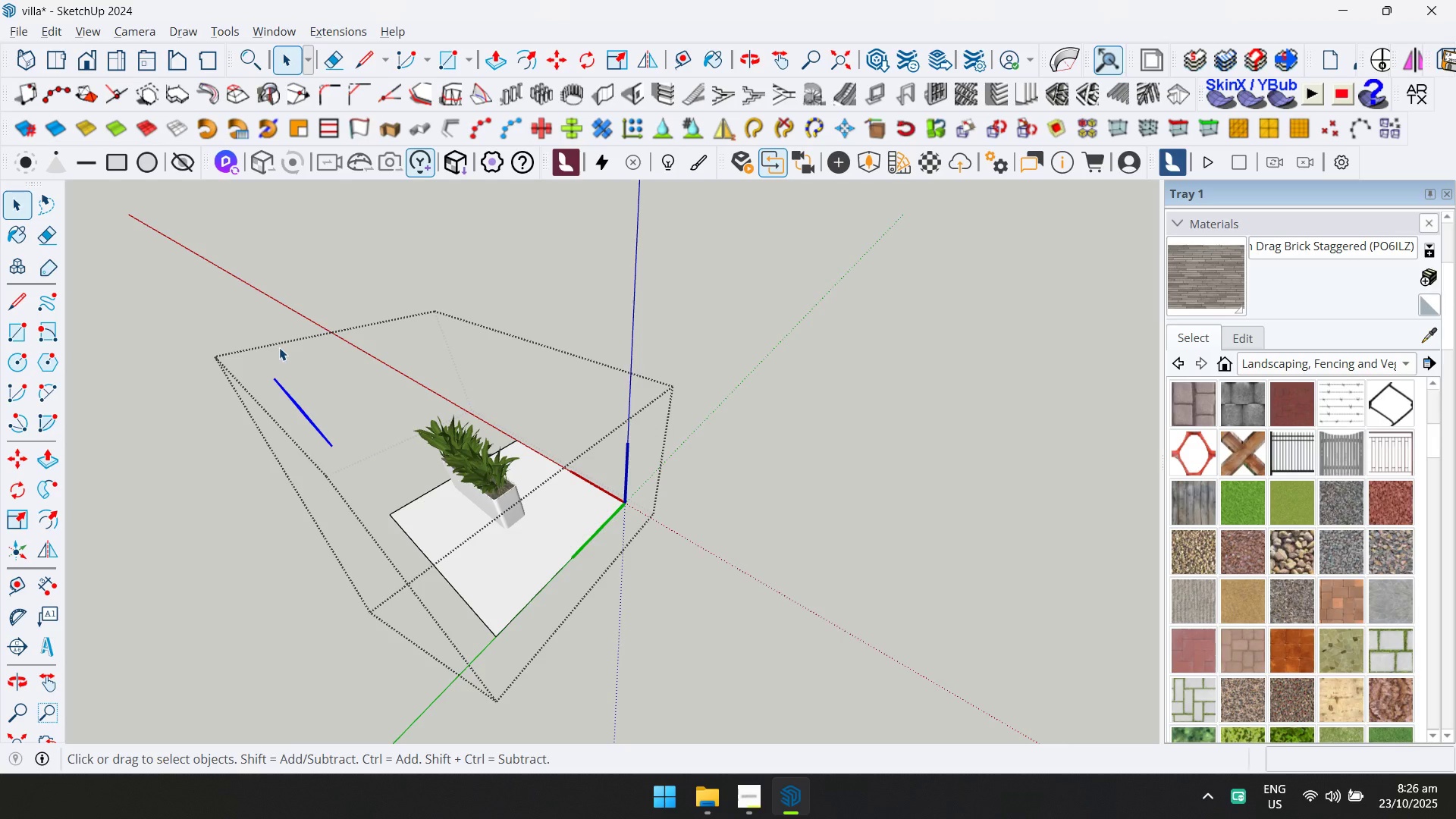 
key(Delete)
 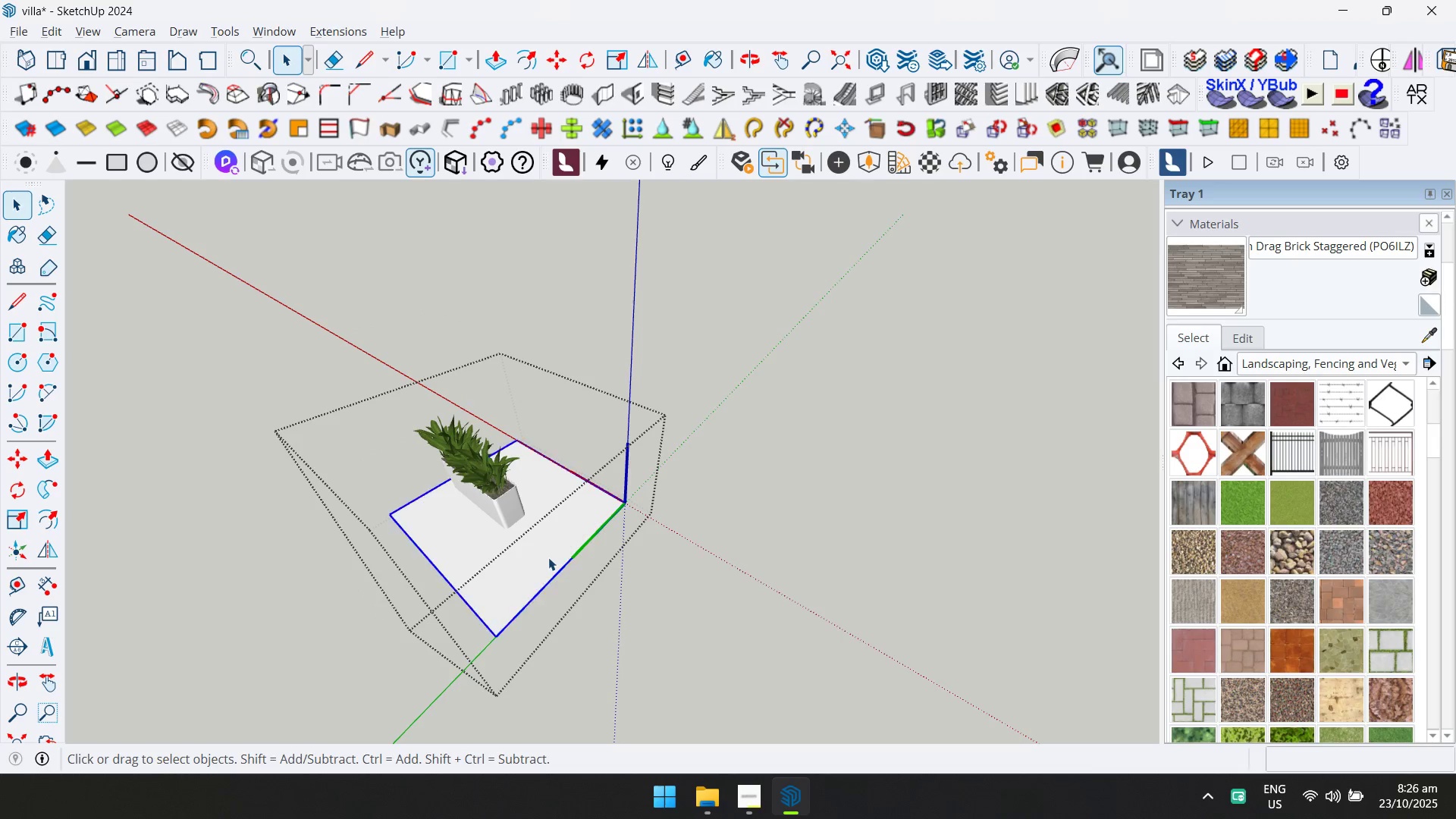 
key(Delete)
 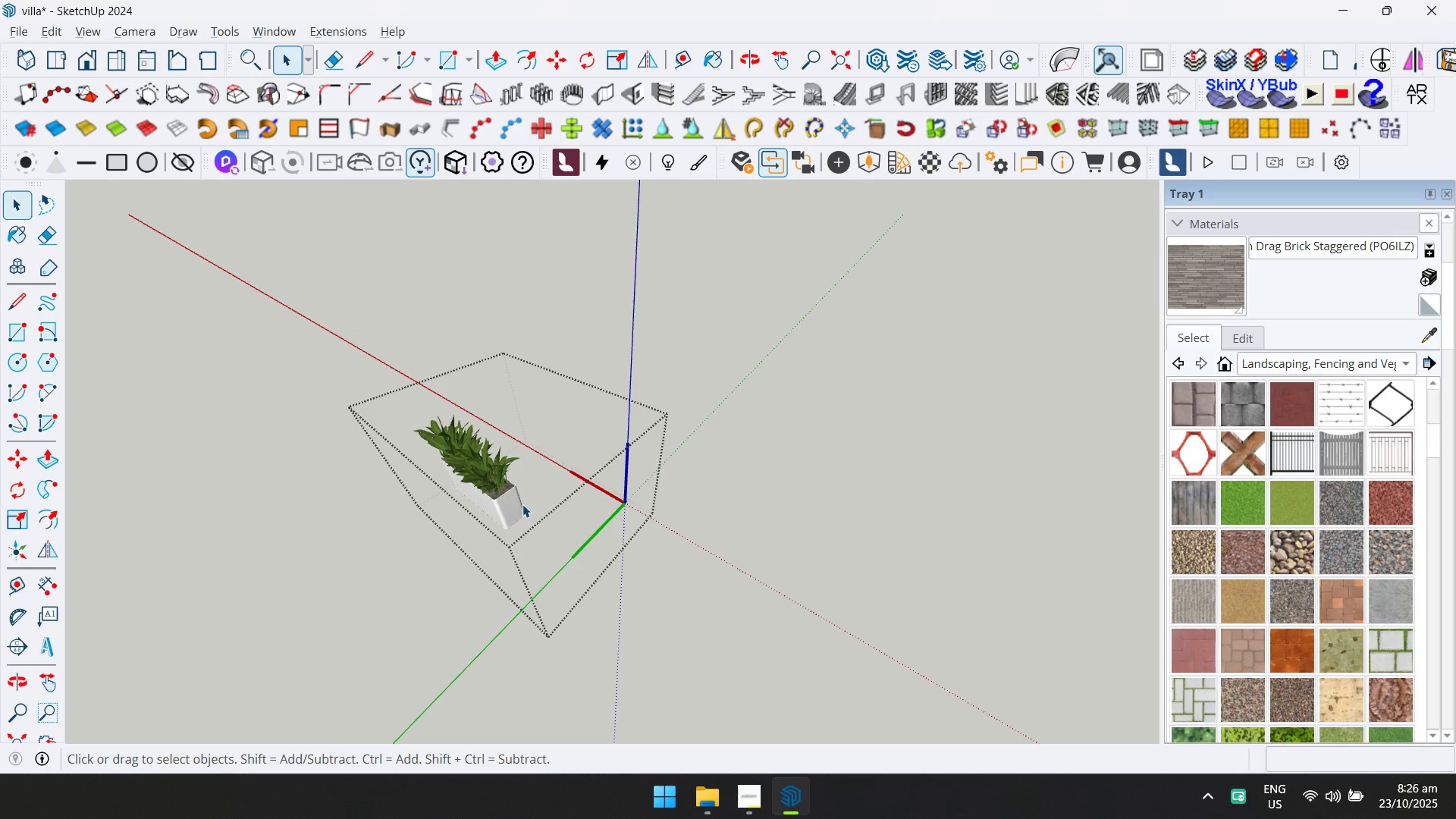 
key(Escape)
 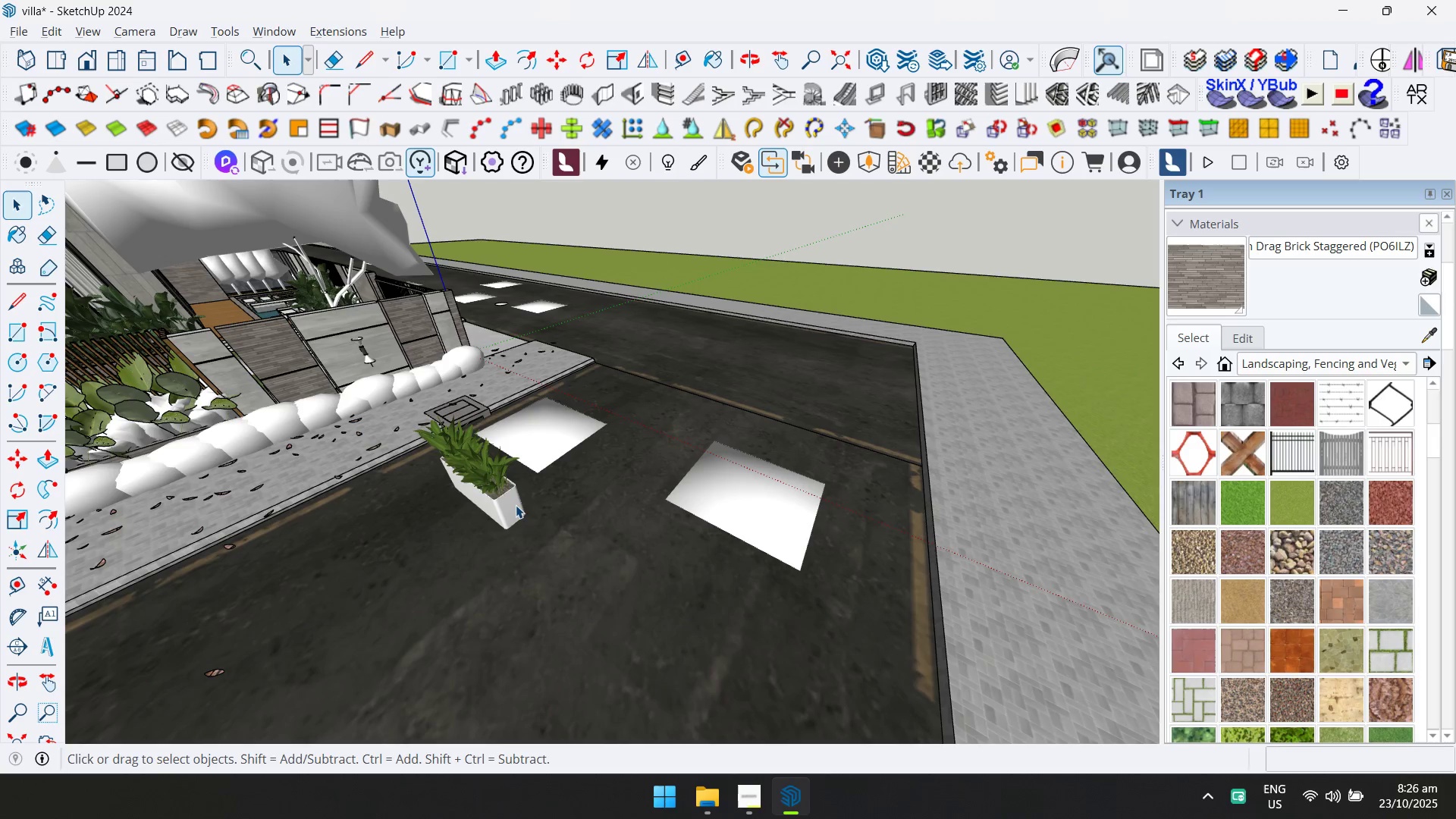 
left_click([516, 505])
 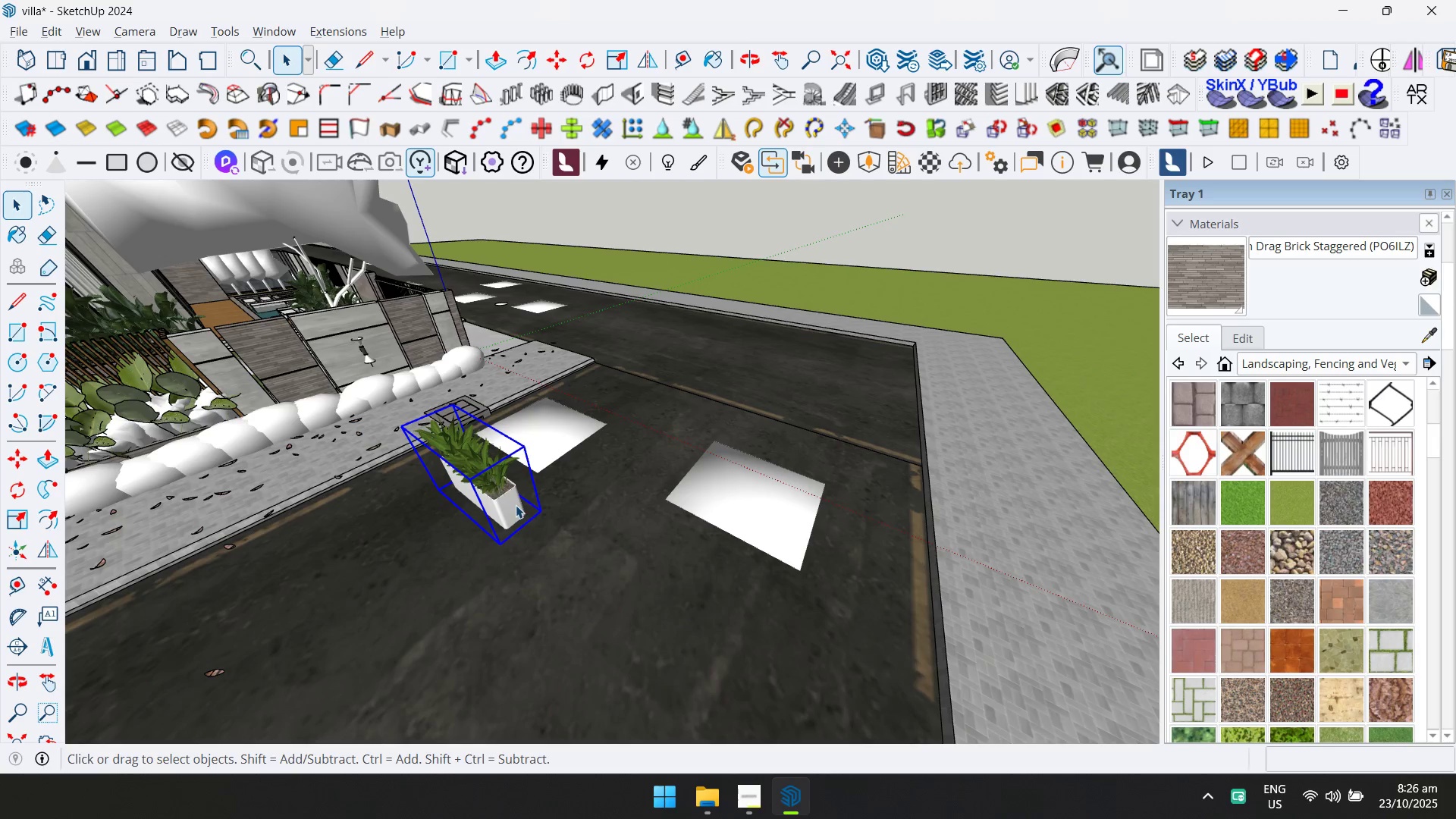 
scroll: coordinate [512, 510], scroll_direction: down, amount: 2.0
 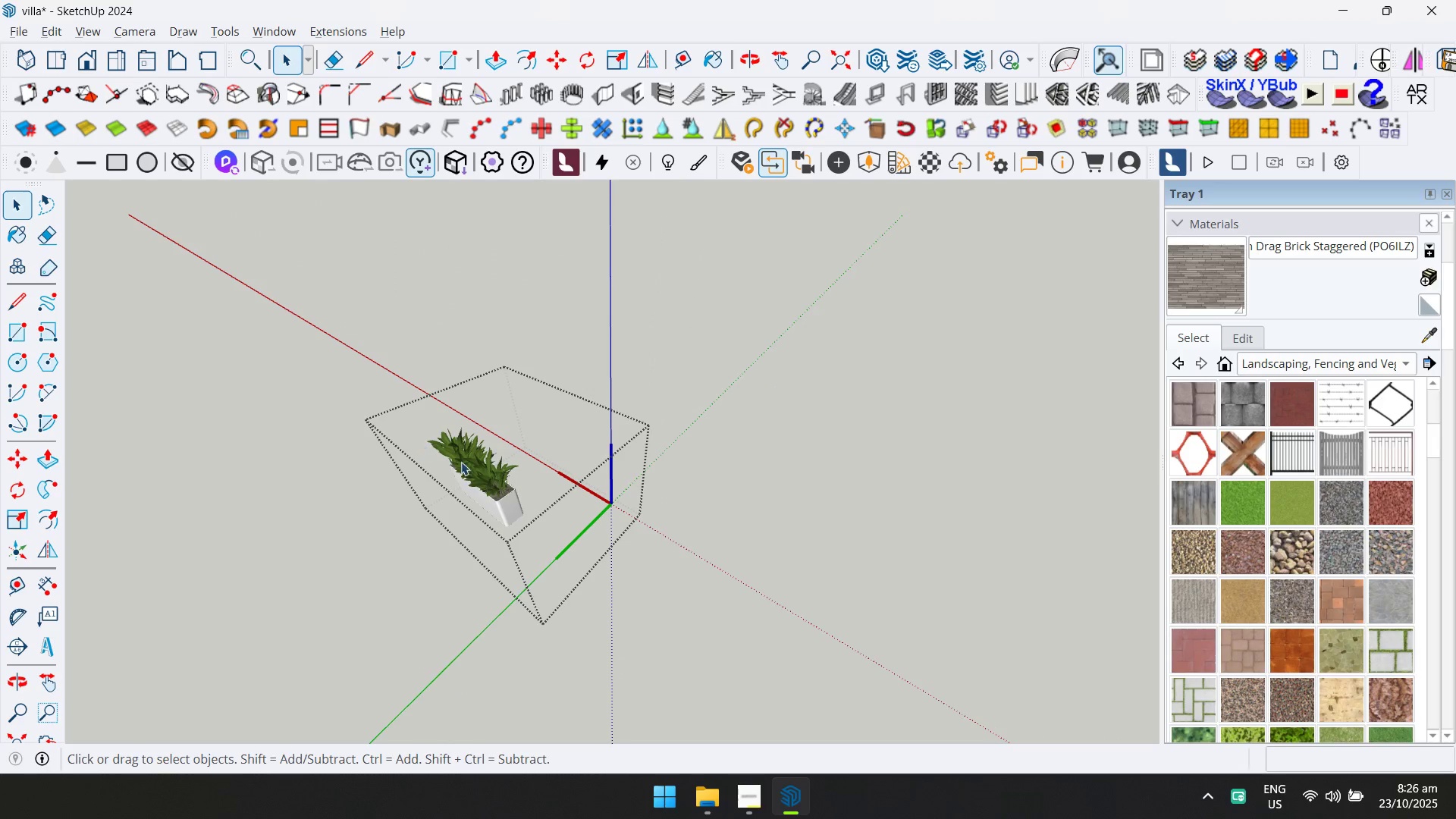 
left_click([512, 510])
 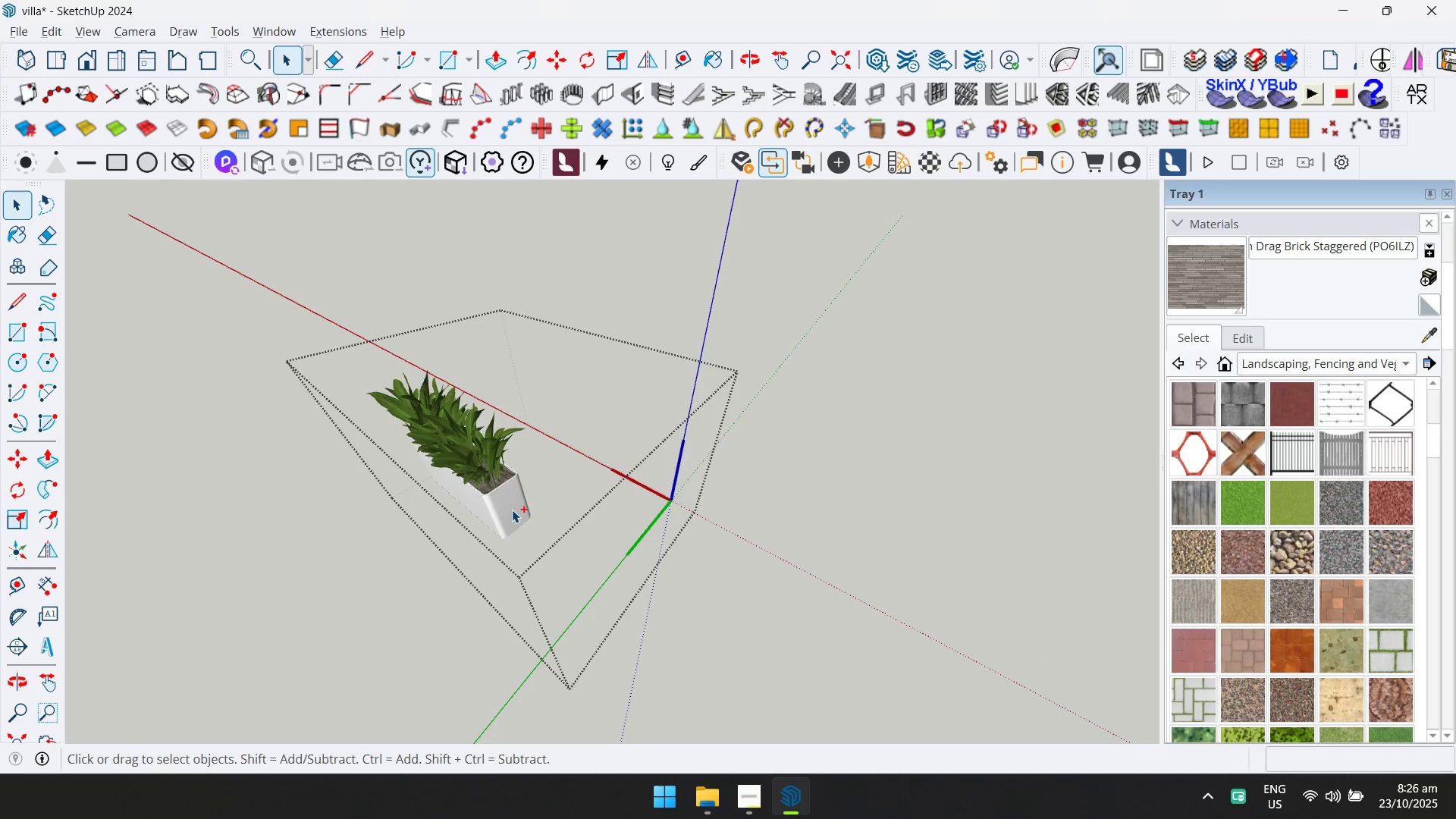 
key(Control+X)
 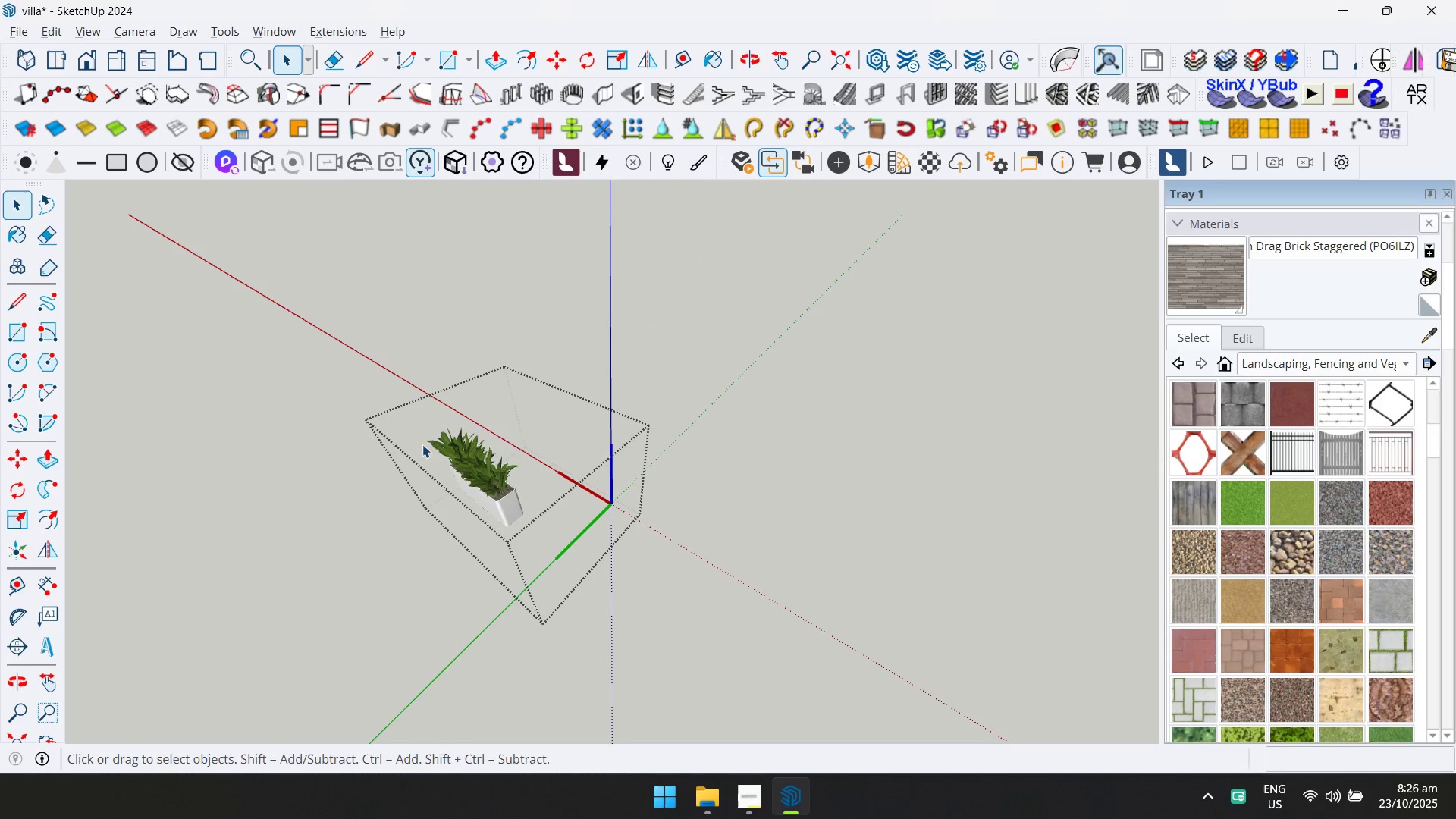 
scroll: coordinate [482, 482], scroll_direction: up, amount: 1.0
 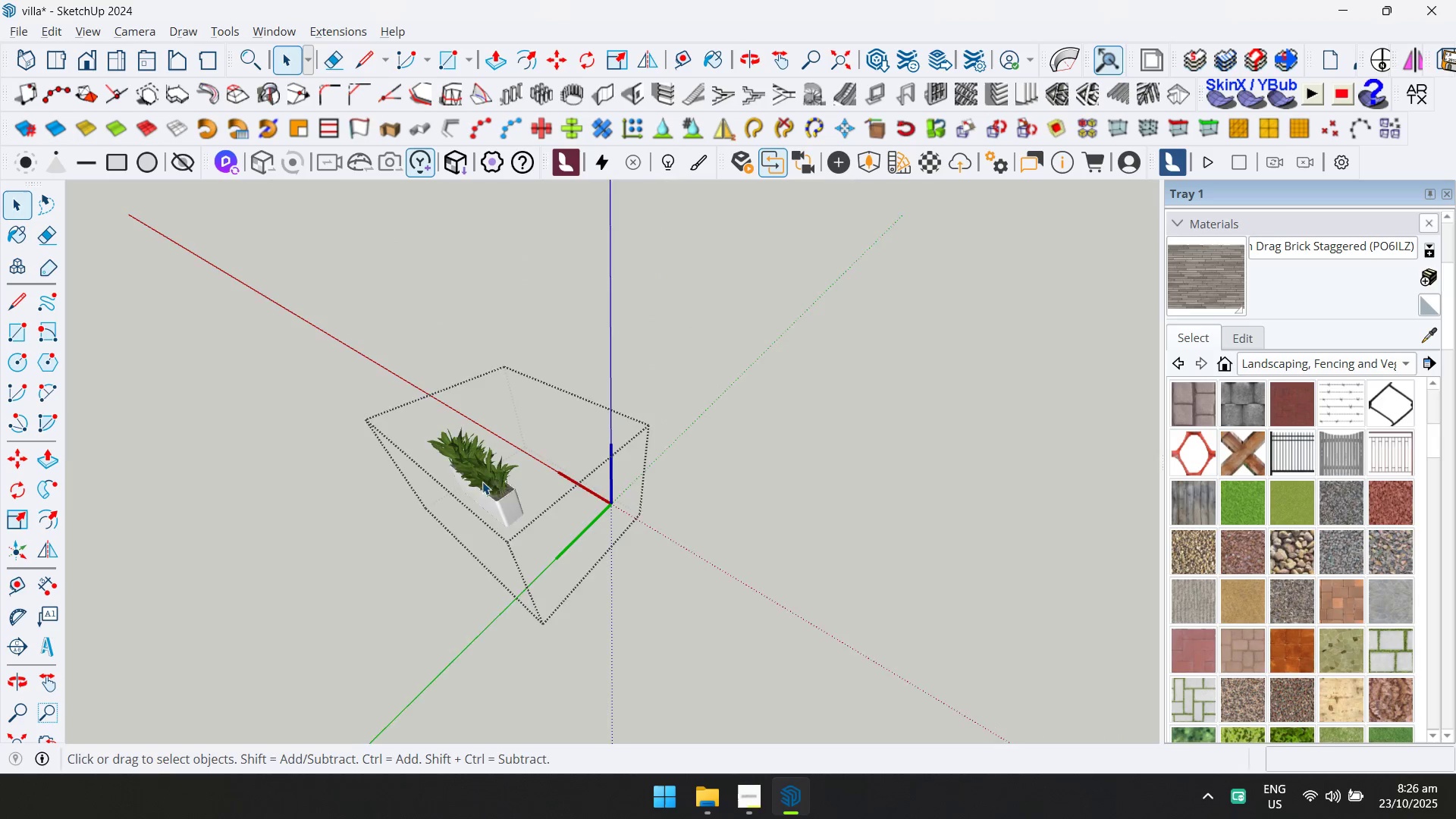 
key(Escape)
 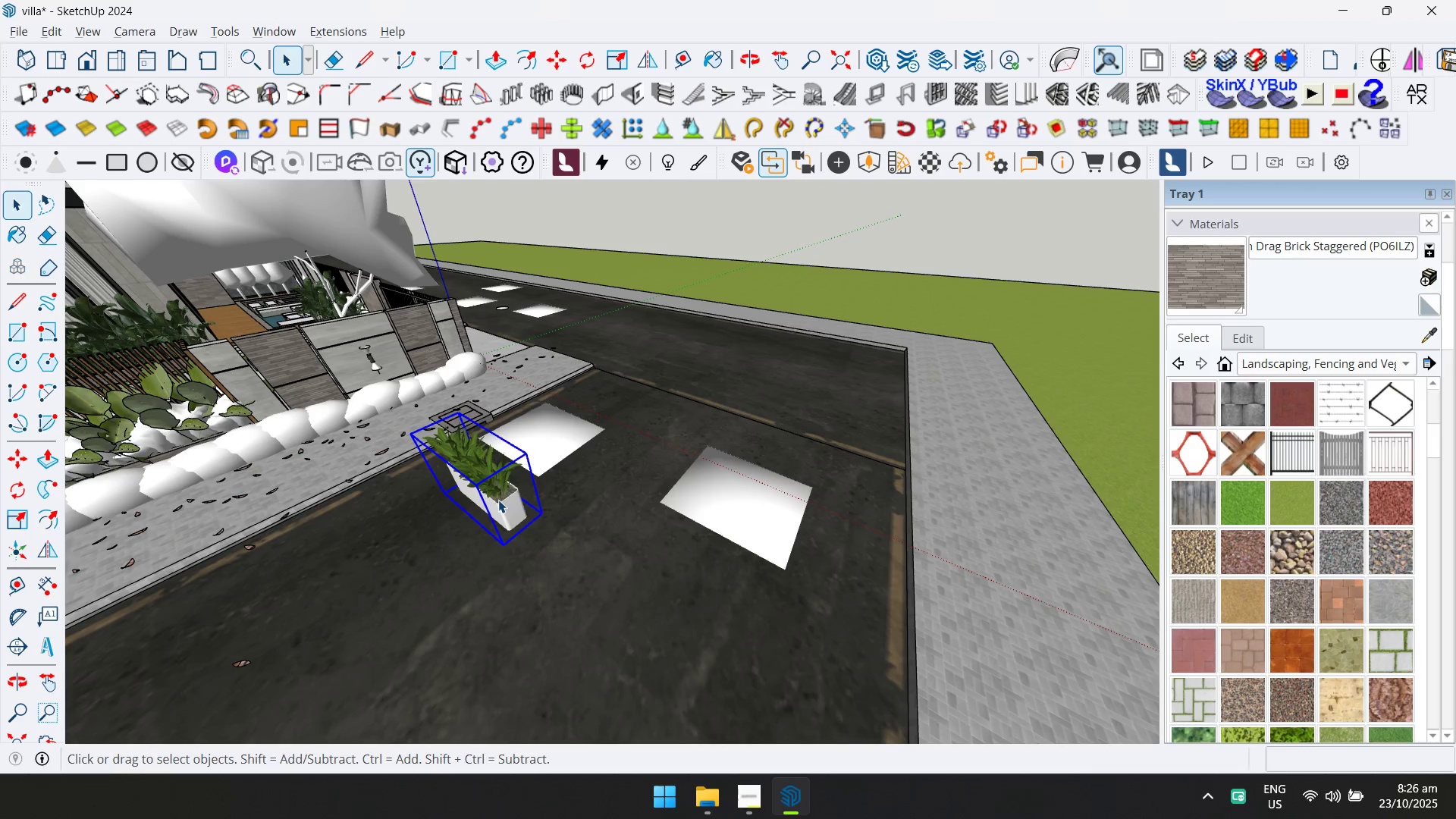 
key(Control+X)
 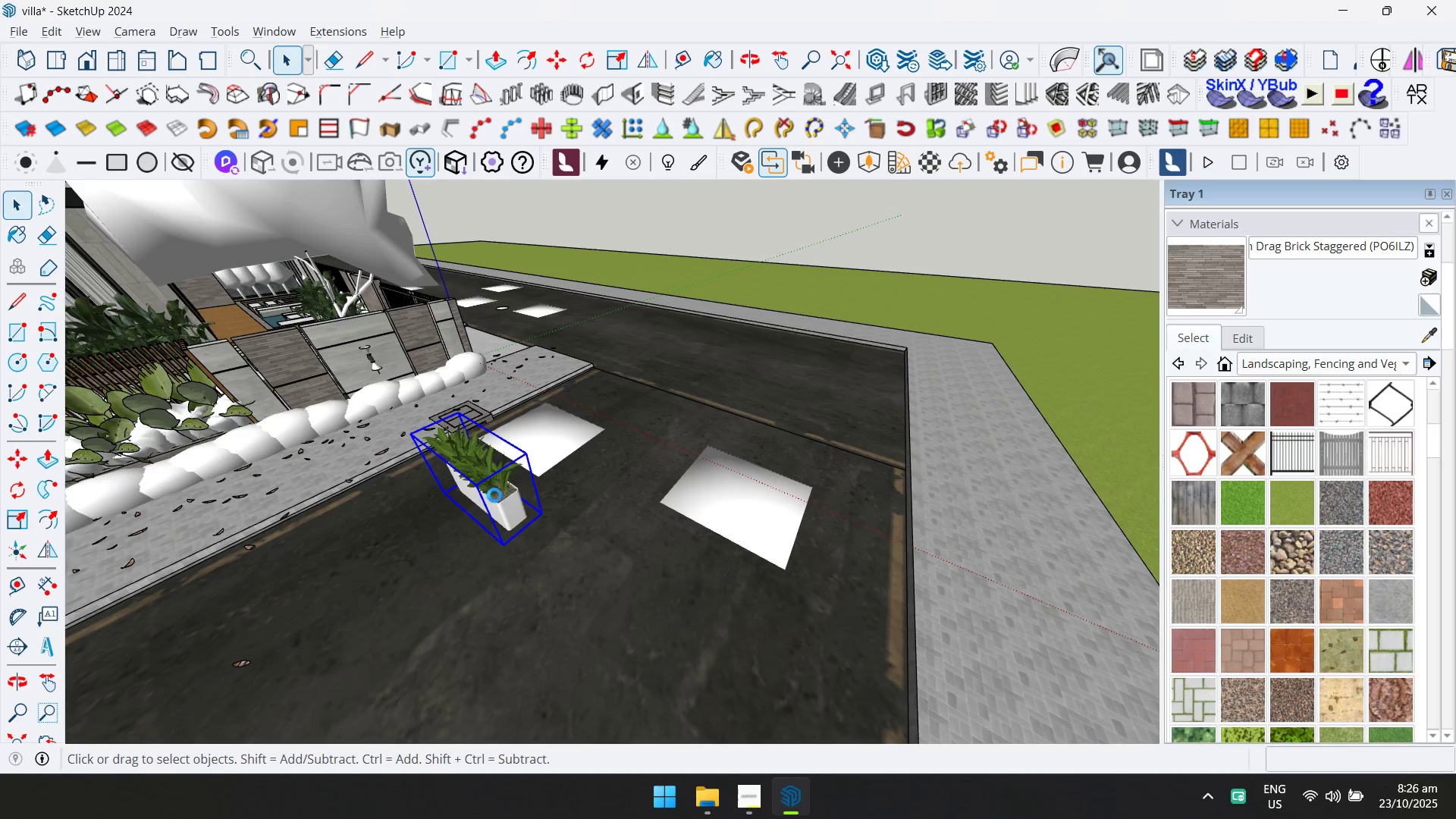 
key(Shift+ShiftLeft)
 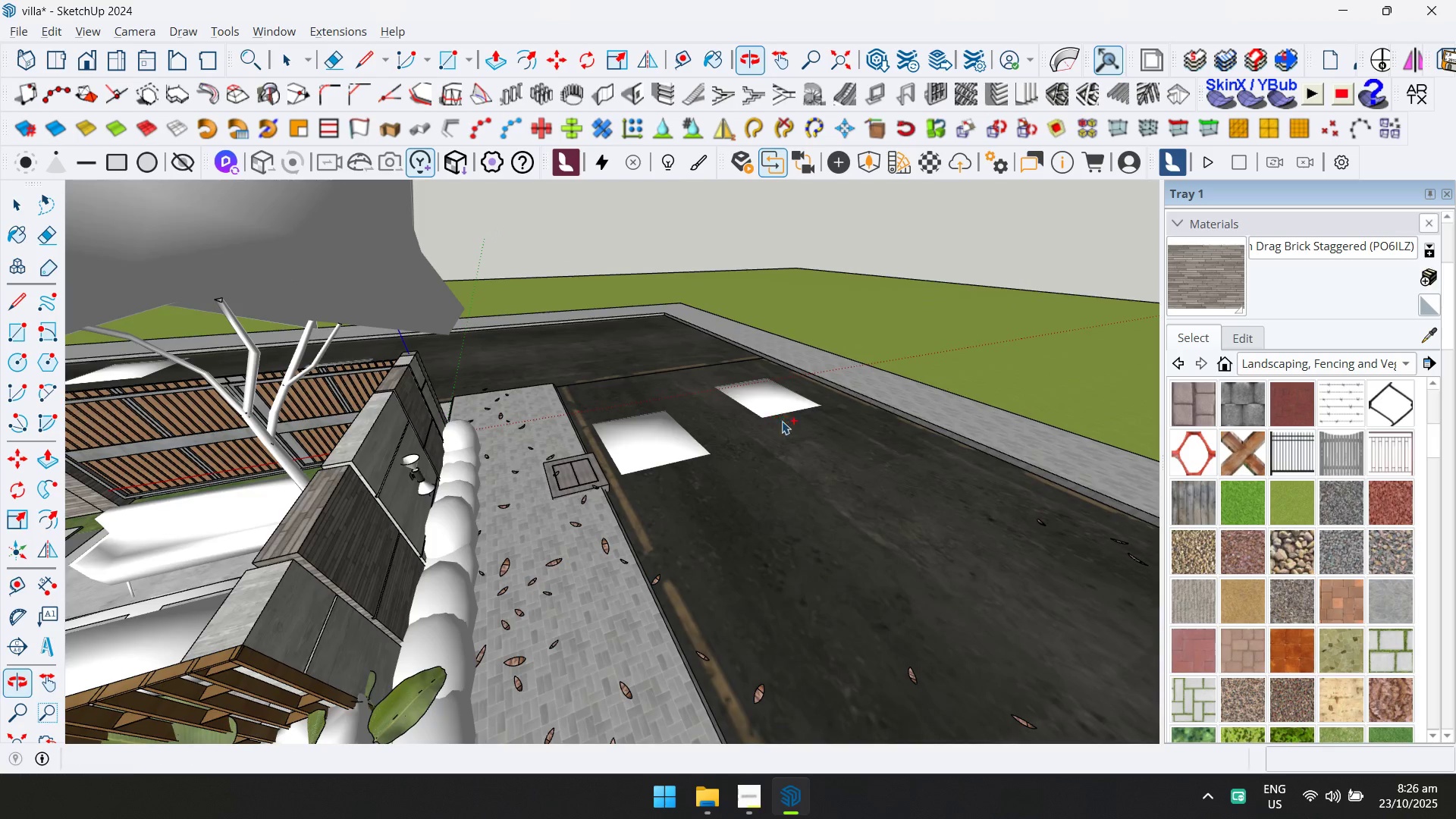 
hold_key(key=ShiftLeft, duration=0.45)
 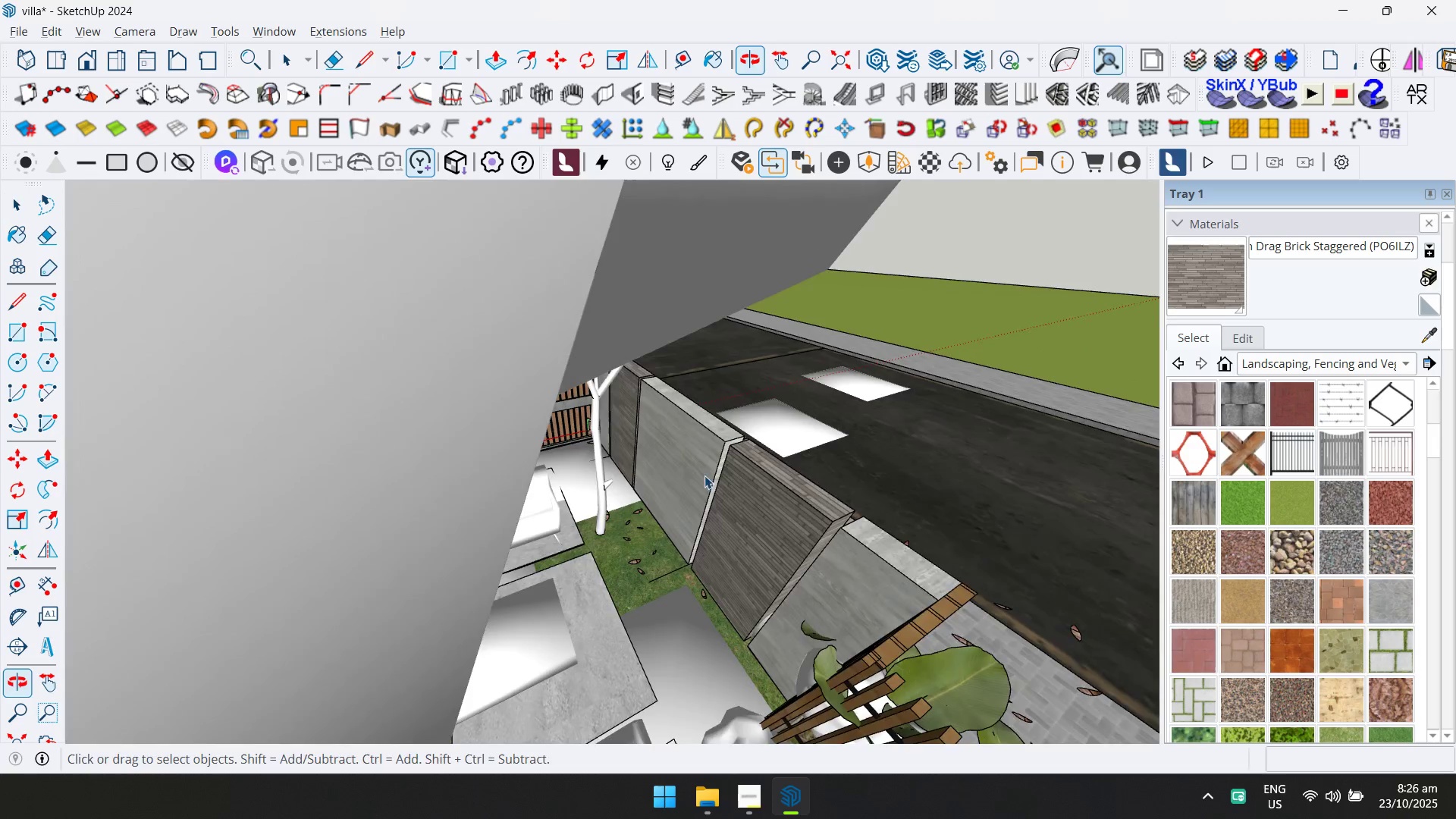 
scroll: coordinate [640, 558], scroll_direction: up, amount: 5.0
 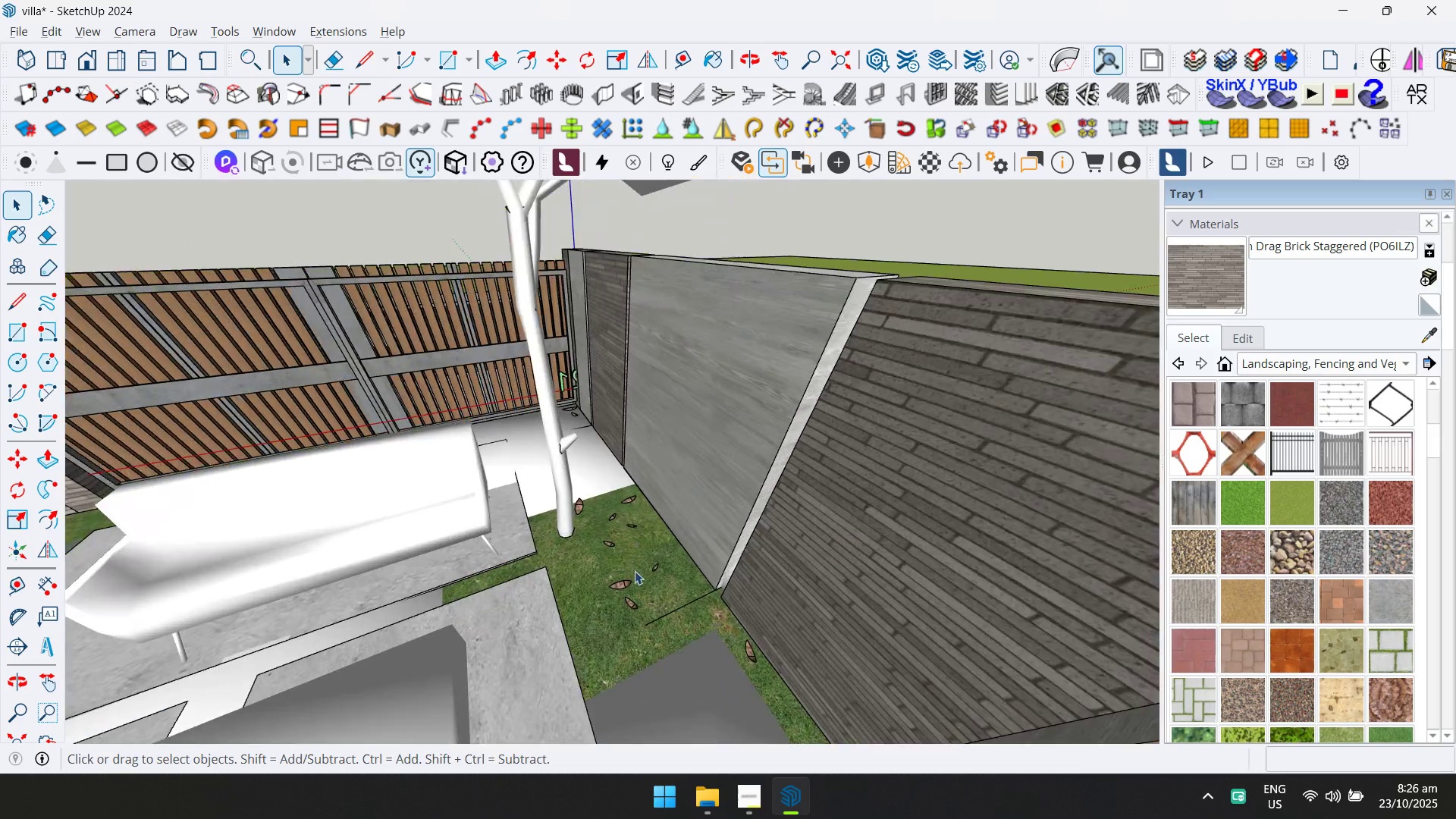 
key(Control+V)
 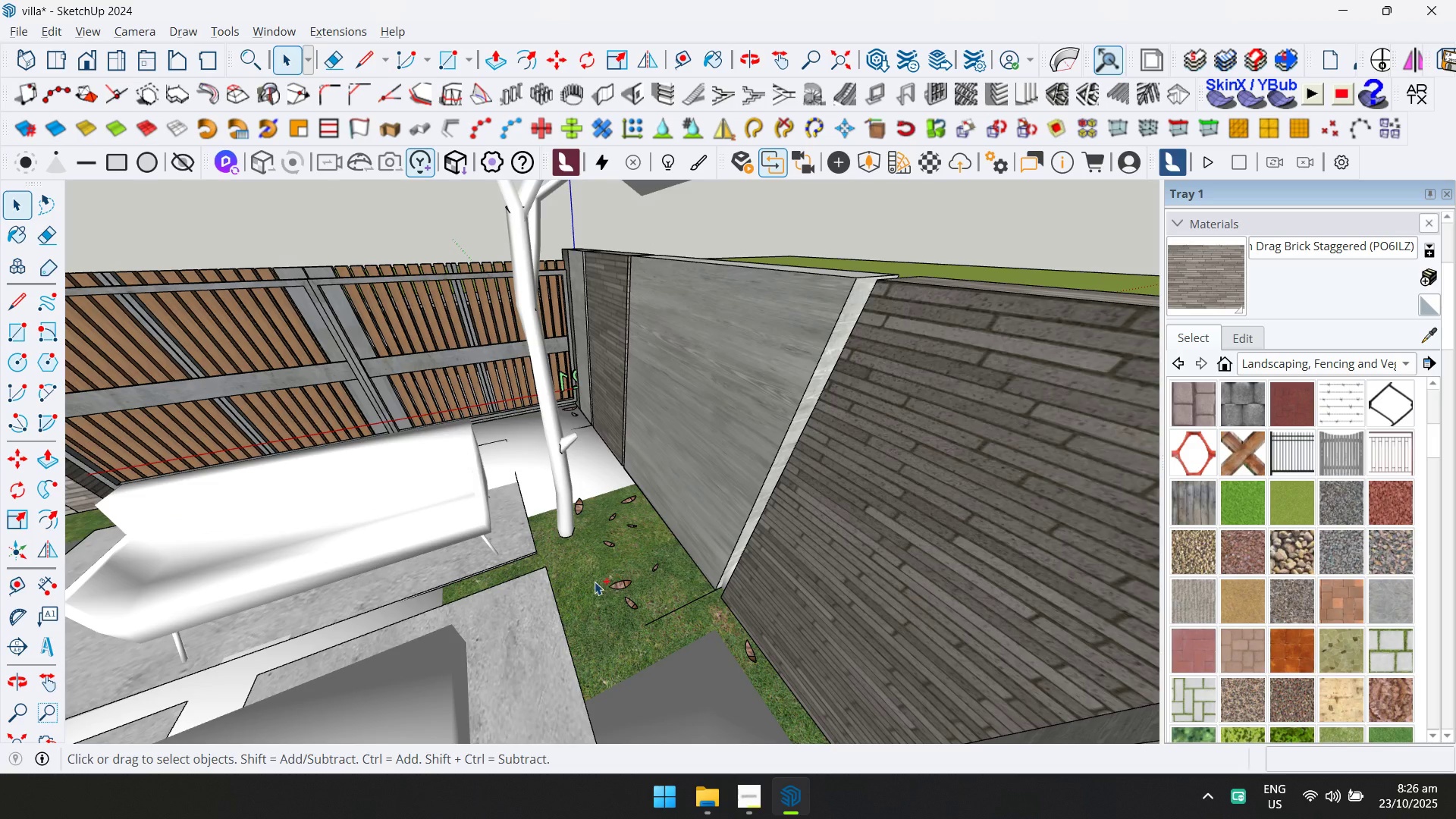 
key(Shift+ShiftLeft)
 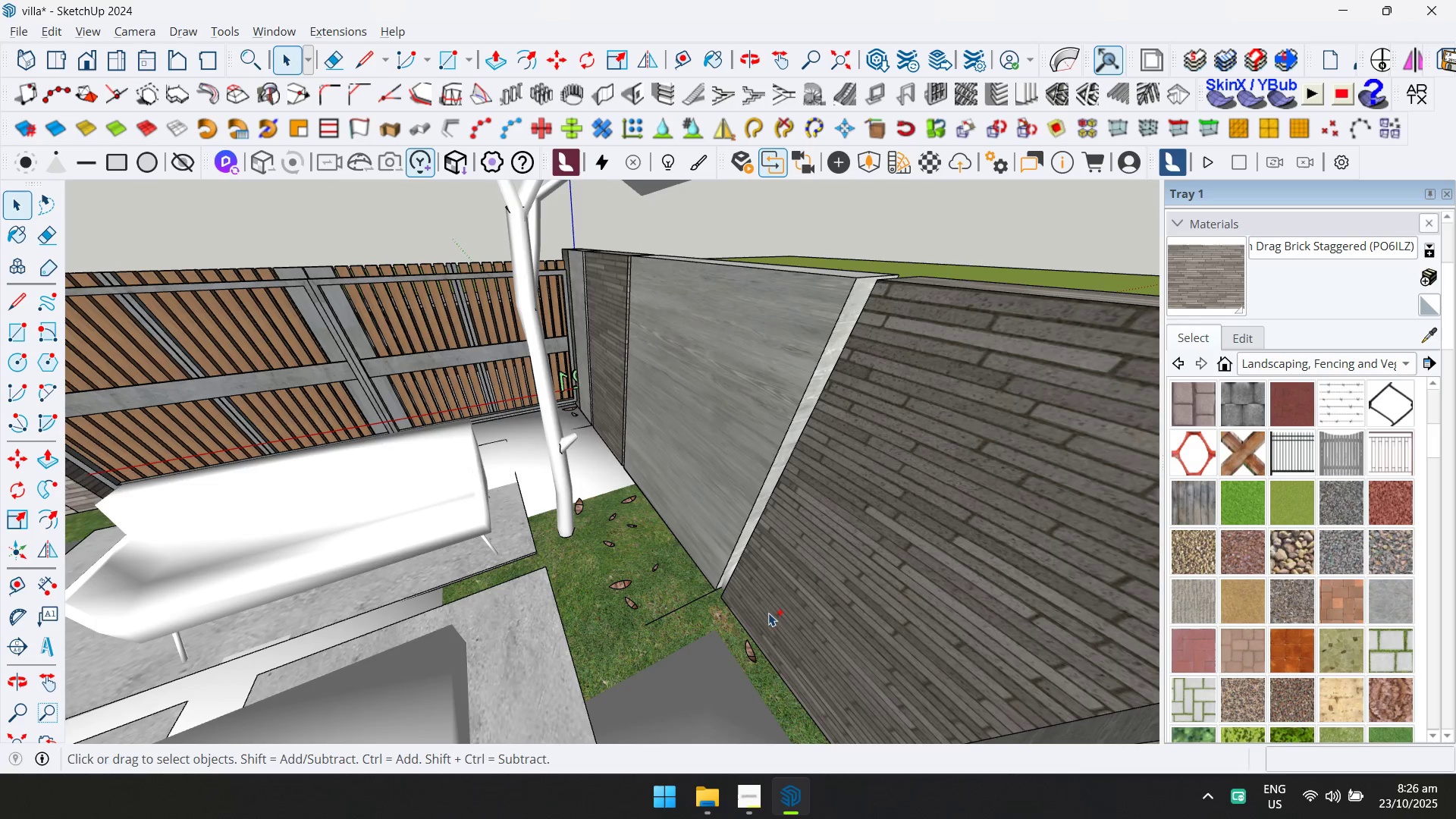 
scroll: coordinate [430, 477], scroll_direction: down, amount: 10.0
 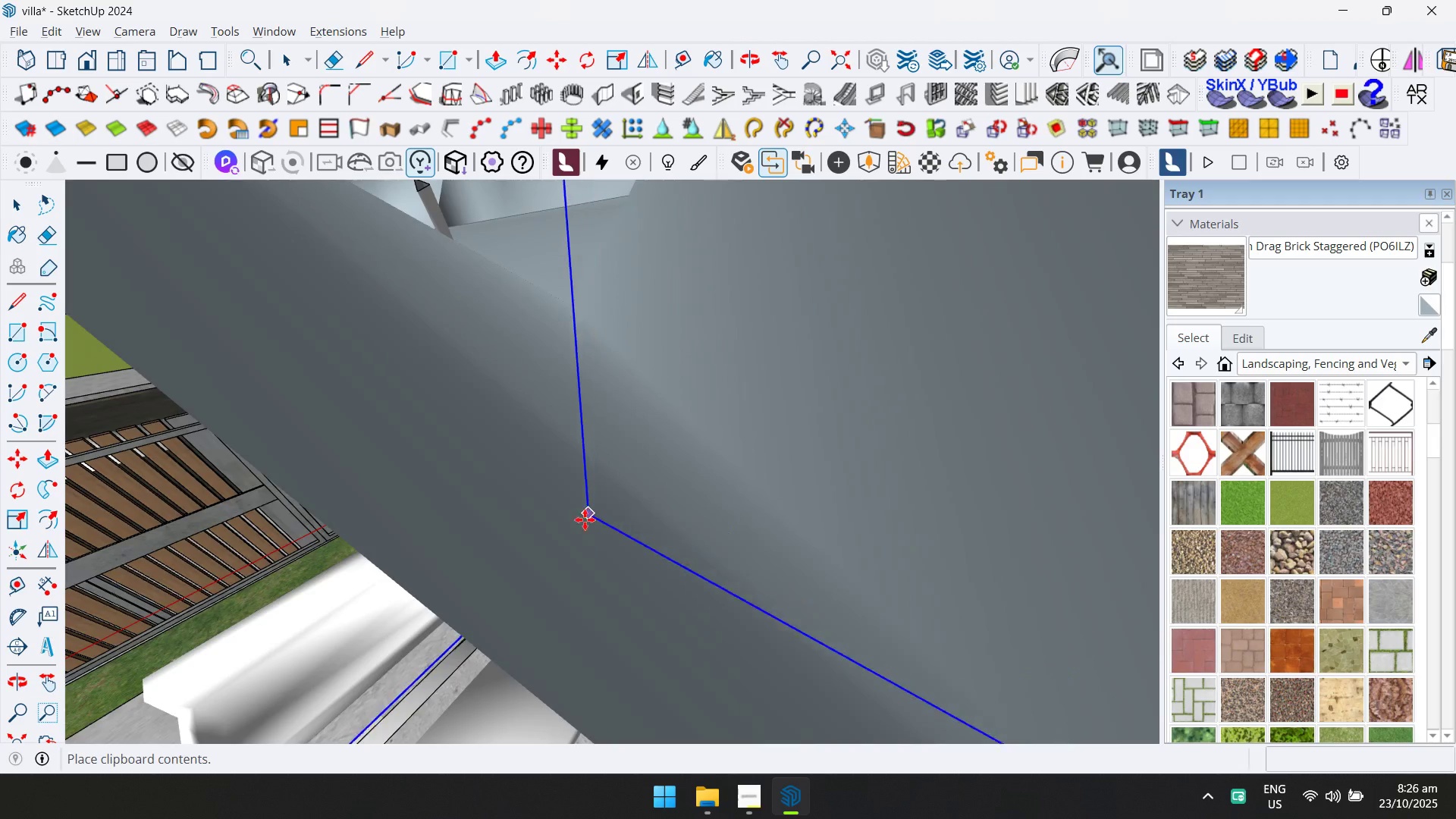 
hold_key(key=ShiftLeft, duration=0.78)
 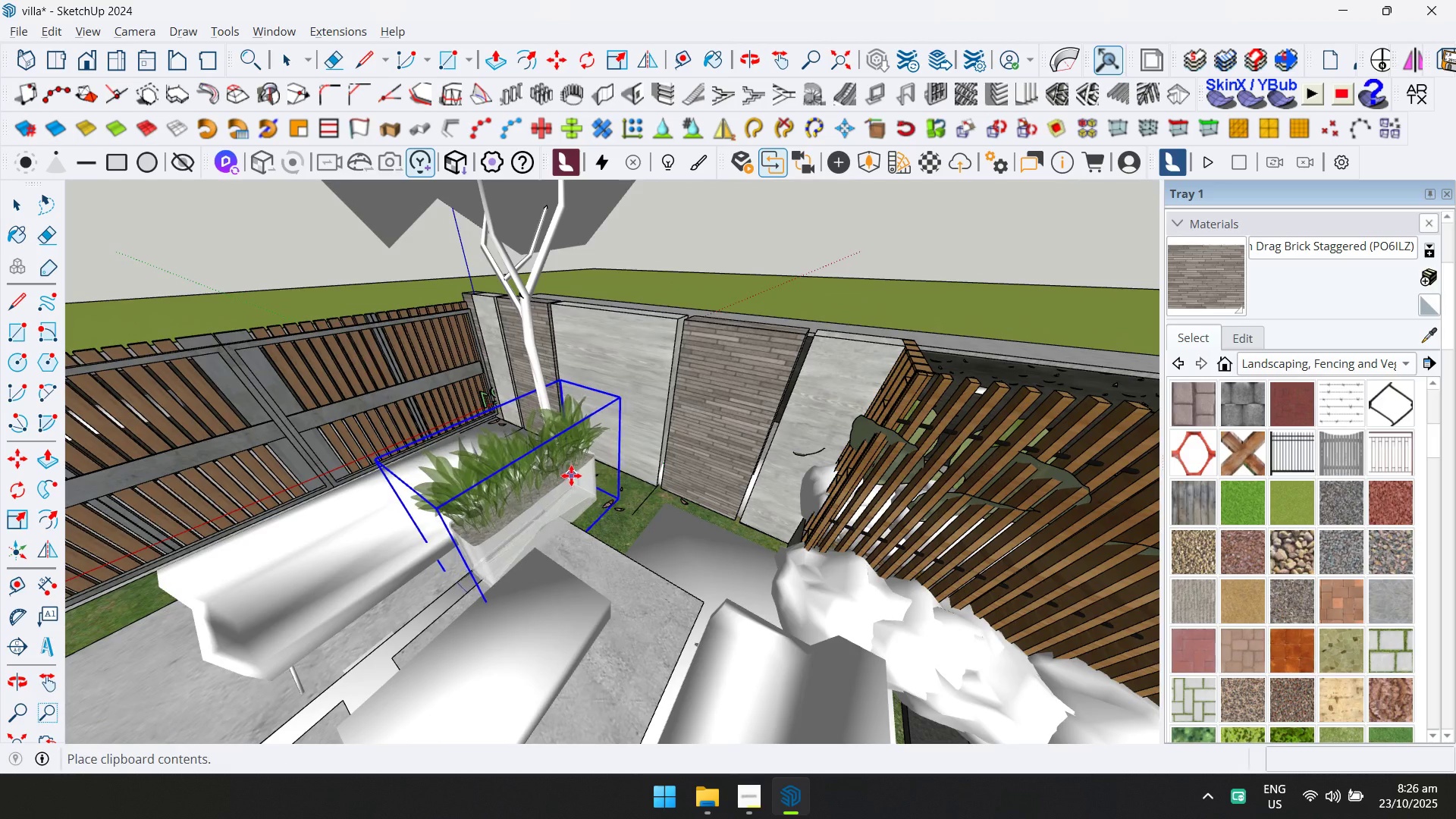 
left_click([579, 474])
 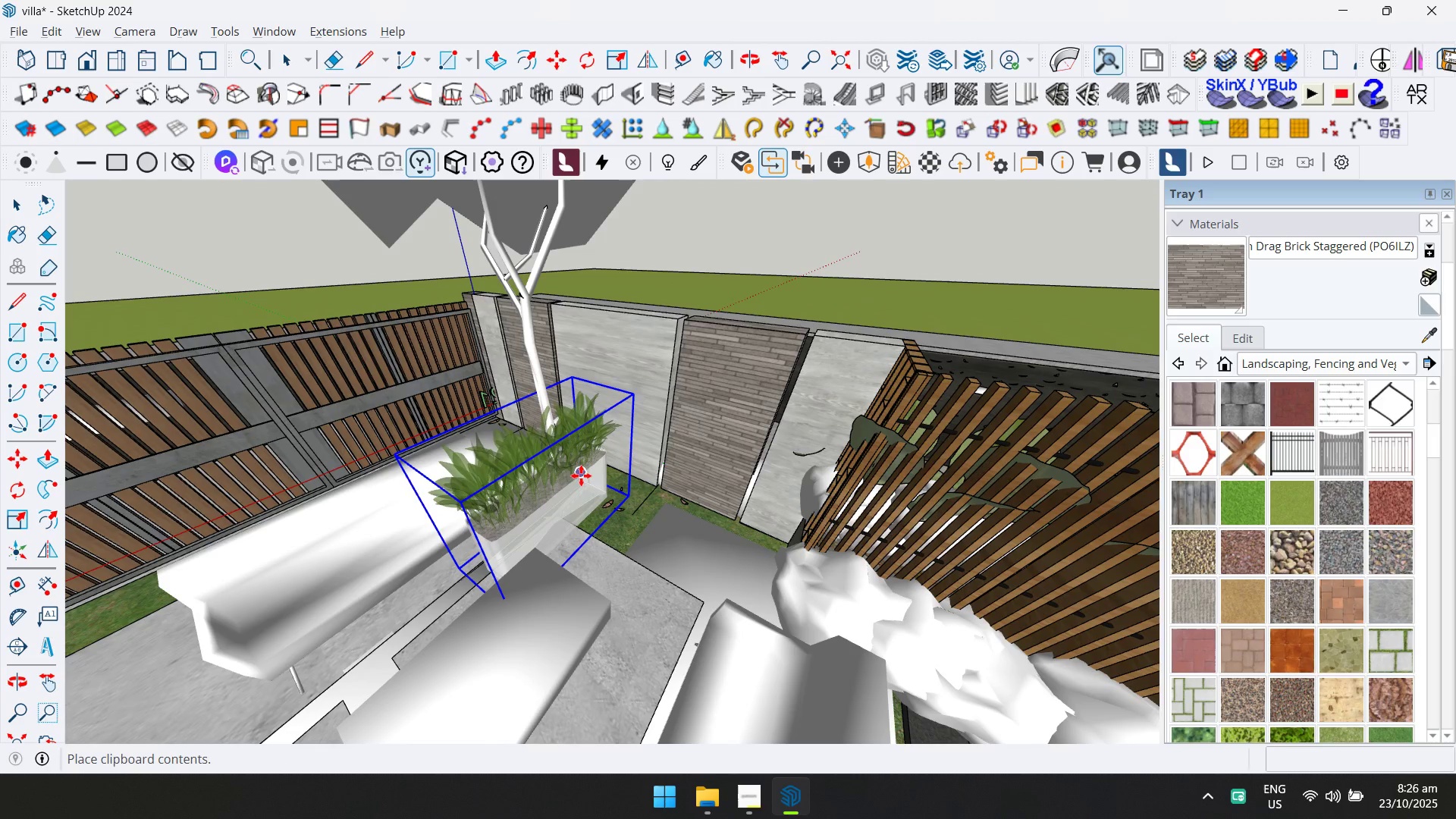 
scroll: coordinate [606, 526], scroll_direction: up, amount: 17.0
 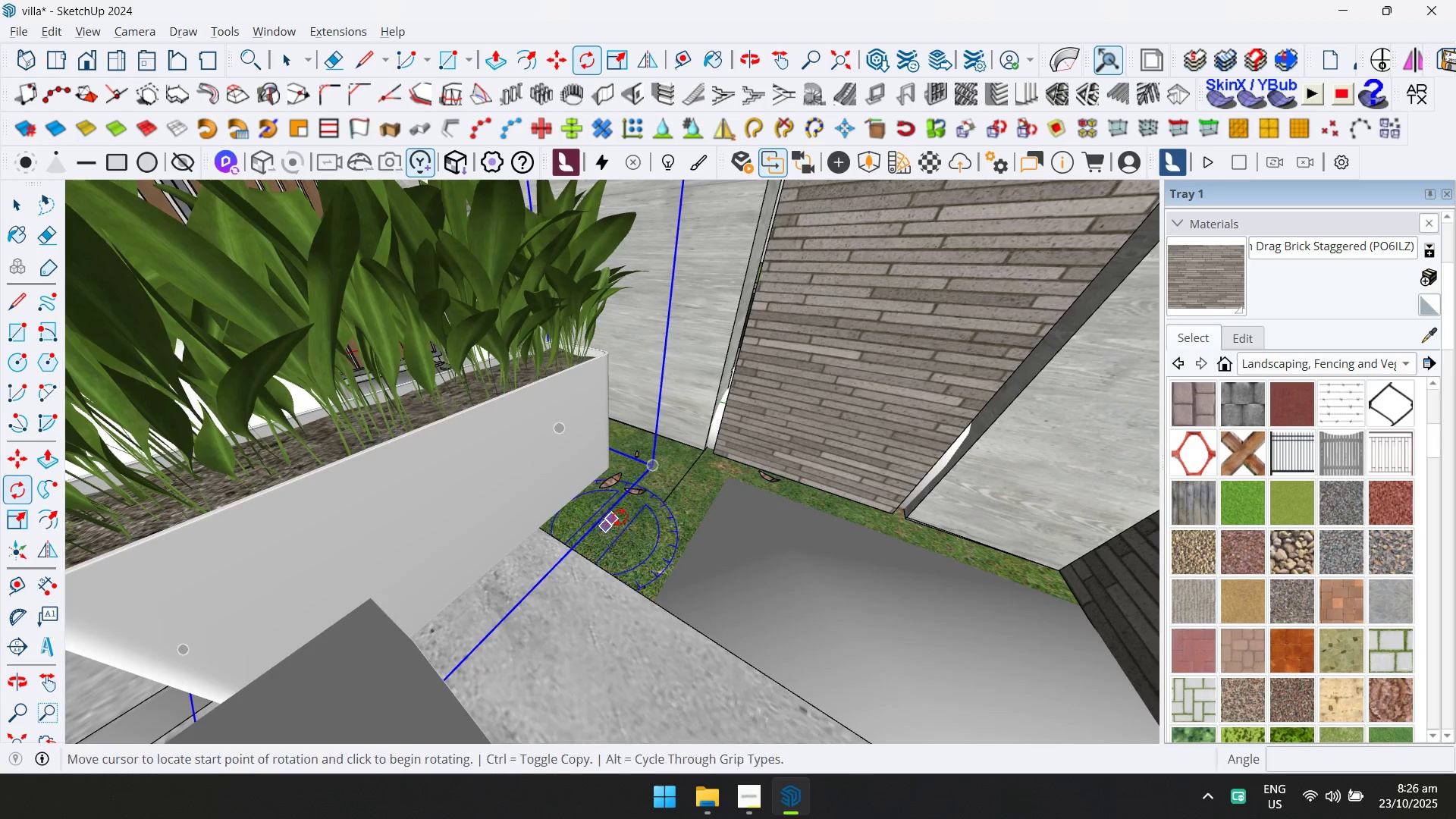 
key(Q)
 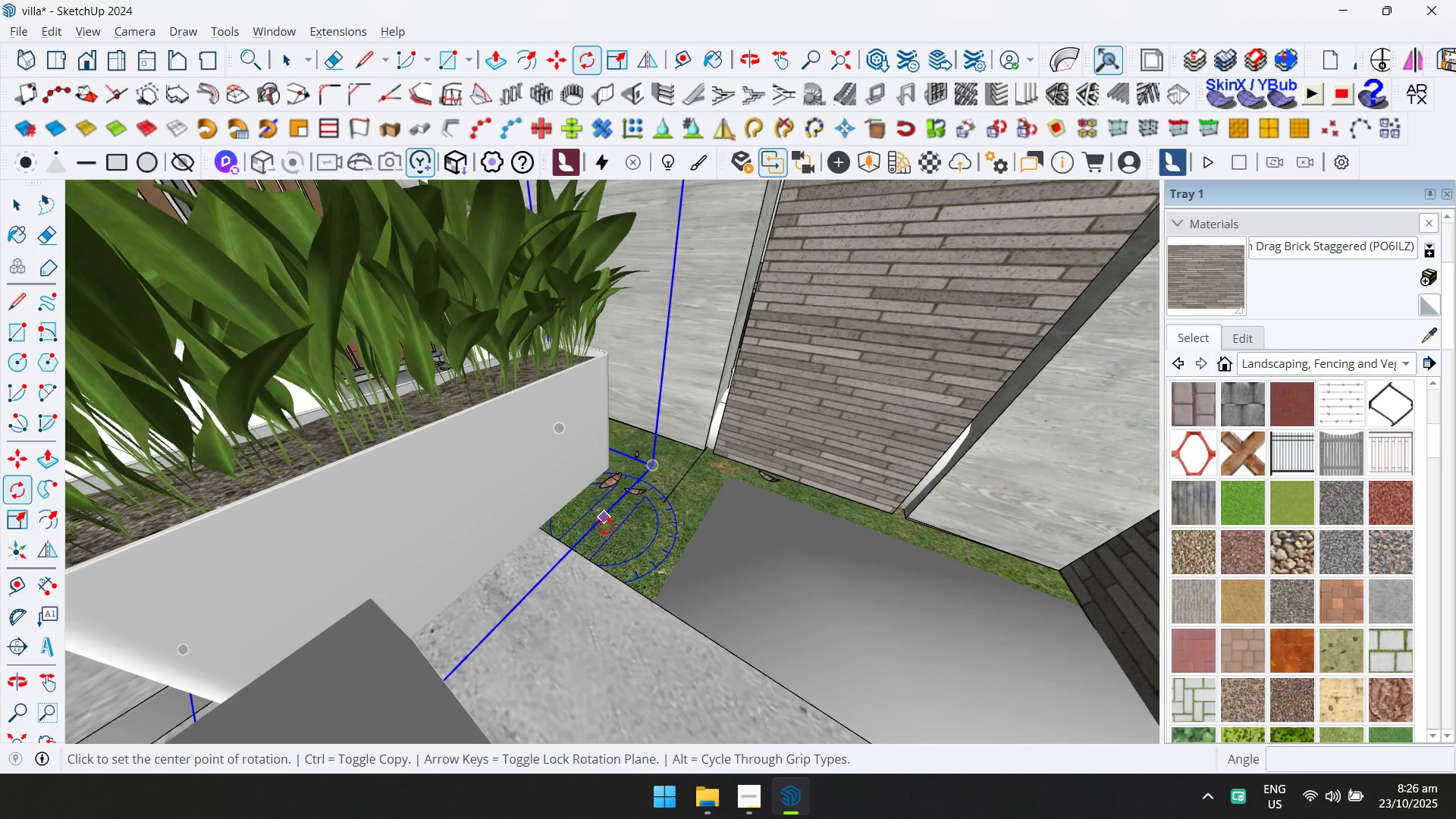 
left_click([606, 526])
 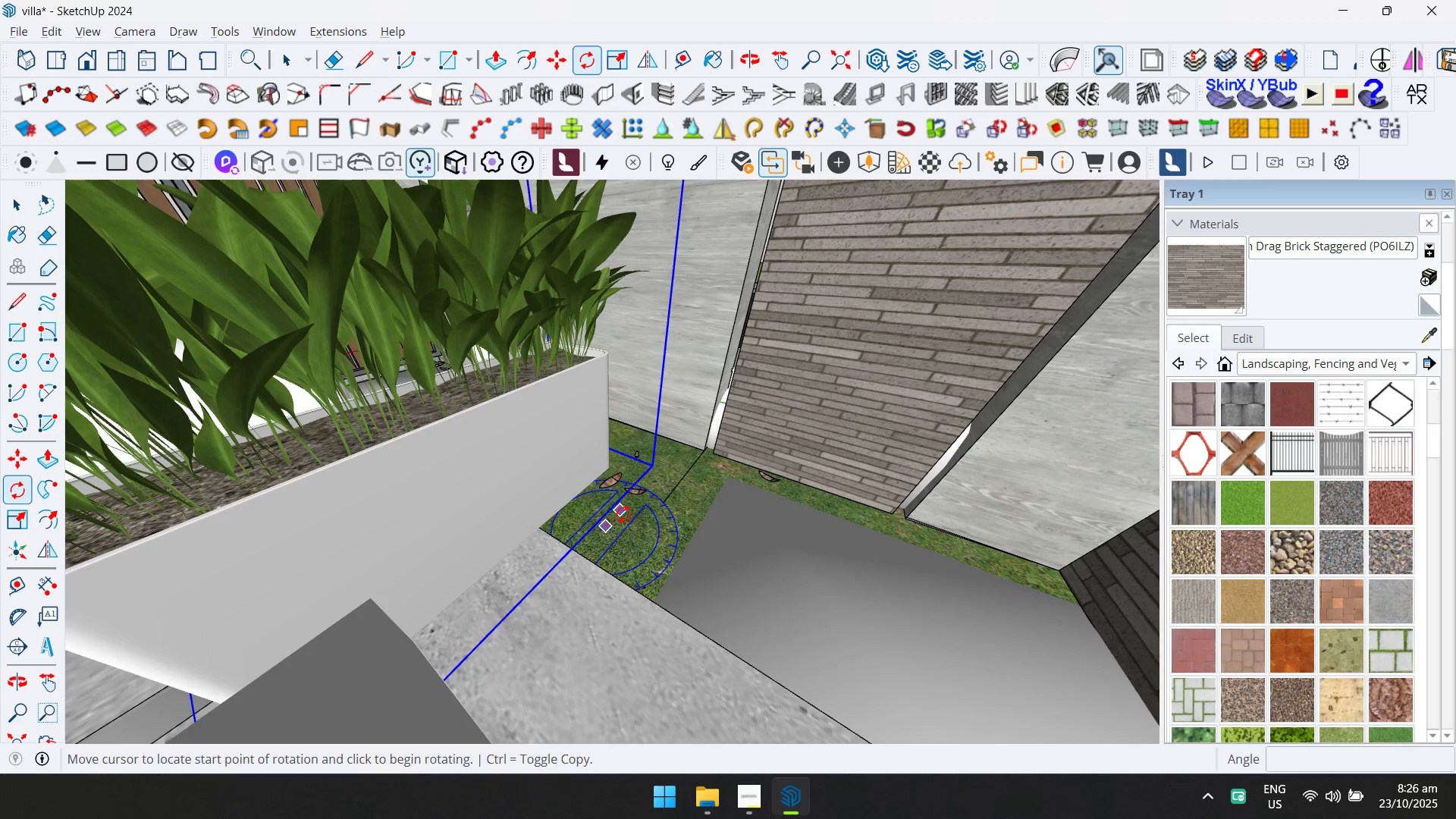 
left_click([623, 514])
 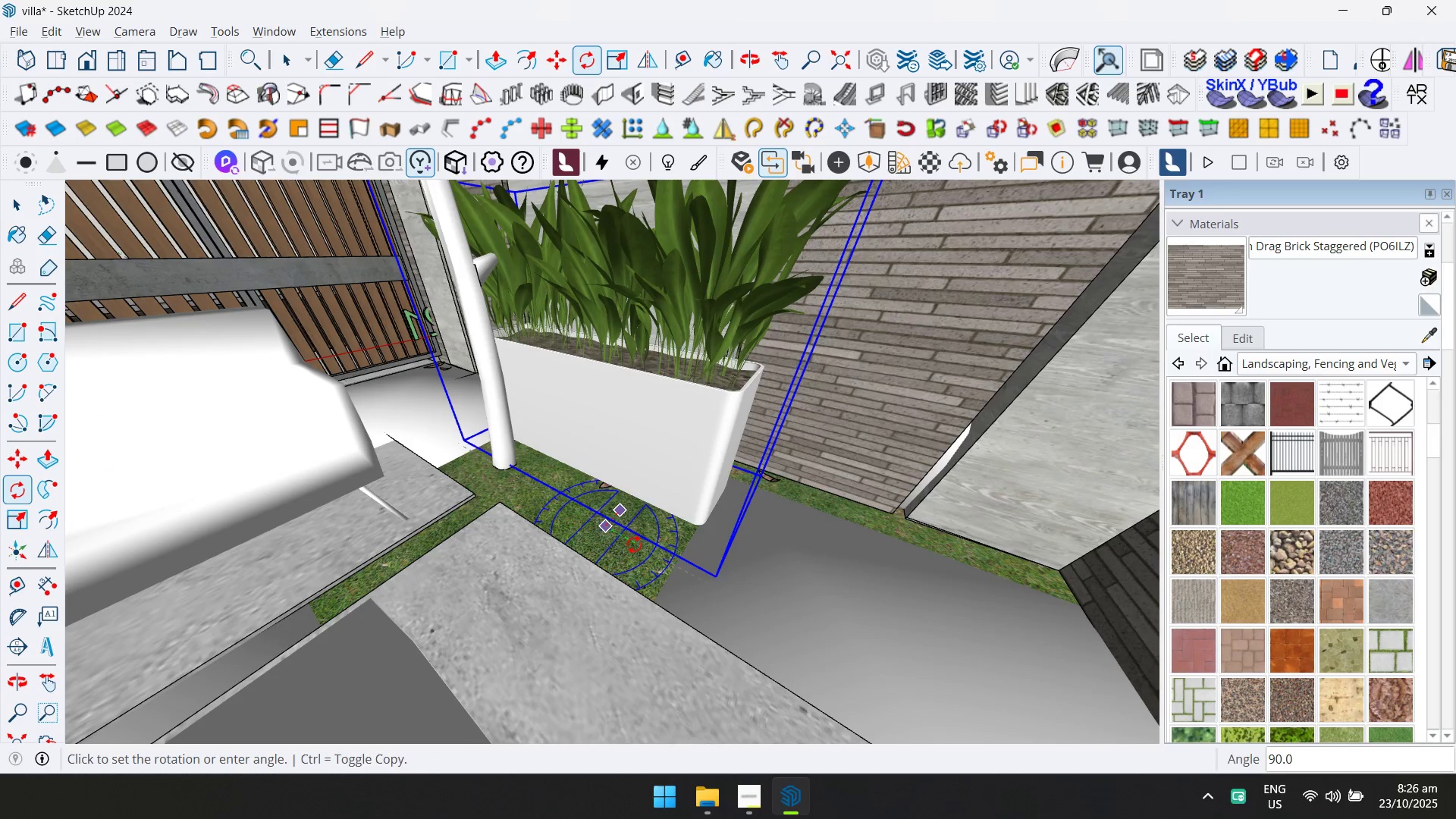 
left_click([634, 544])
 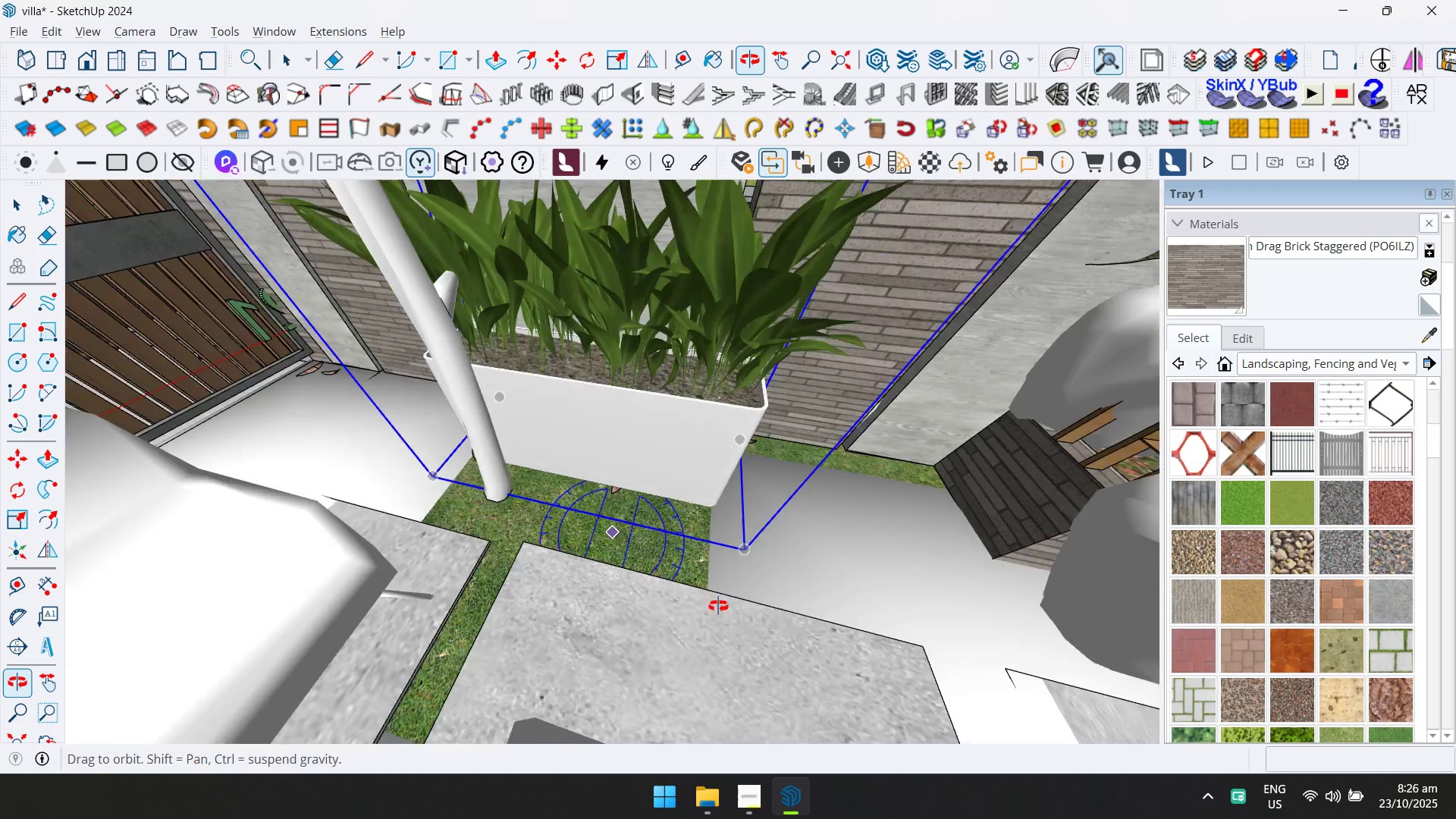 
key(M)
 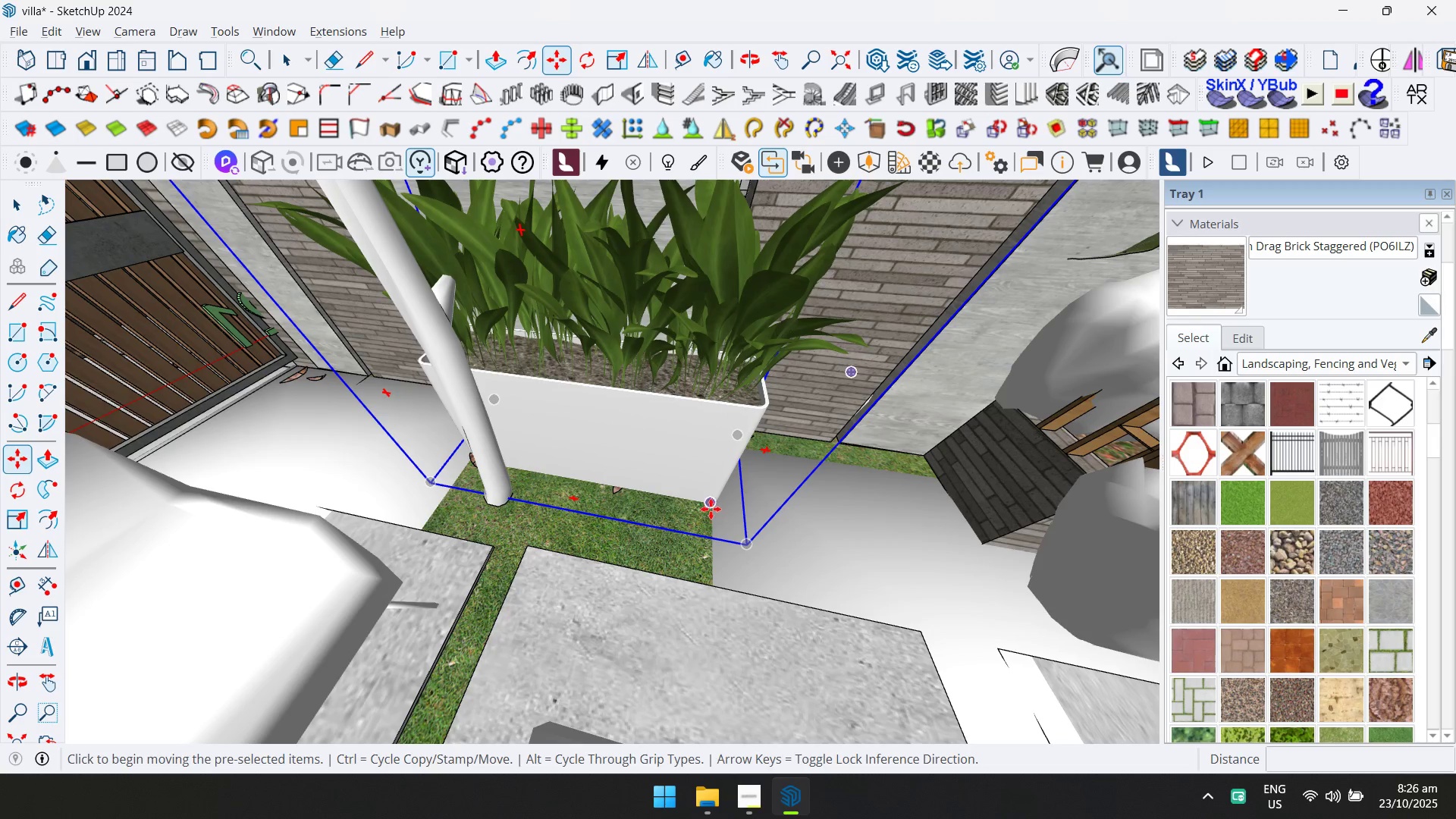 
left_click([710, 505])
 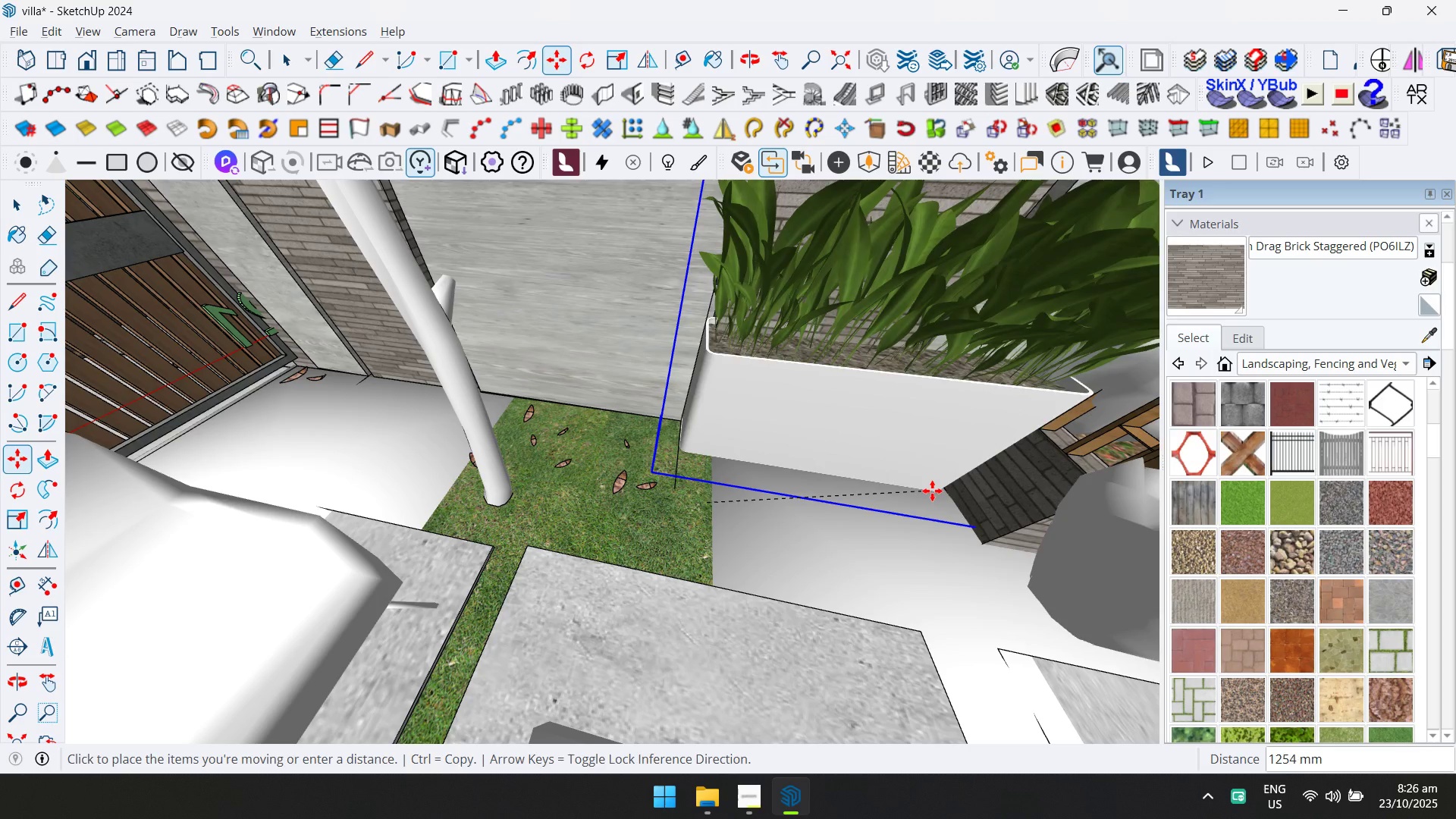 
left_click([930, 498])
 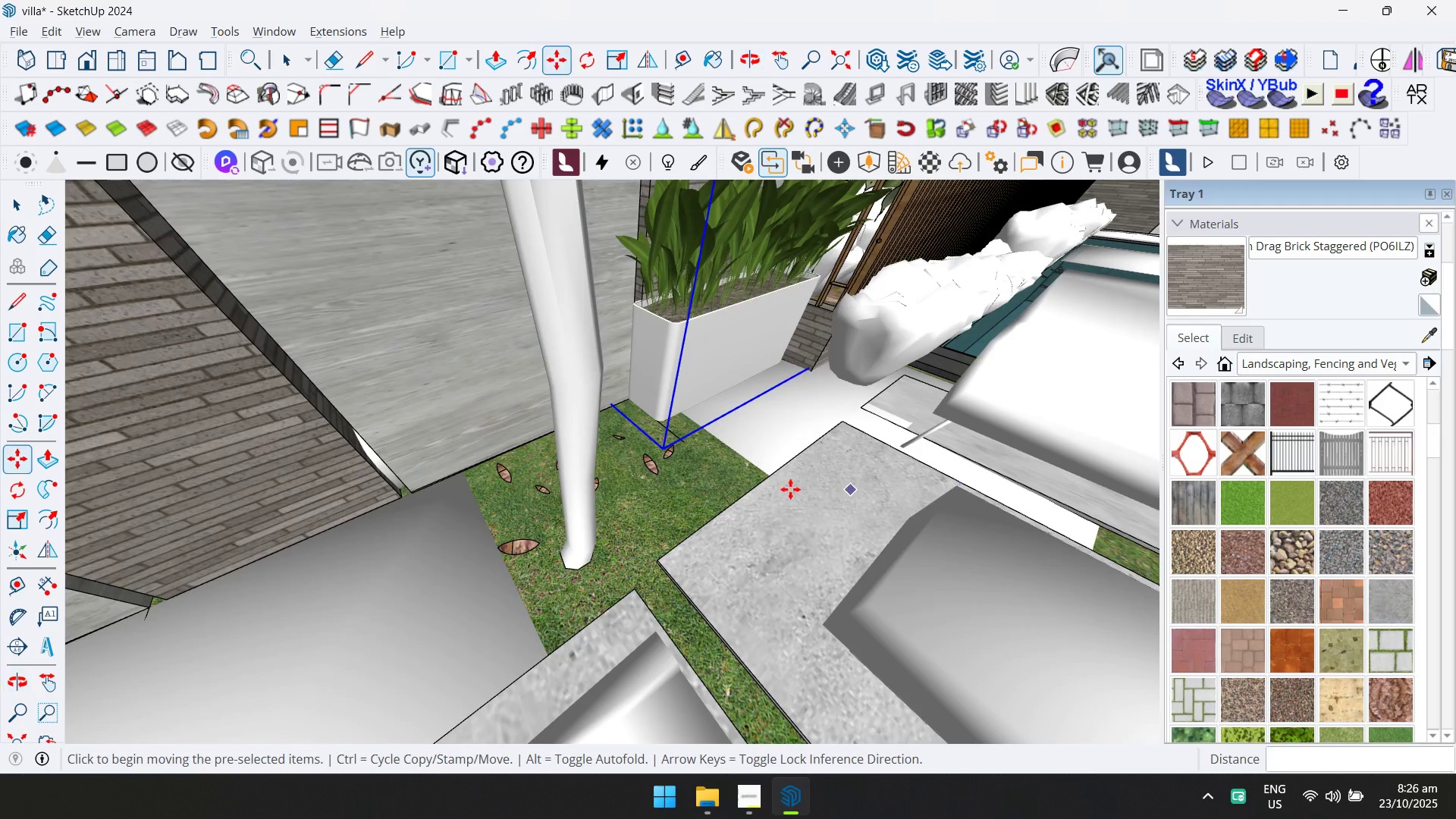 
left_click([682, 475])
 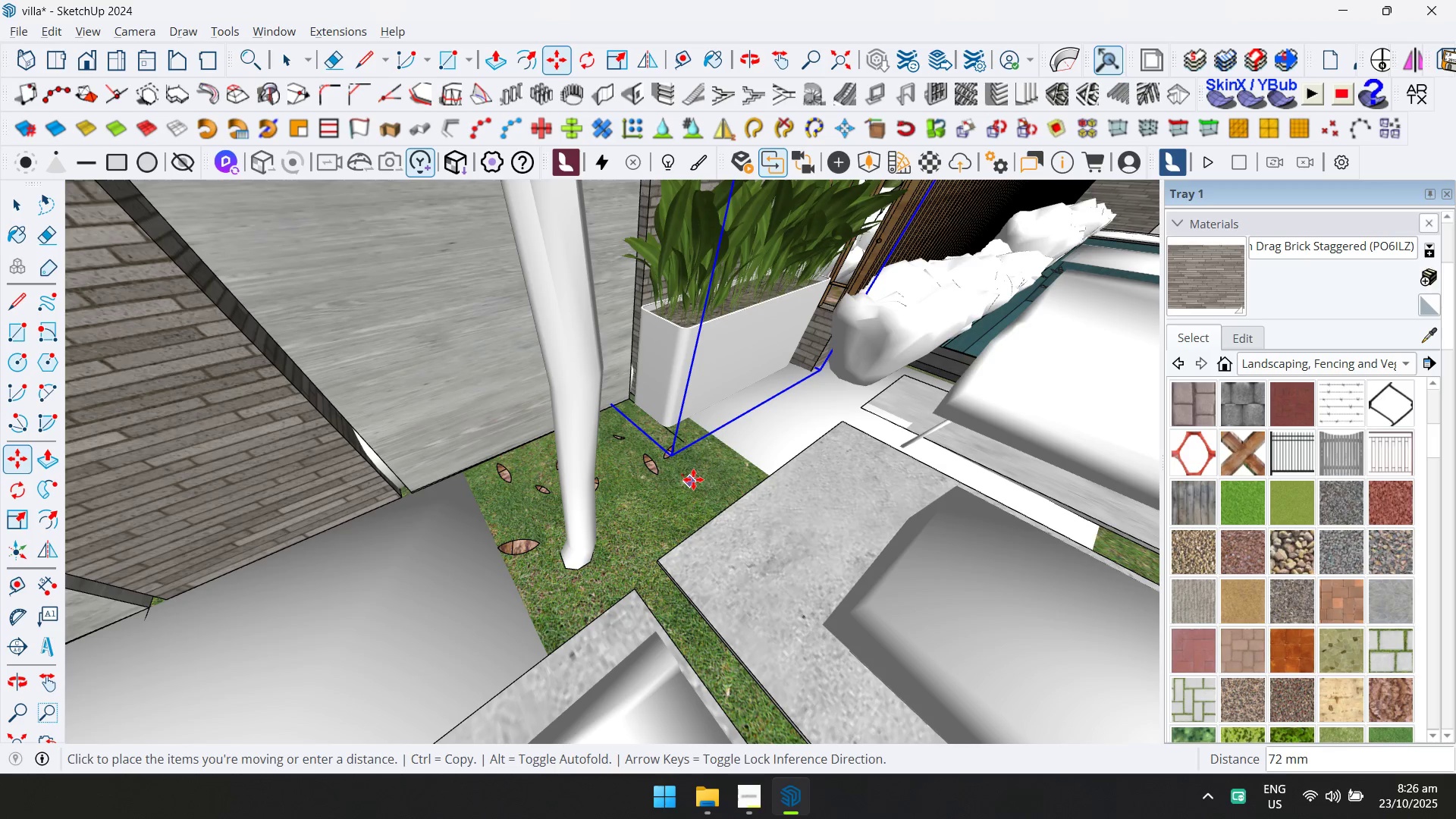 
left_click([693, 479])
 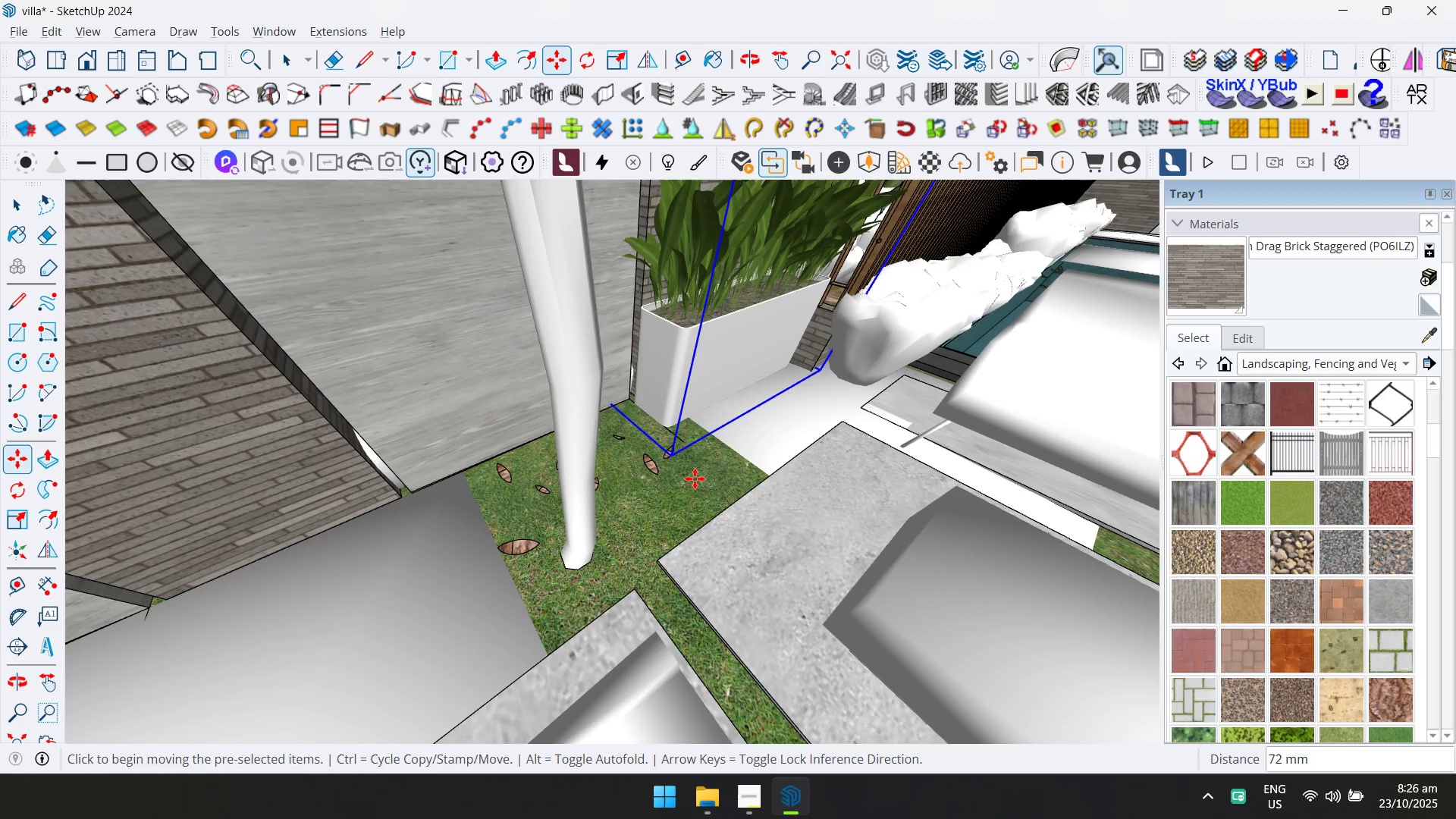 
scroll: coordinate [714, 474], scroll_direction: down, amount: 1.0
 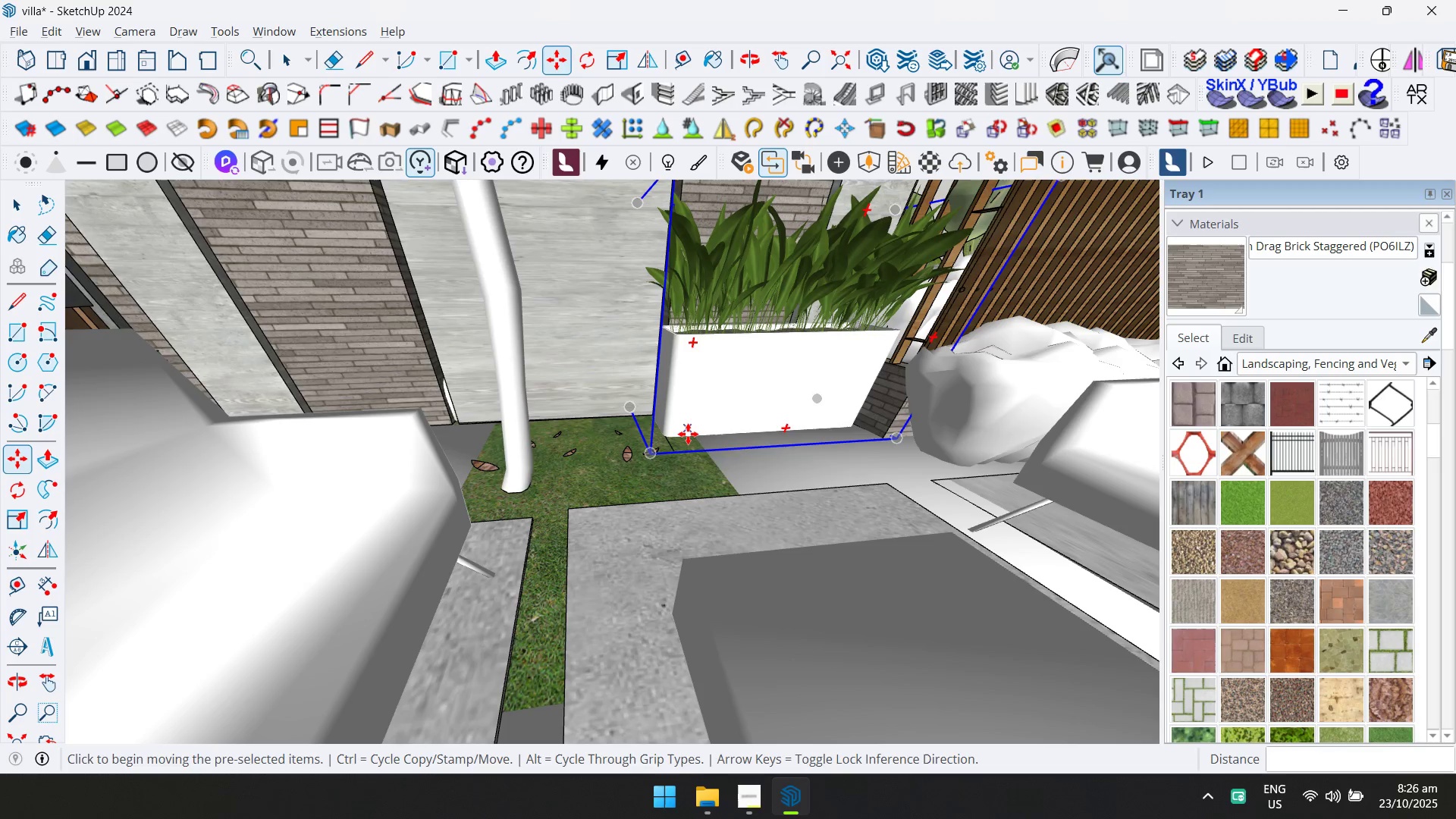 
left_click([687, 436])
 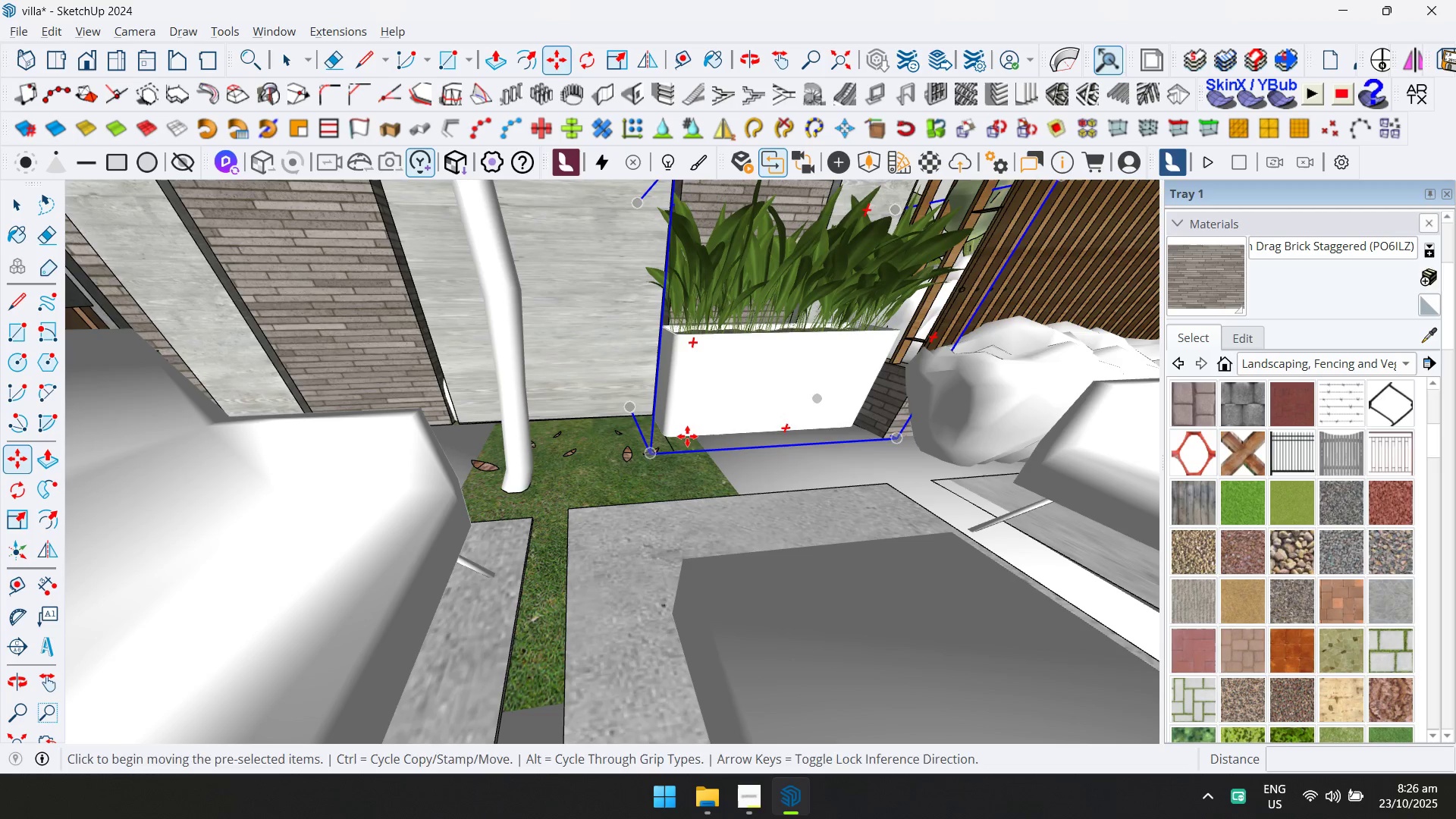 
key(ArrowUp)
 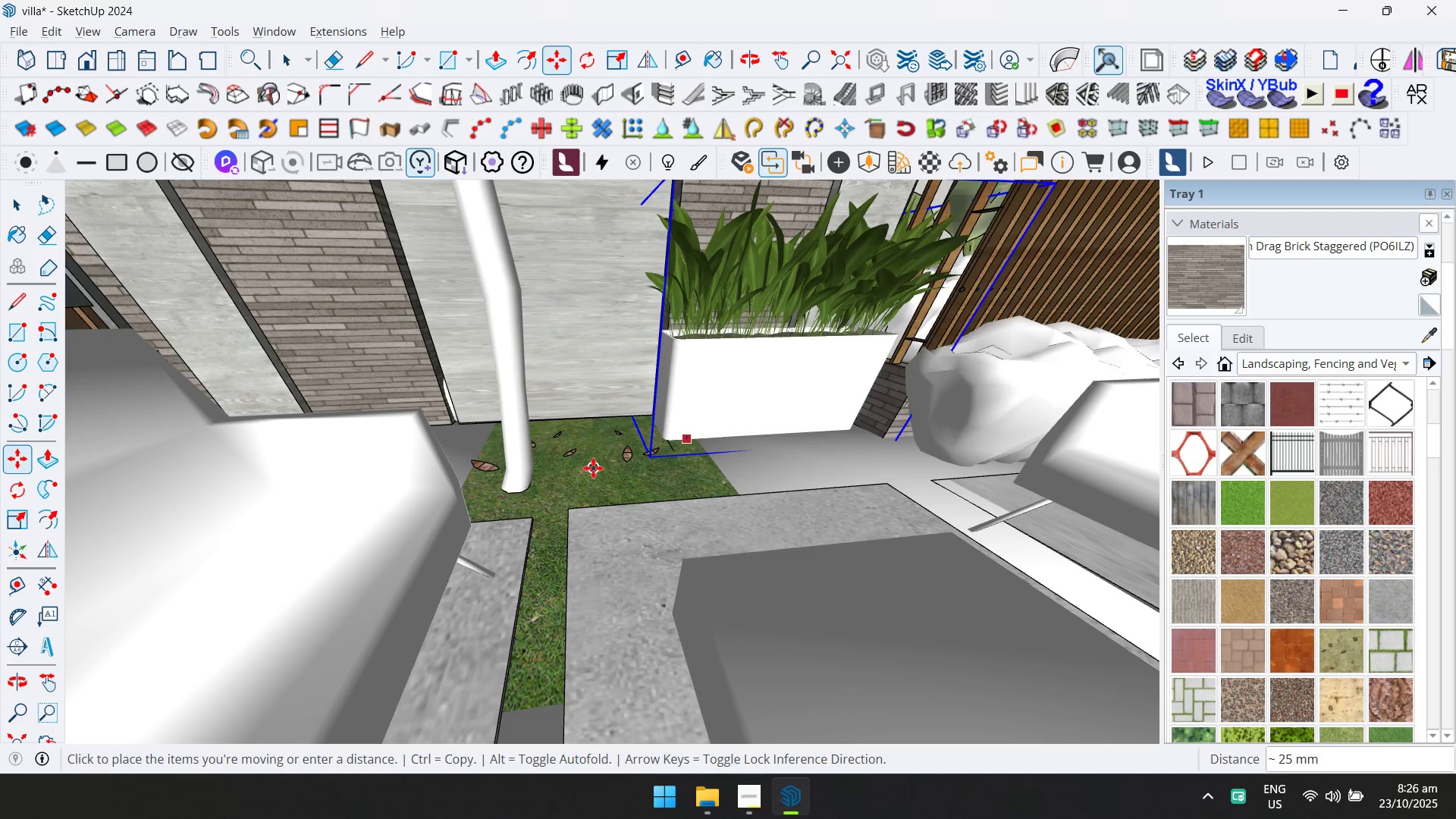 
left_click([588, 465])
 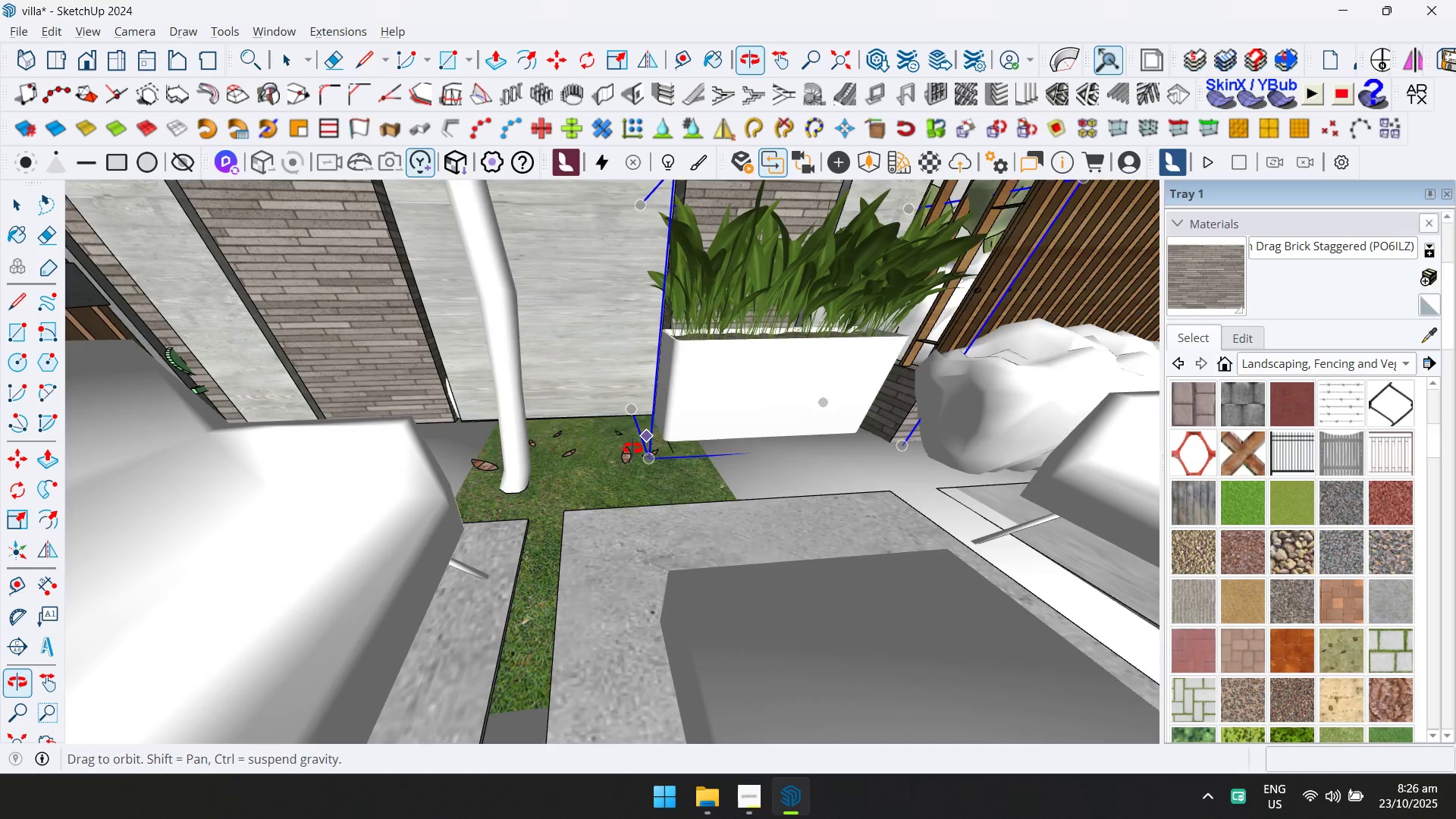 
key(Control+ControlLeft)
 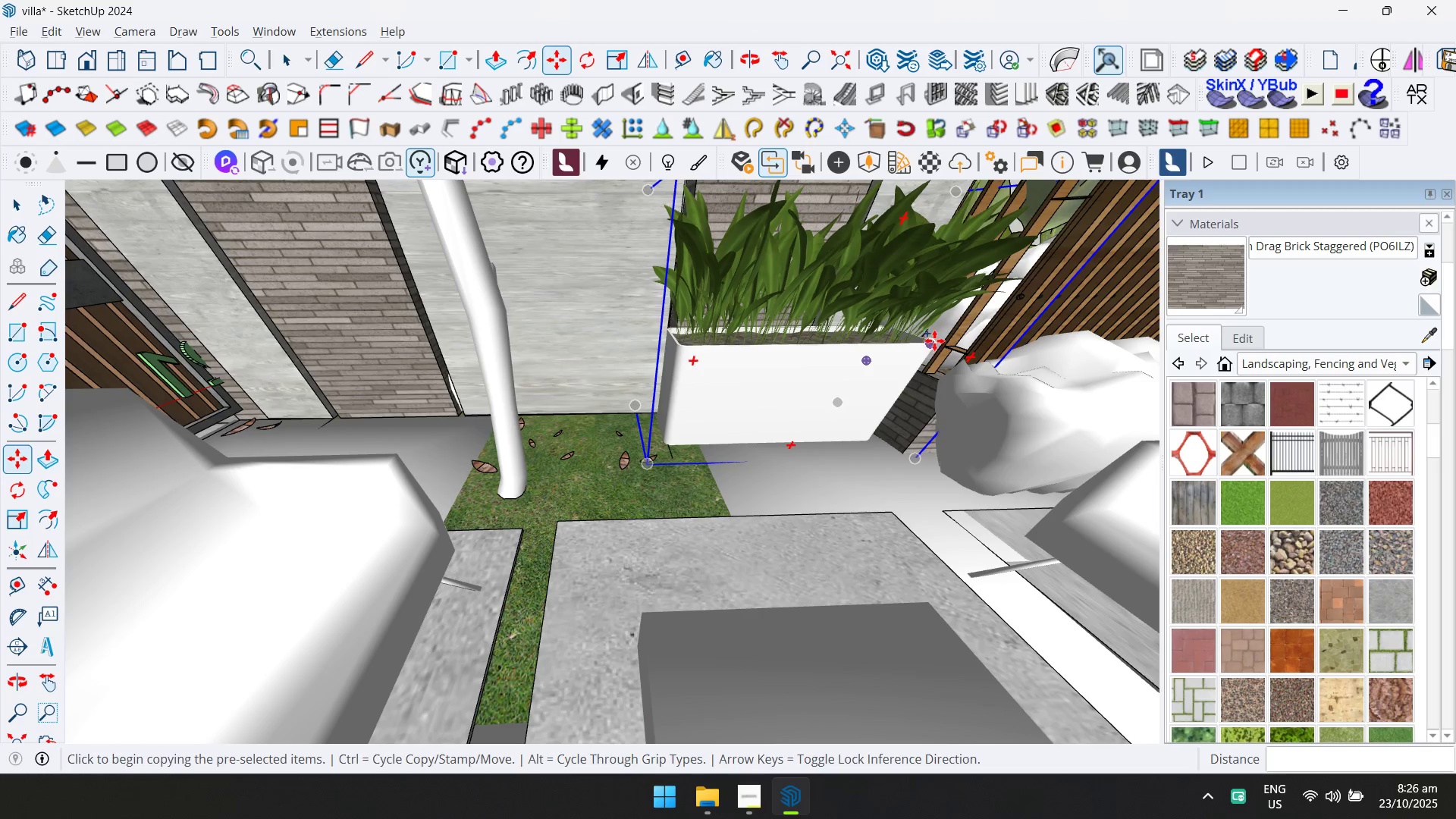 
hold_key(key=ShiftLeft, duration=0.42)
 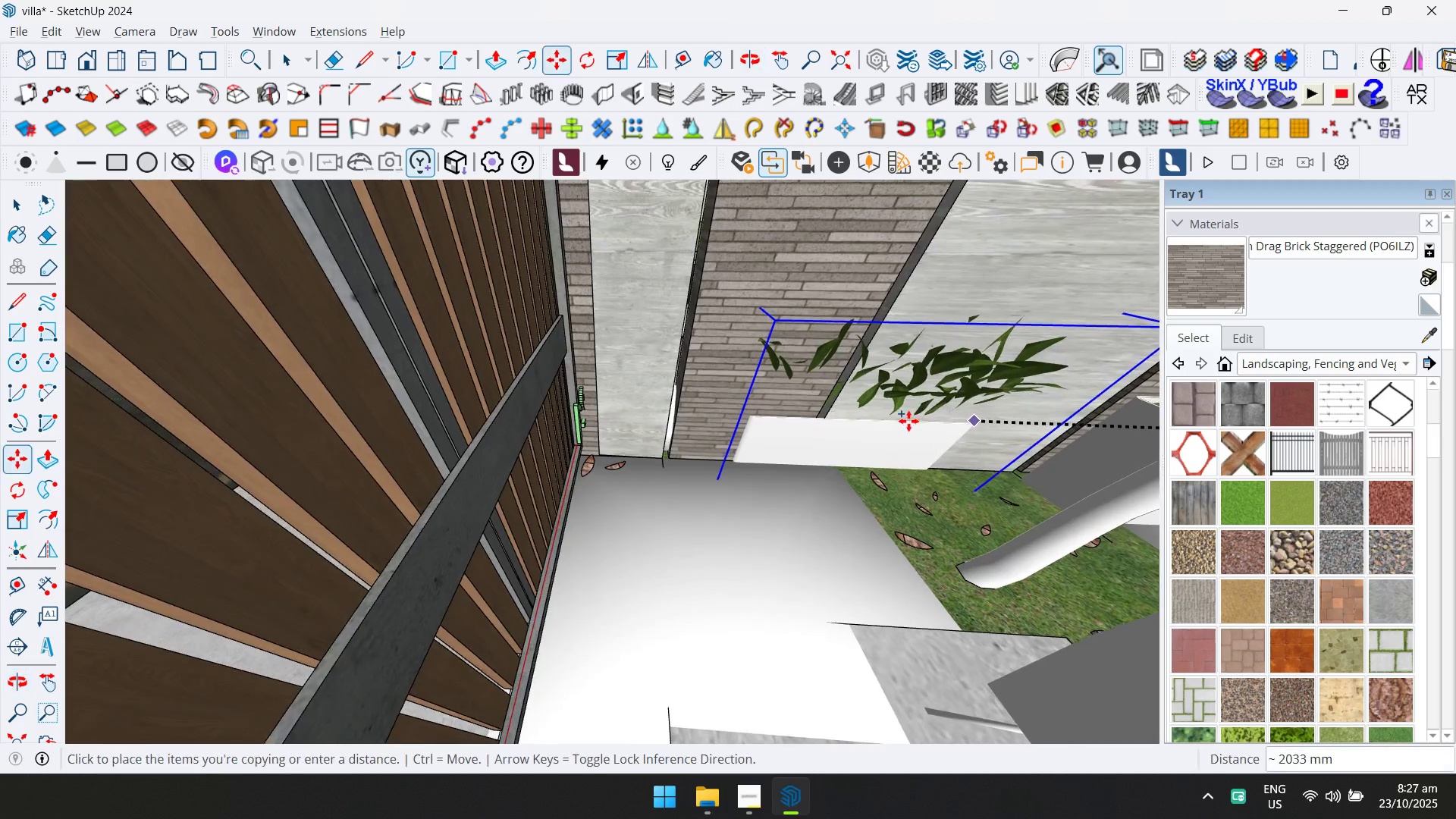 
hold_key(key=ShiftLeft, duration=0.42)
 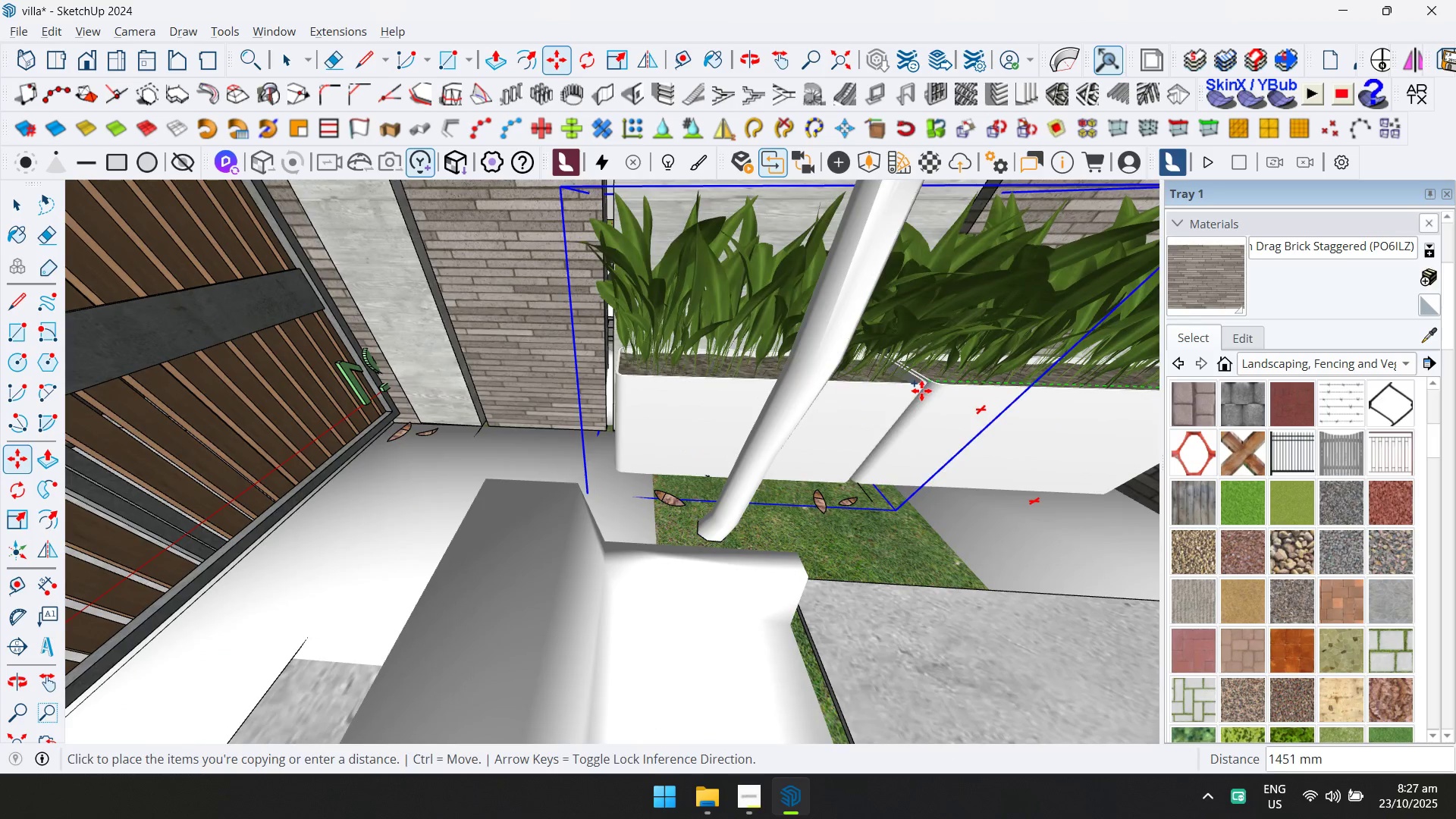 
key(ArrowLeft)
 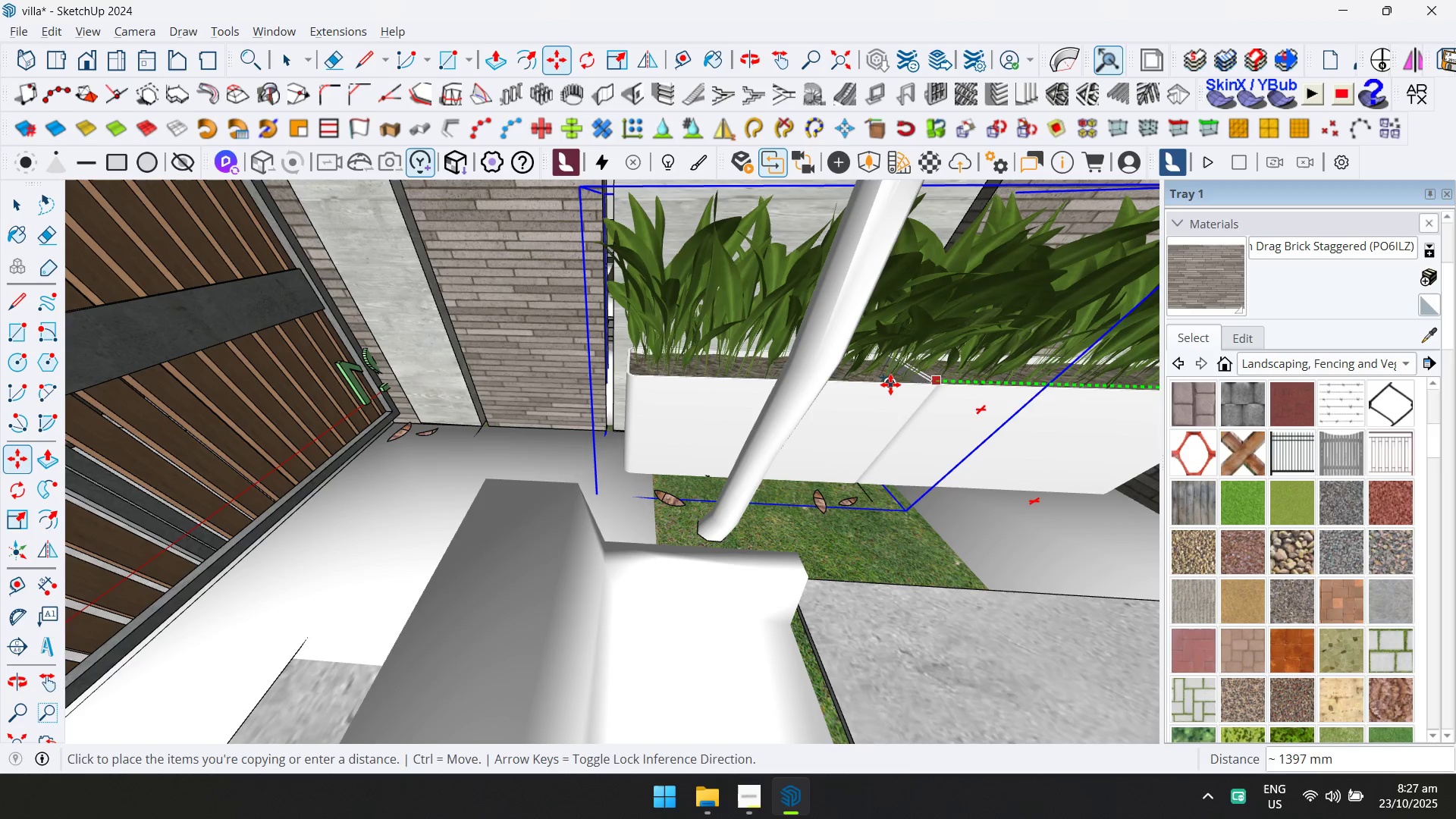 
left_click([890, 384])
 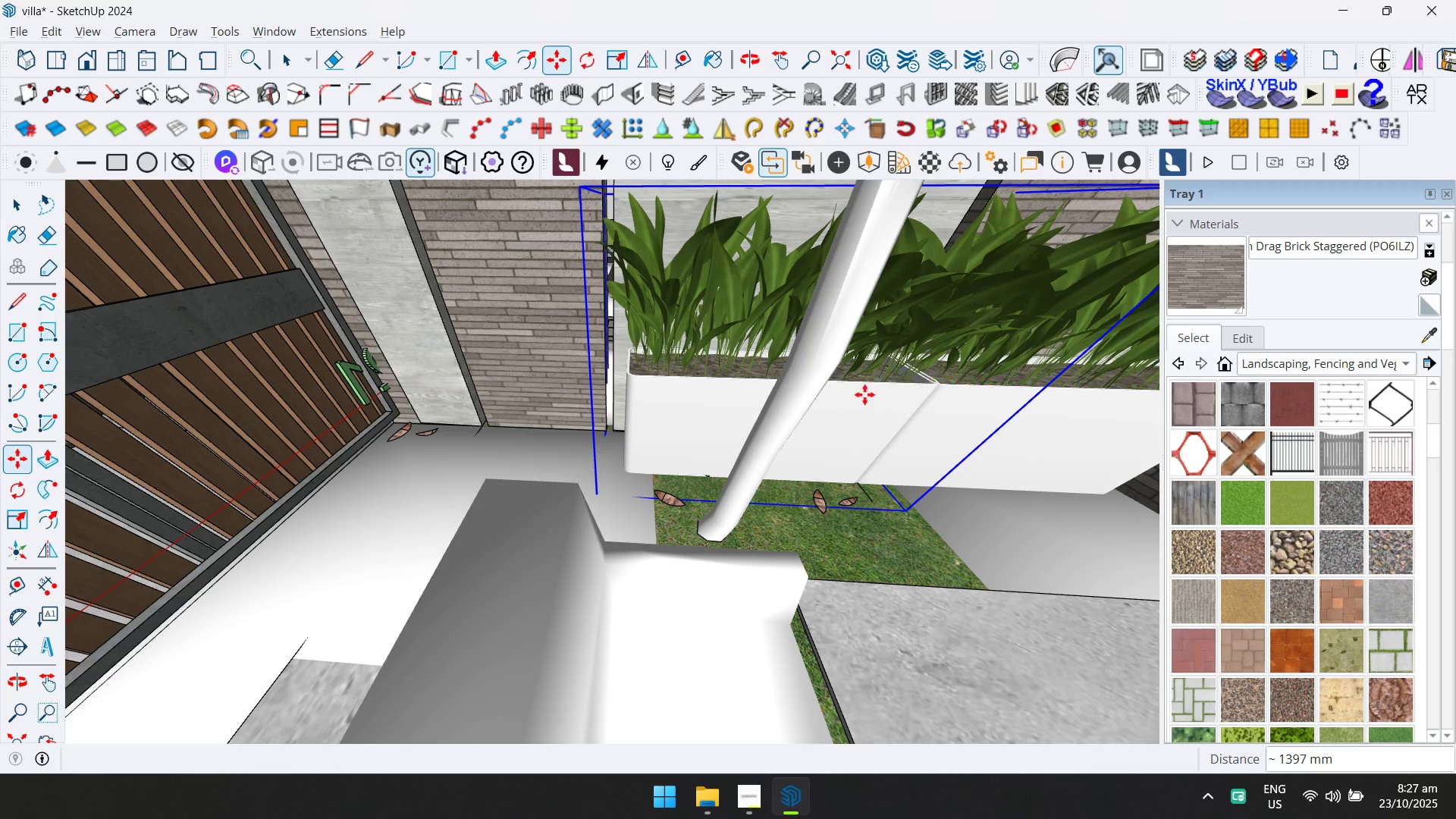 
scroll: coordinate [748, 405], scroll_direction: down, amount: 5.0
 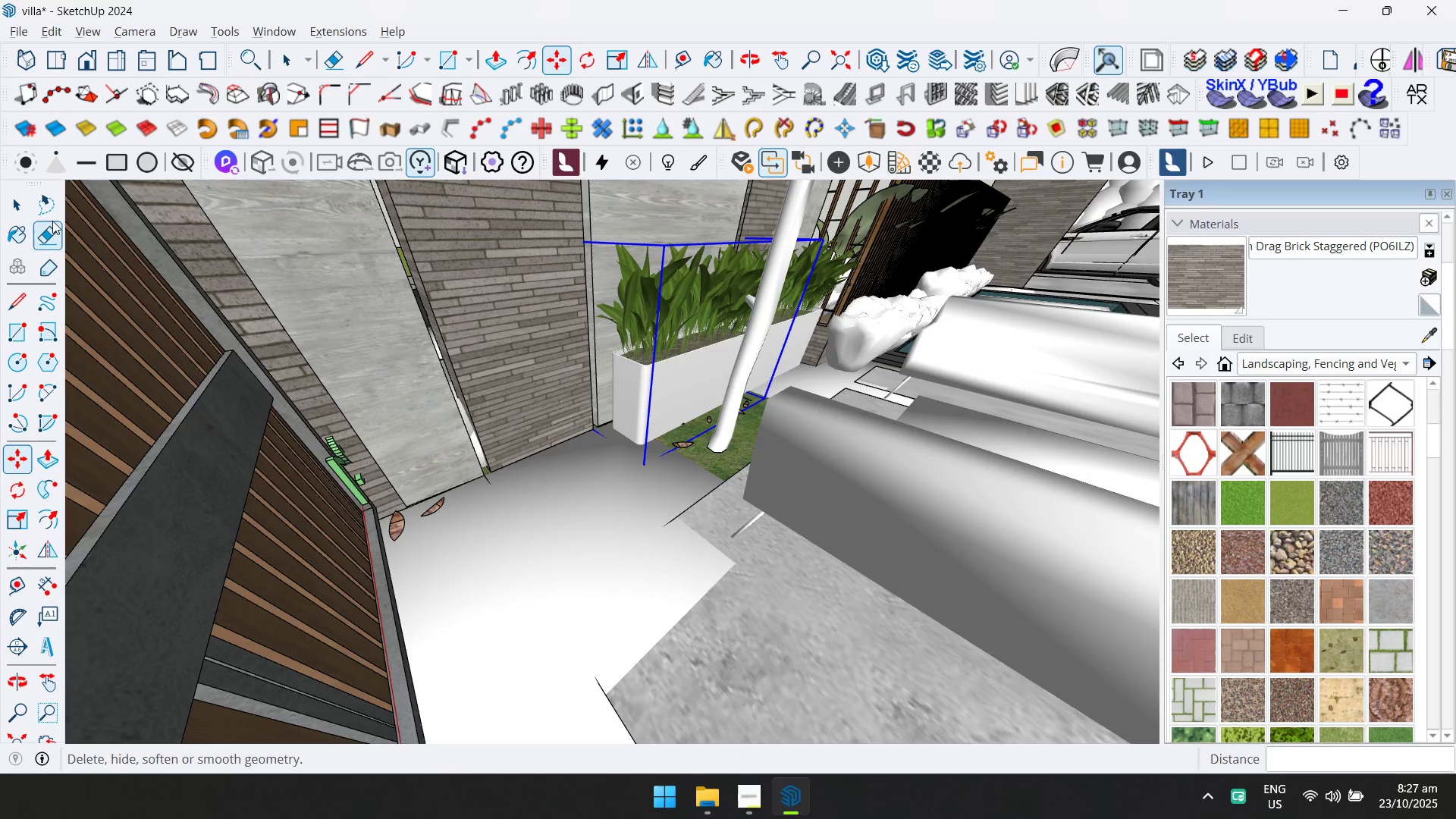 
left_click([14, 208])
 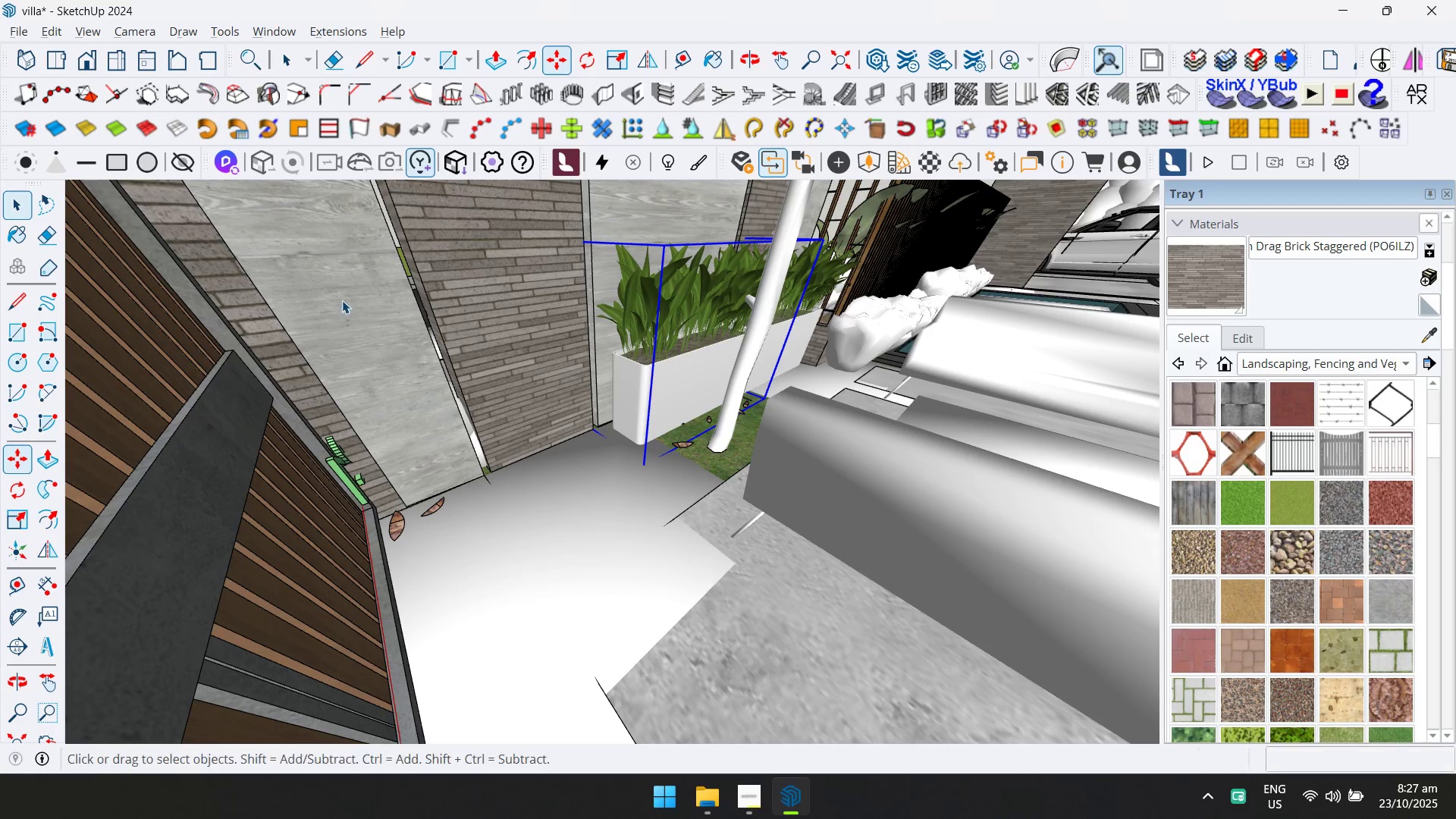 
hold_key(key=ShiftLeft, duration=0.44)
 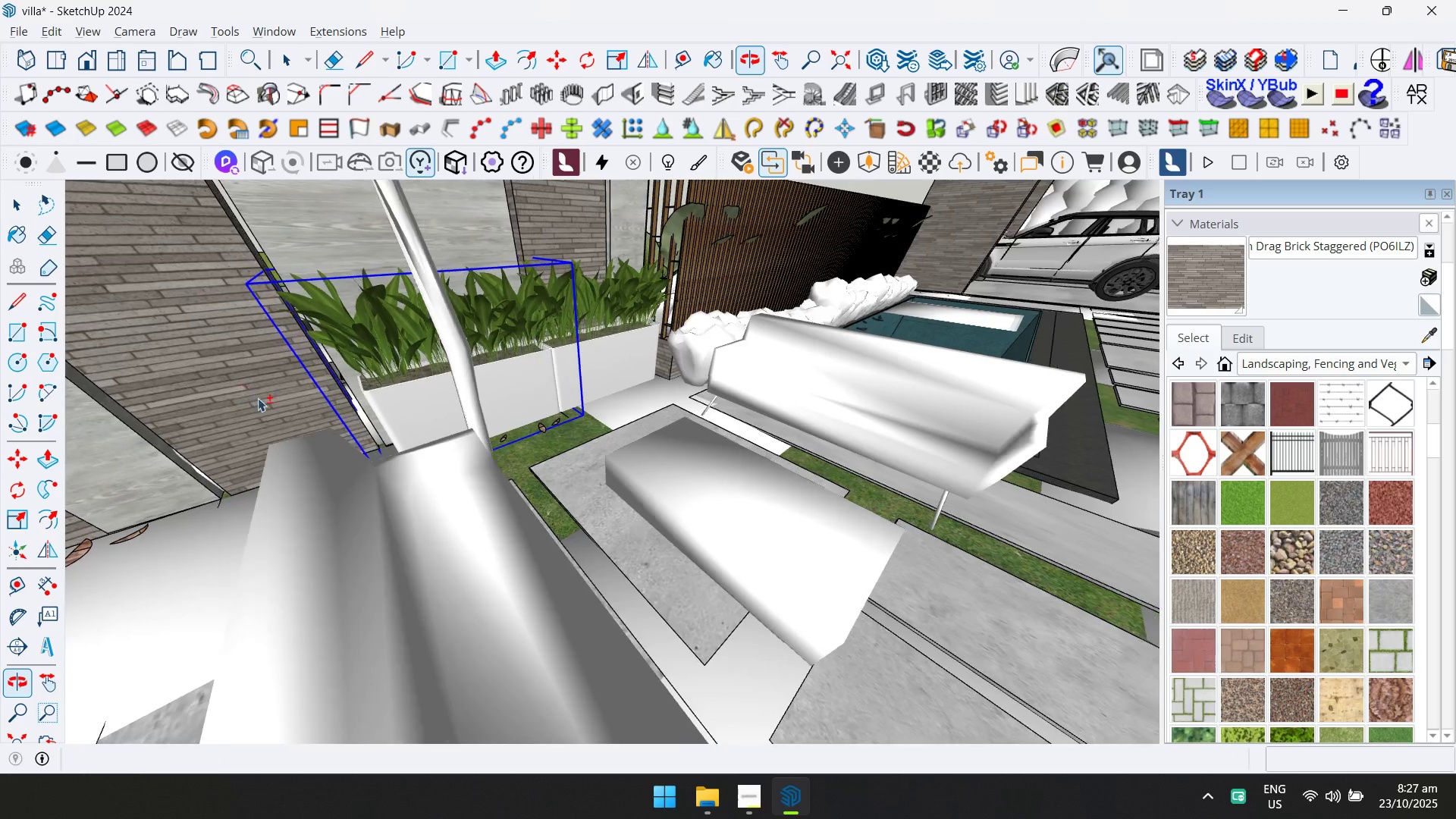 
hold_key(key=ControlLeft, duration=0.72)
left_click([607, 376])
 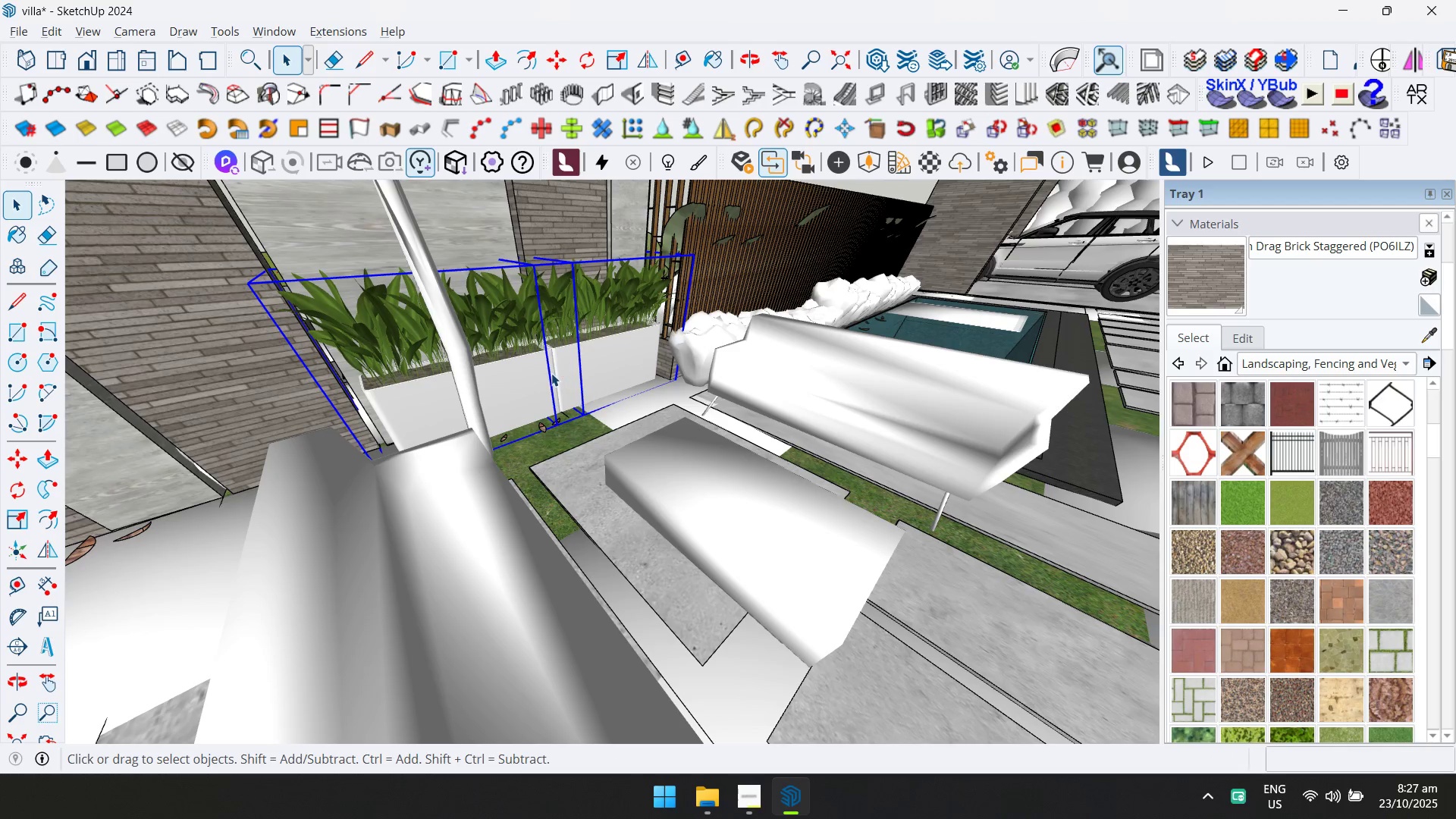 
right_click([551, 373])
 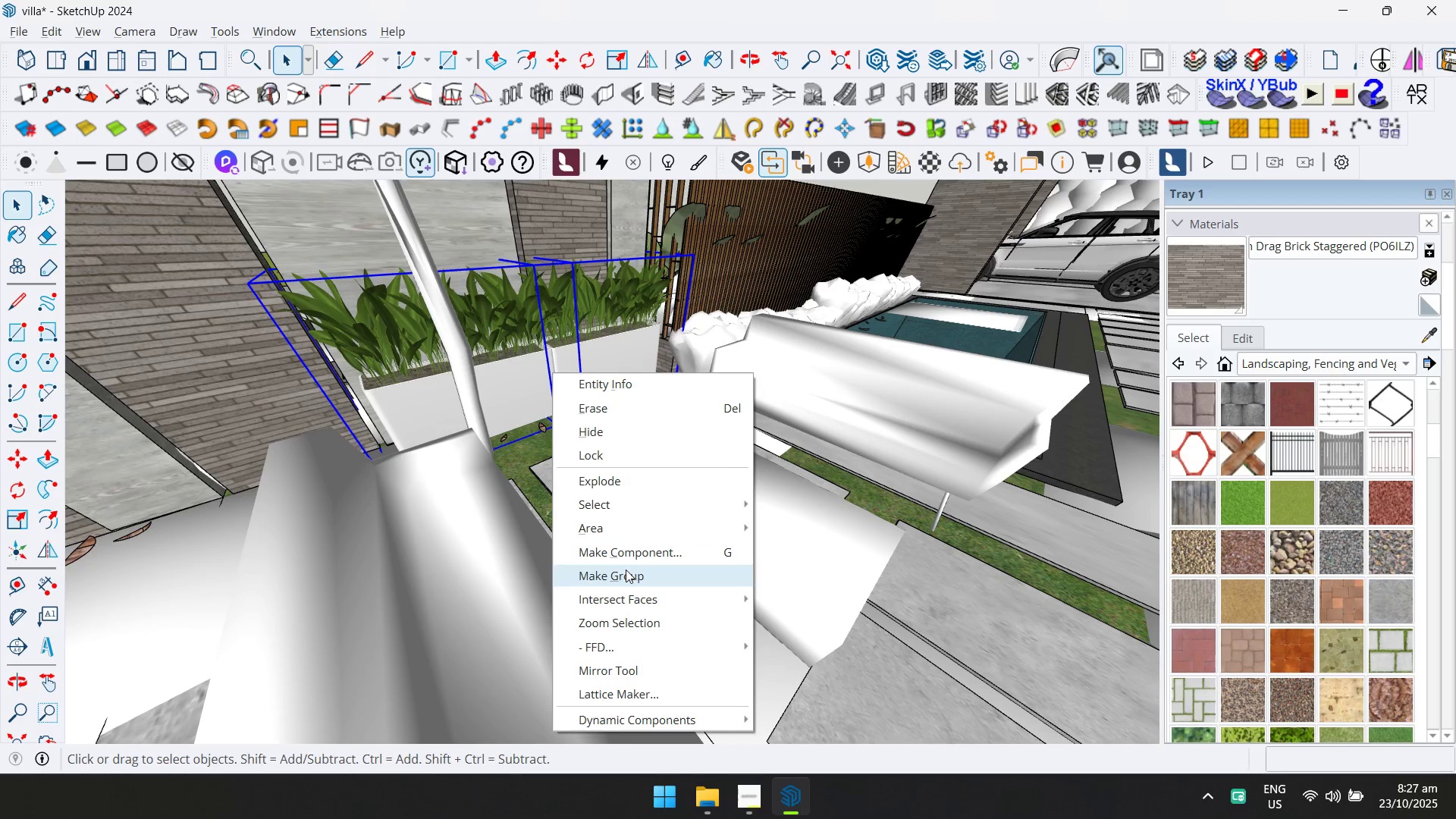 
hold_key(key=ShiftLeft, duration=0.44)
 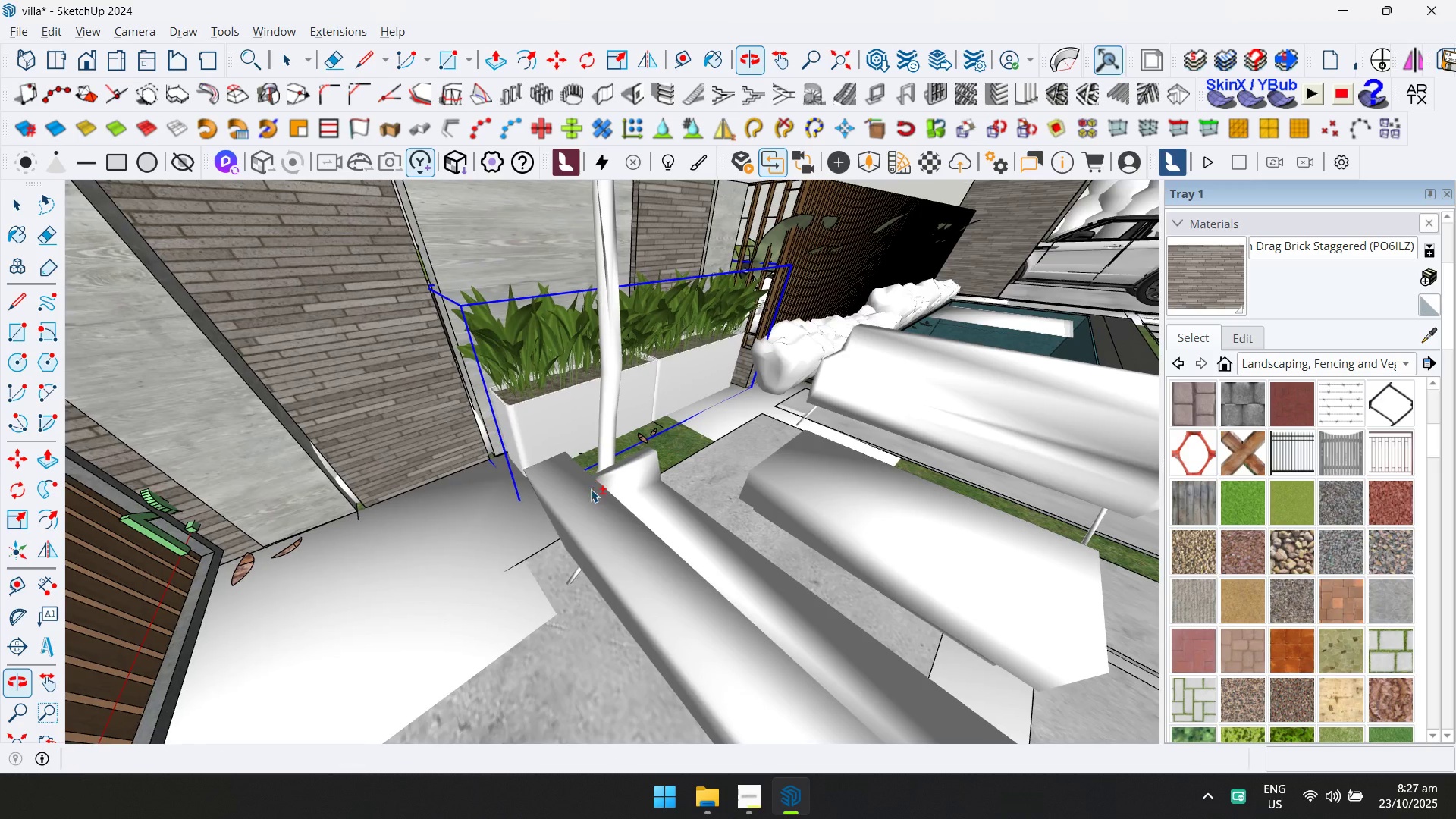 
key(S)
 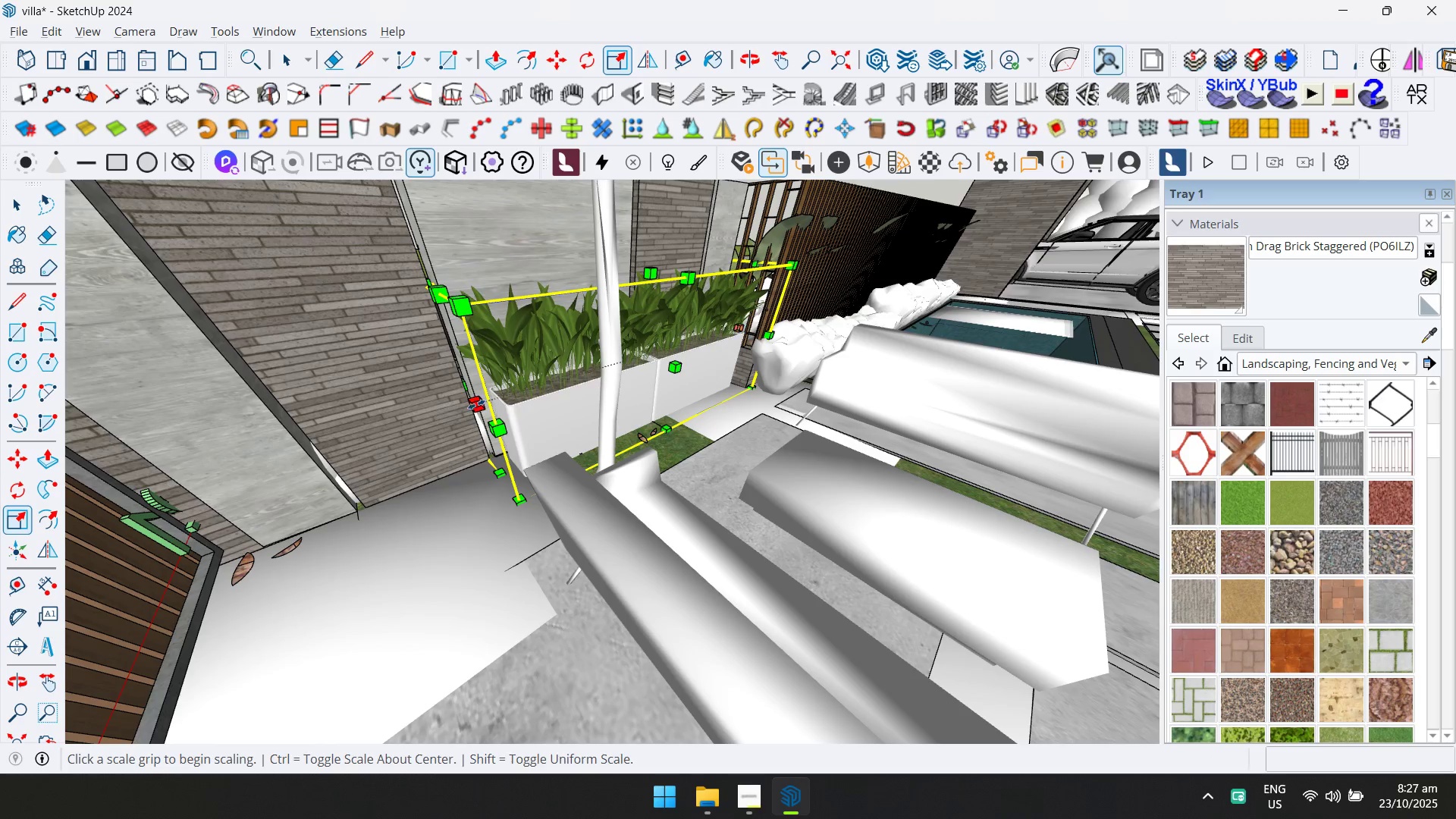 
left_click([475, 403])
 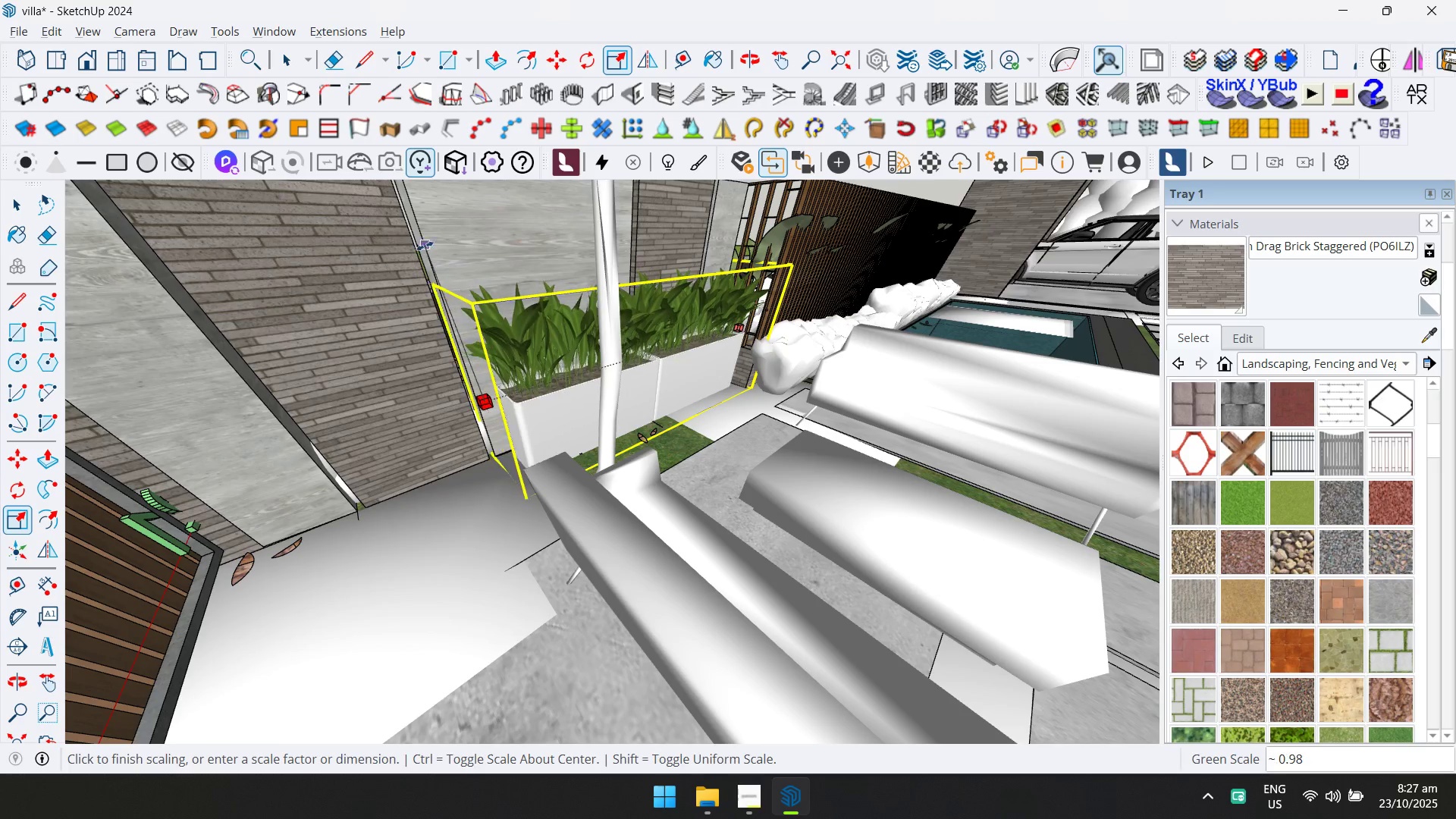 
left_click([428, 242])
 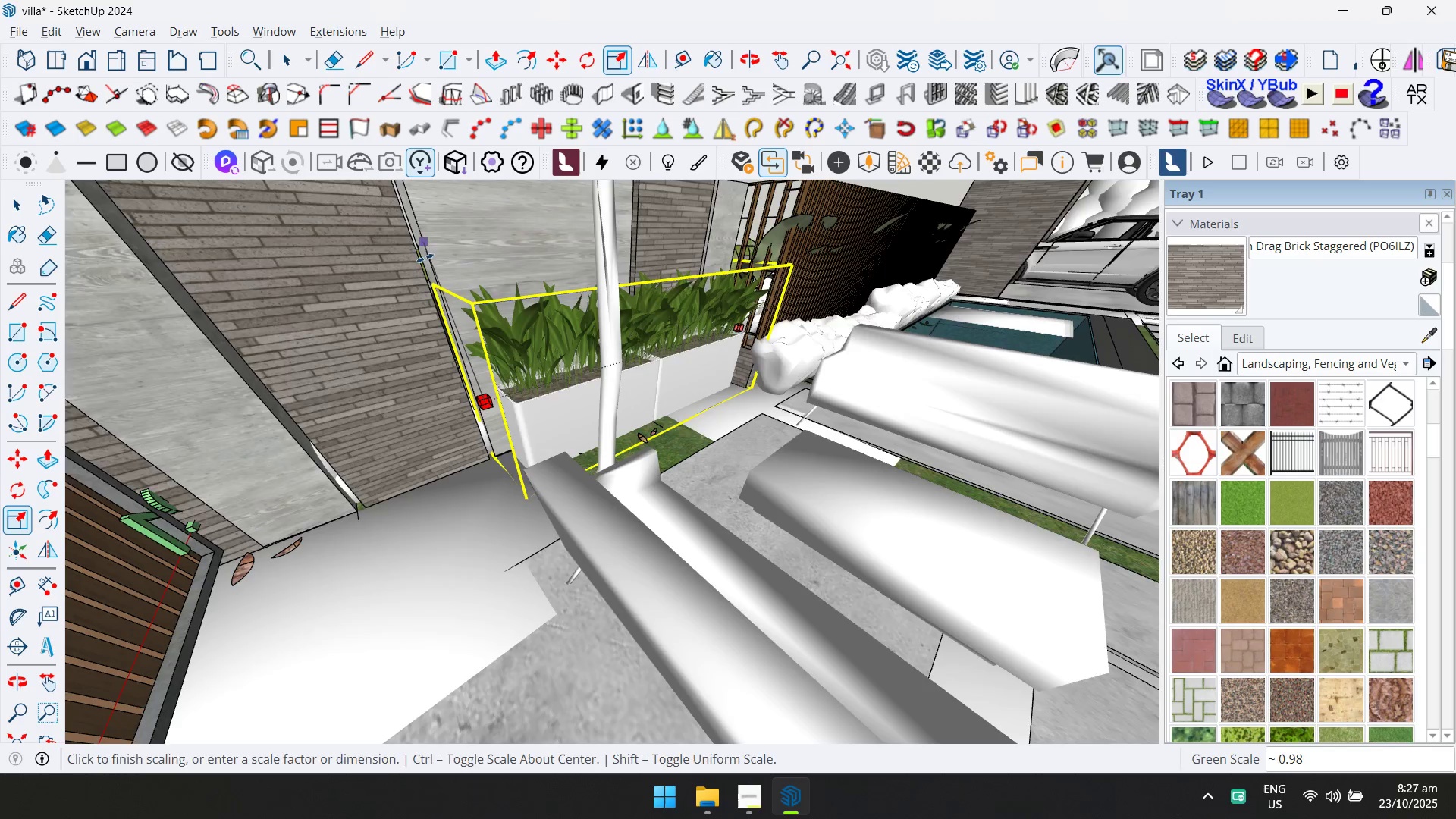 
scroll: coordinate [428, 278], scroll_direction: down, amount: 5.0
 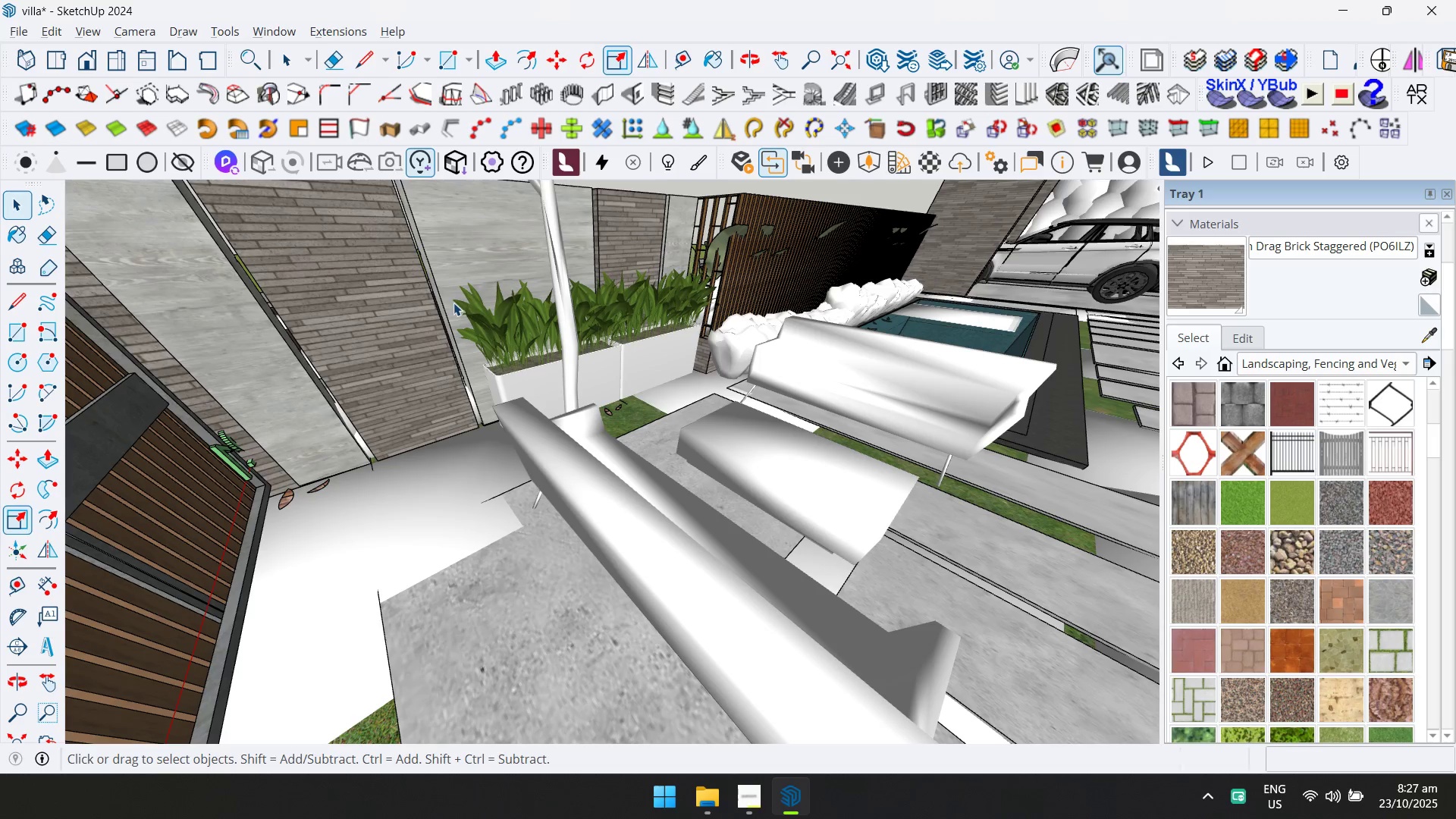 
key(Shift+ShiftLeft)
 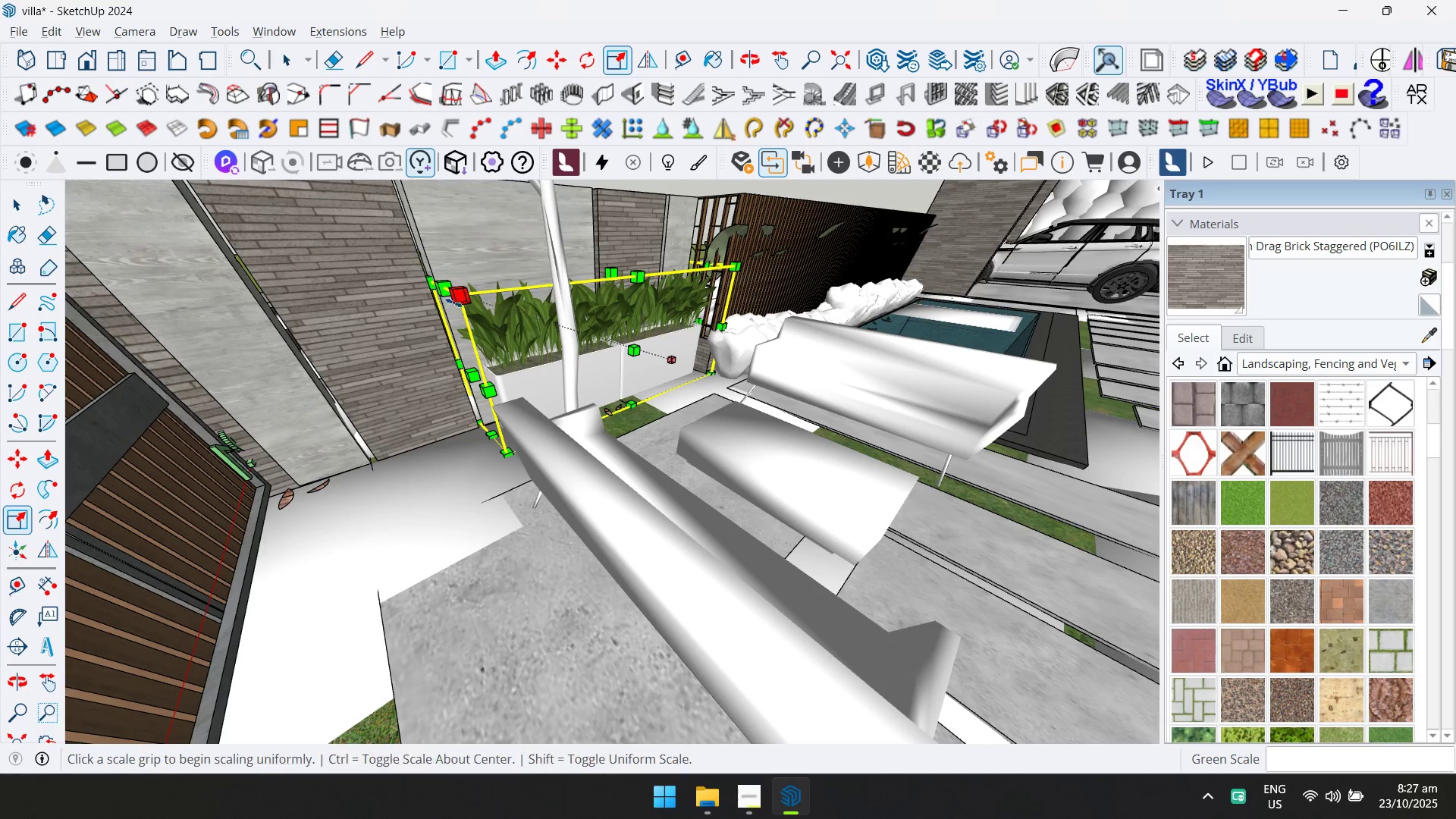 
key(Escape)
 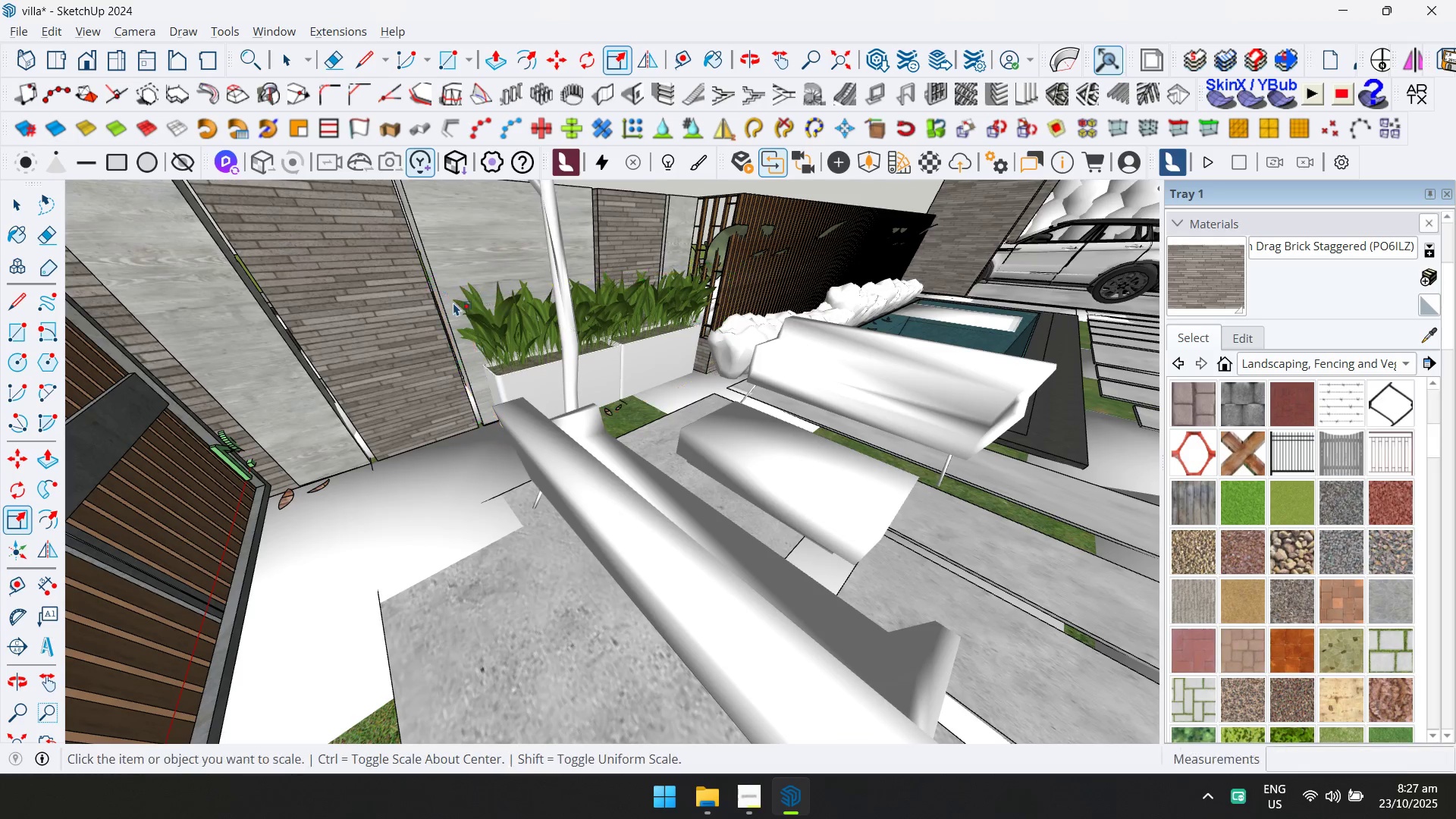 
key(Space)
 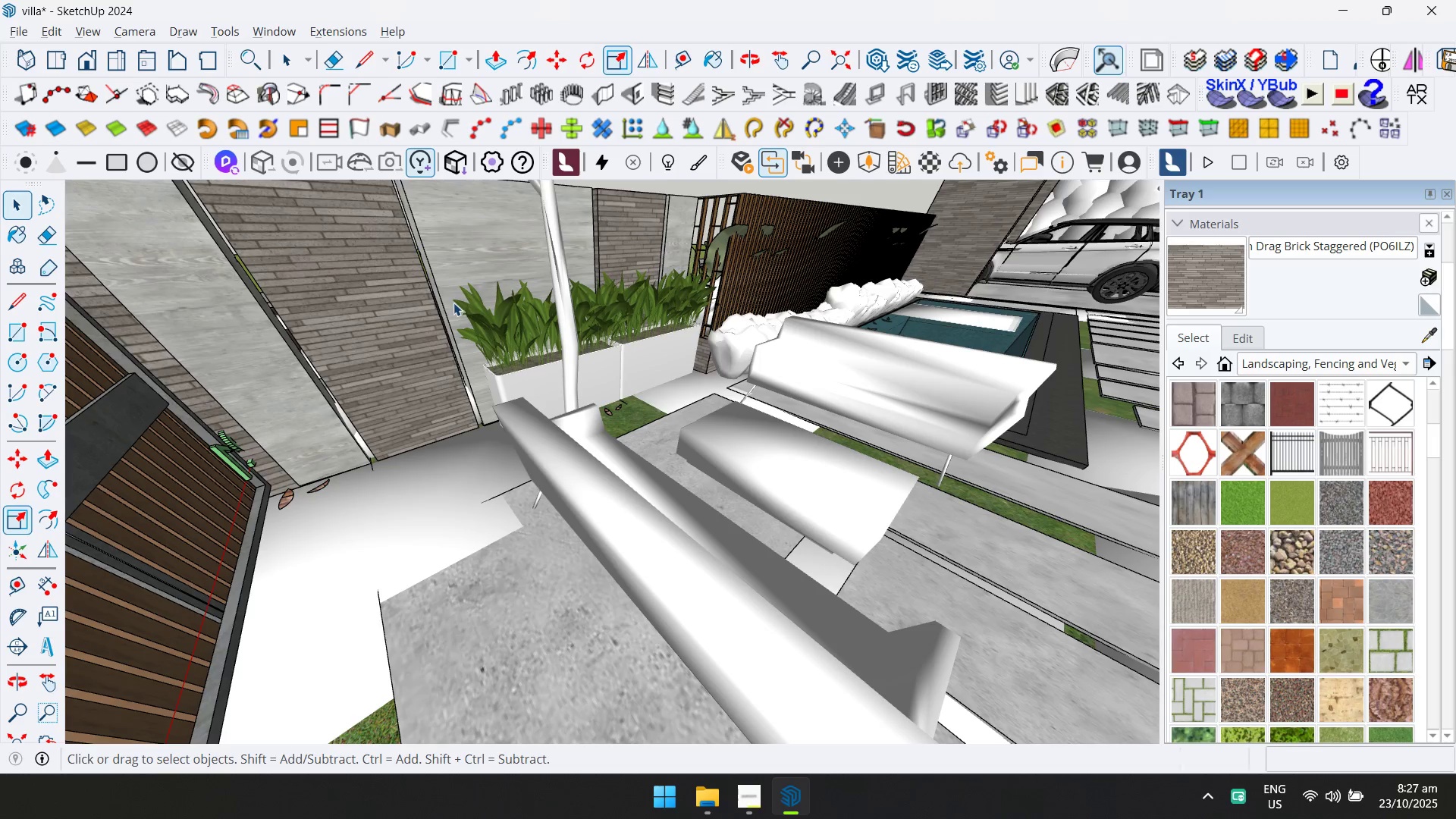 
key(Escape)
 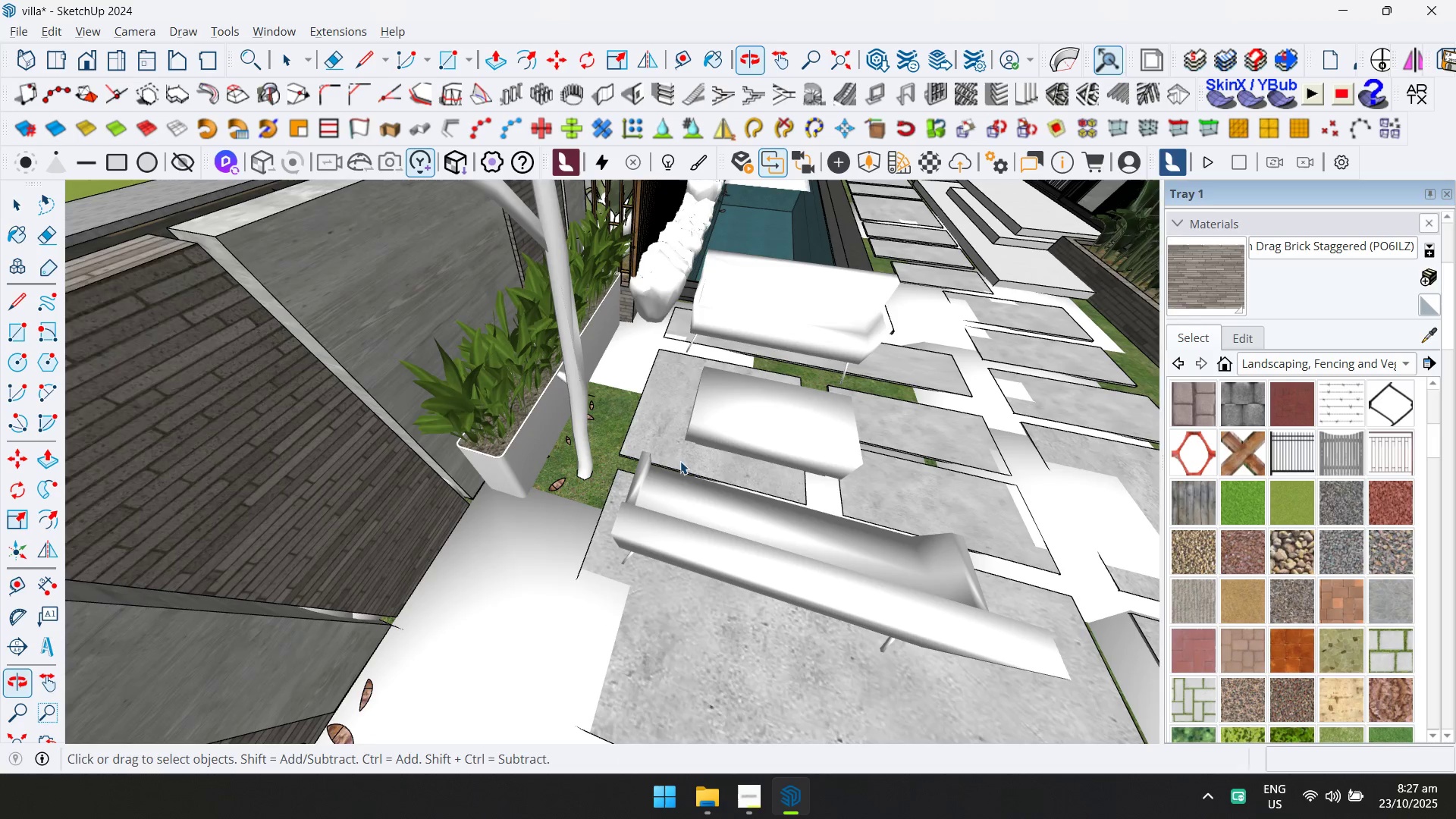 
scroll: coordinate [601, 466], scroll_direction: down, amount: 12.0
 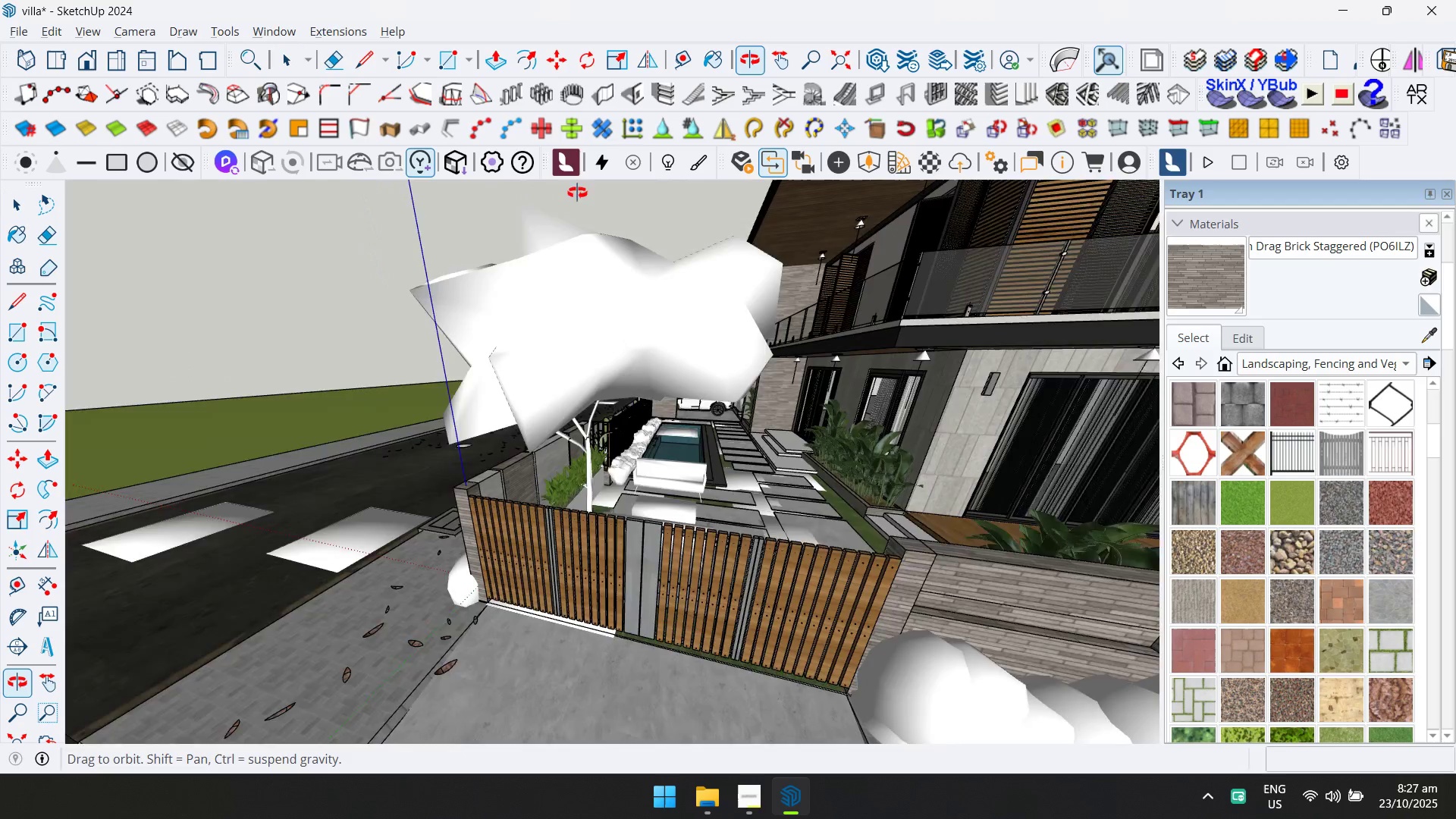 
key(Escape)
 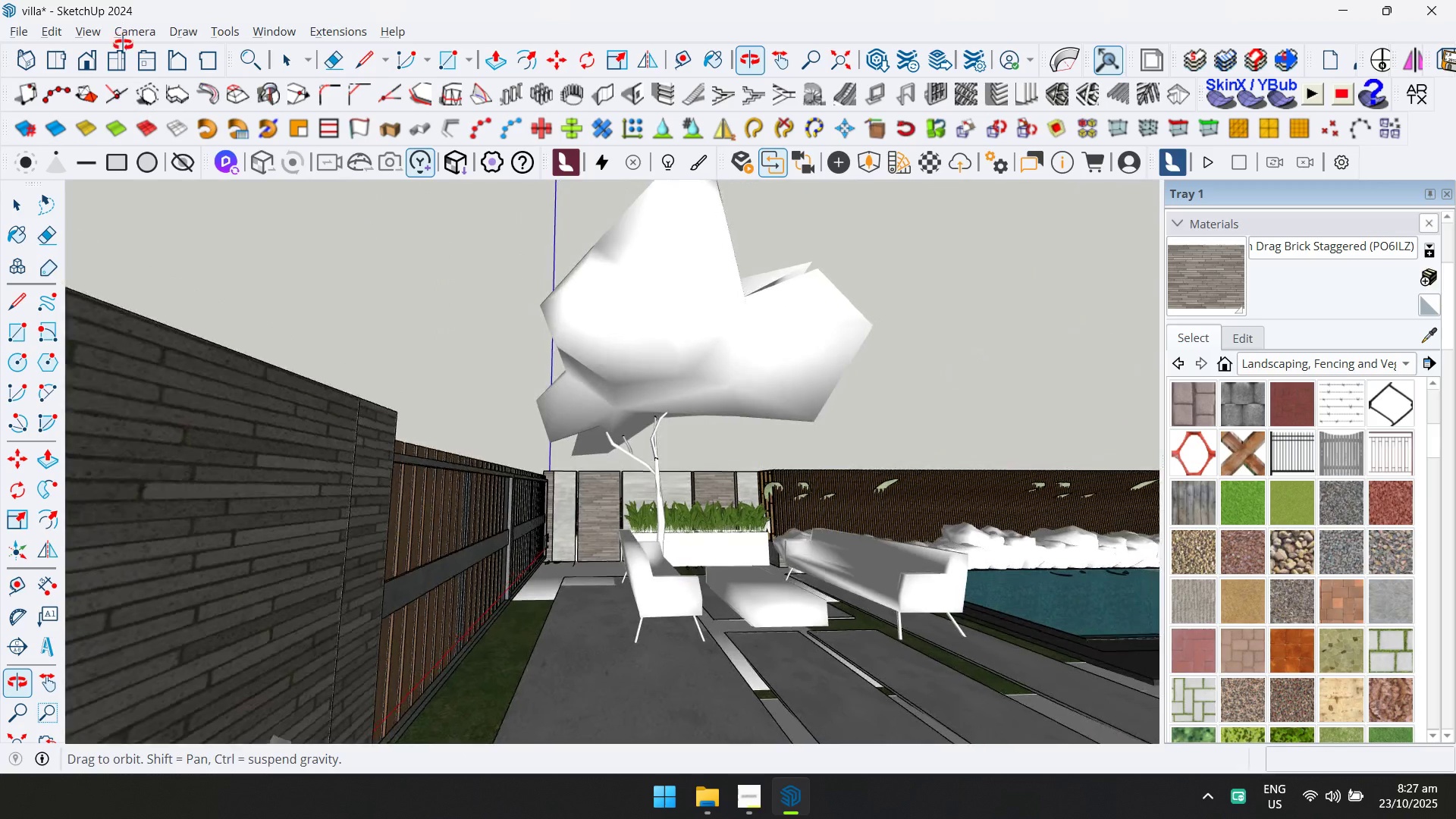 
scroll: coordinate [535, 411], scroll_direction: down, amount: 8.0
 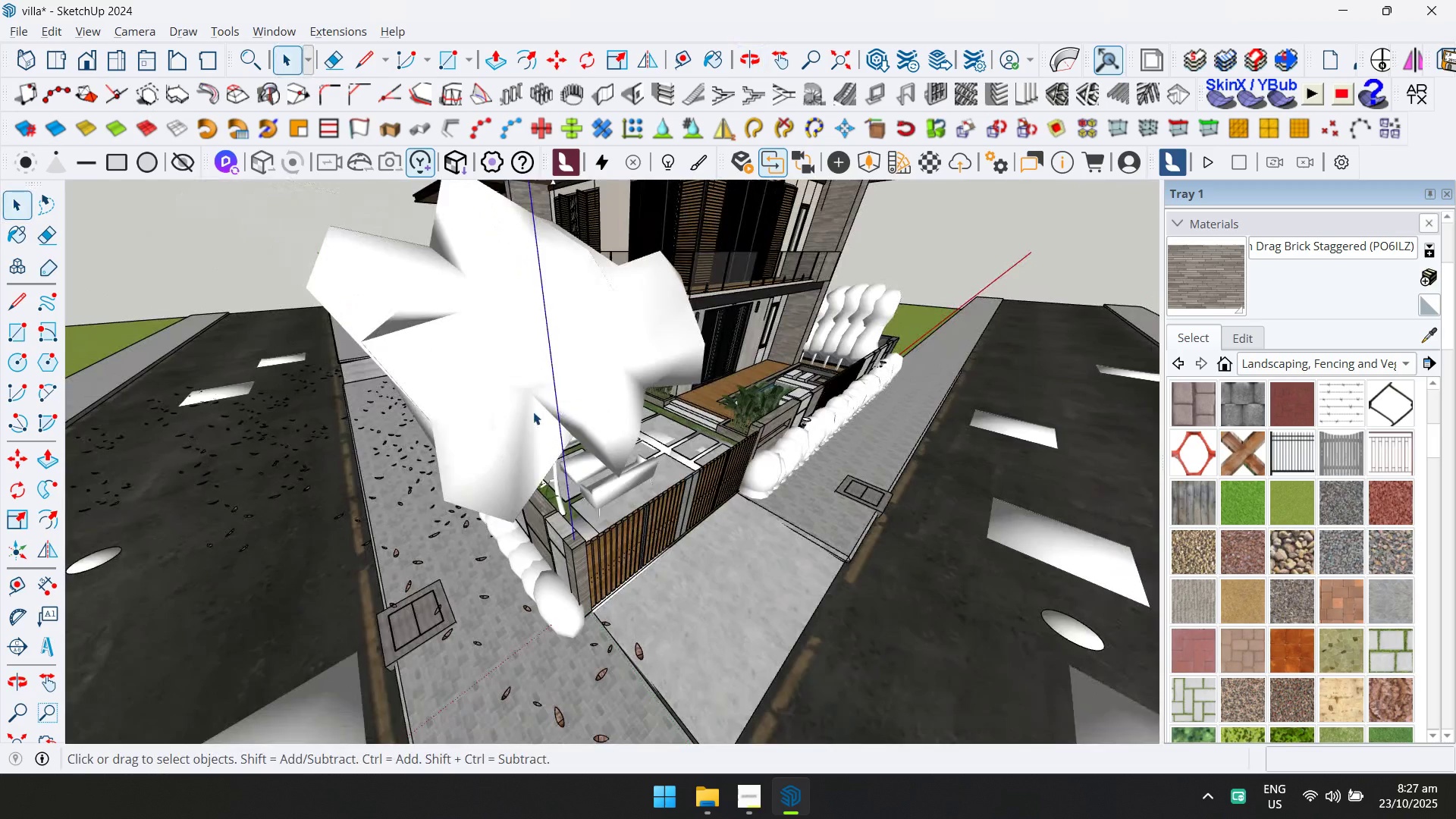 
hold_key(key=ShiftLeft, duration=0.82)
 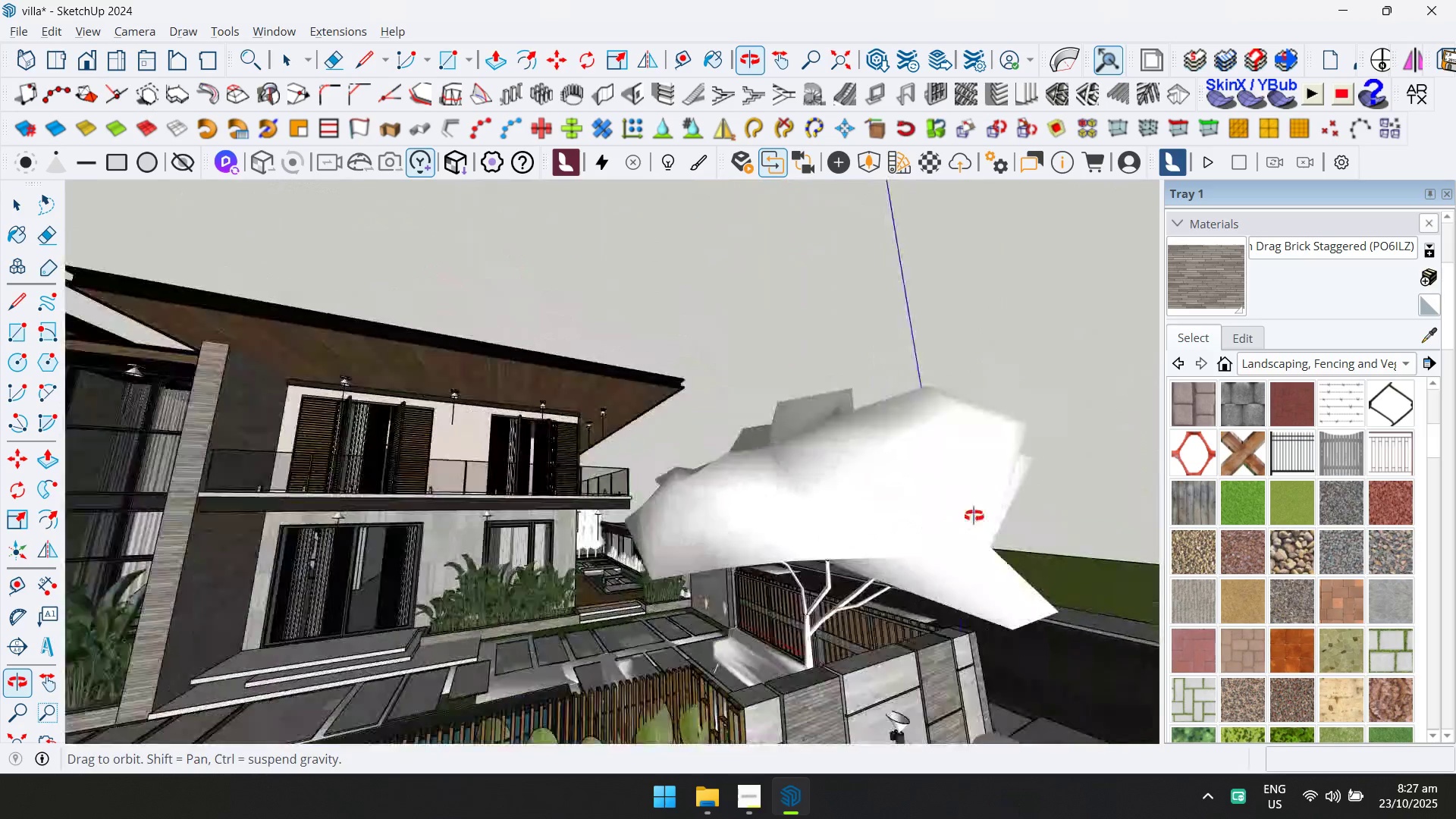 
hold_key(key=ShiftLeft, duration=0.77)
 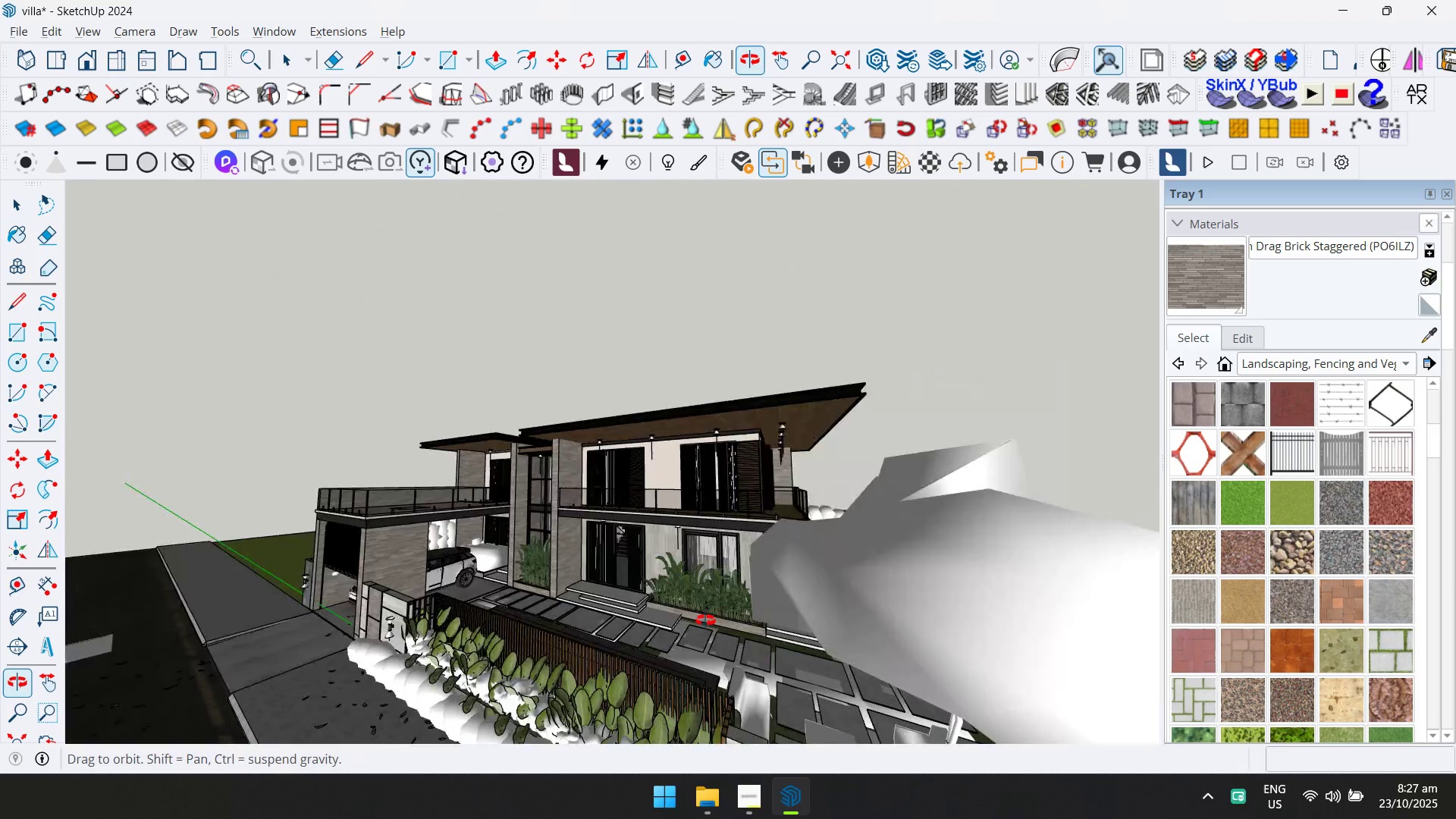 
hold_key(key=ShiftLeft, duration=0.43)
 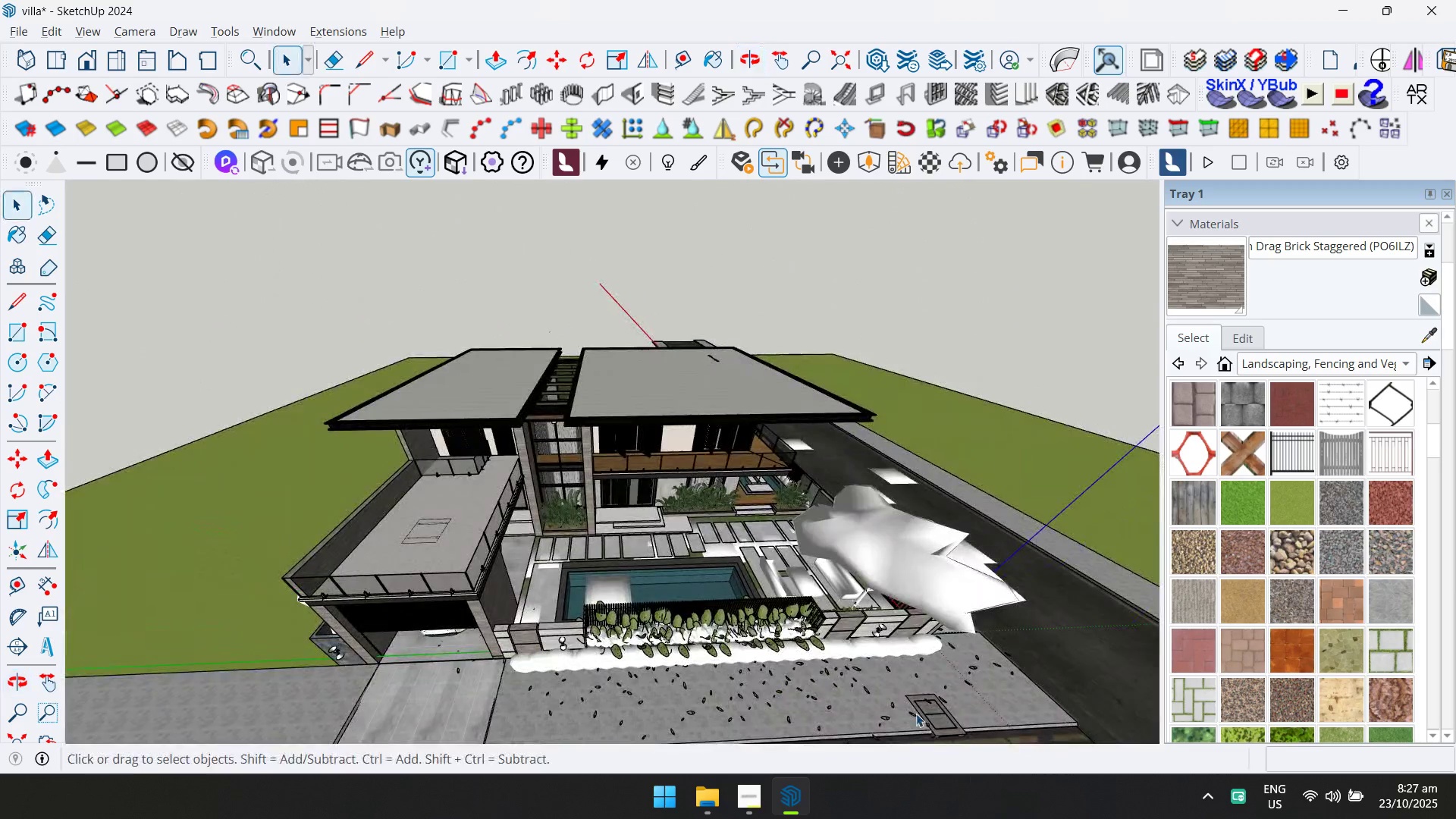 
scroll: coordinate [653, 551], scroll_direction: up, amount: 21.0
 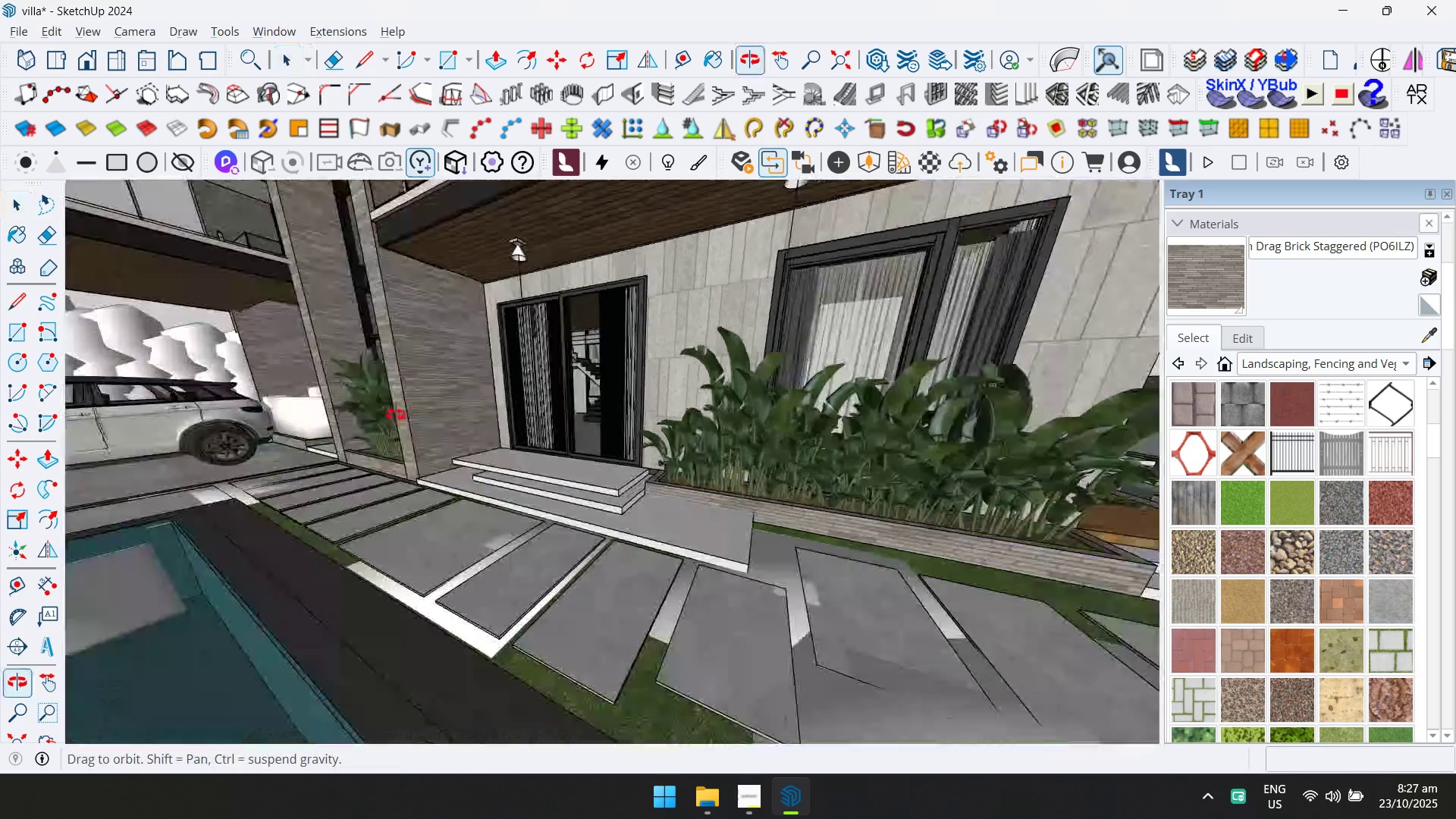 
hold_key(key=ShiftLeft, duration=0.83)
 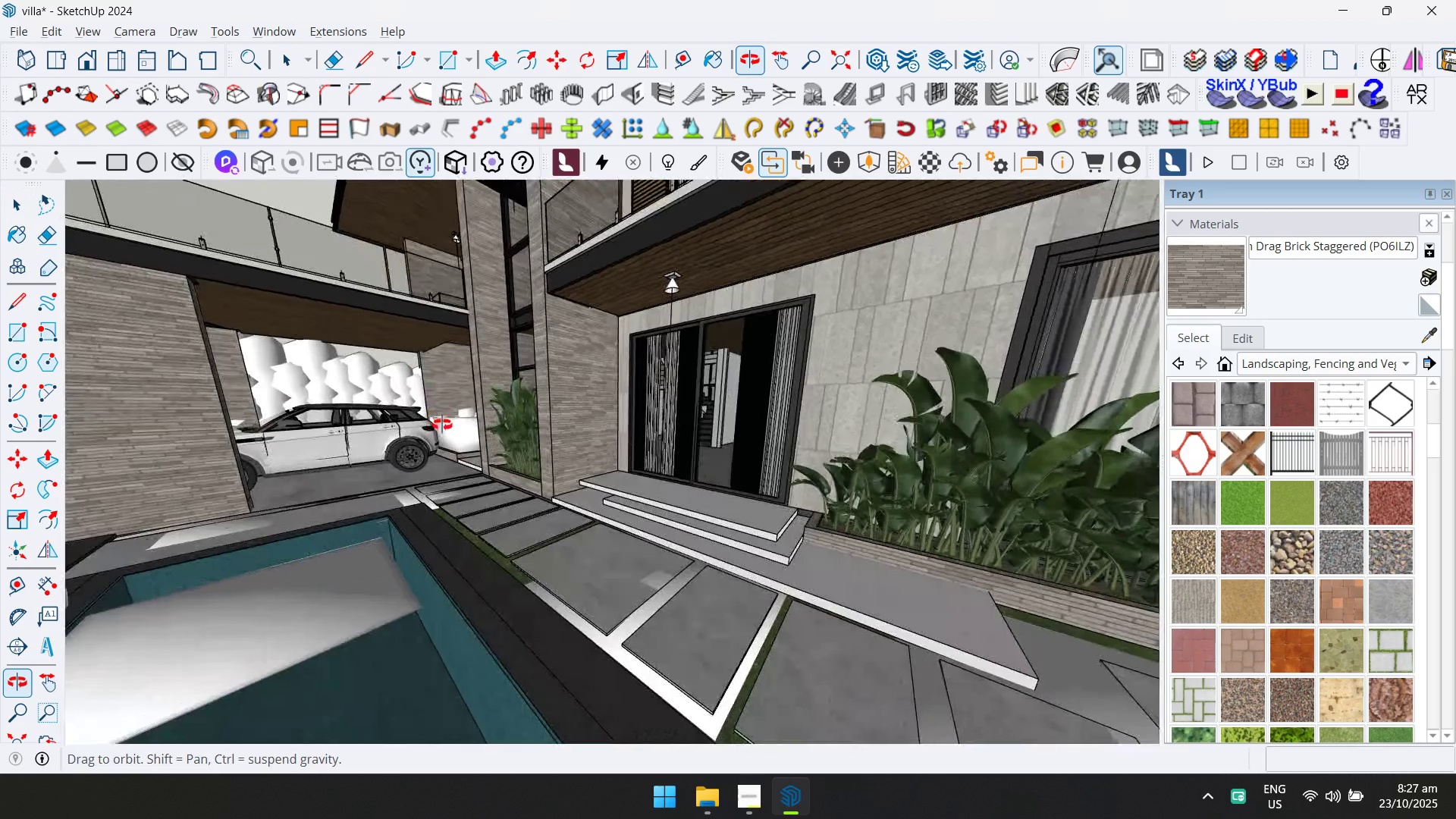 
scroll: coordinate [503, 617], scroll_direction: up, amount: 6.0
 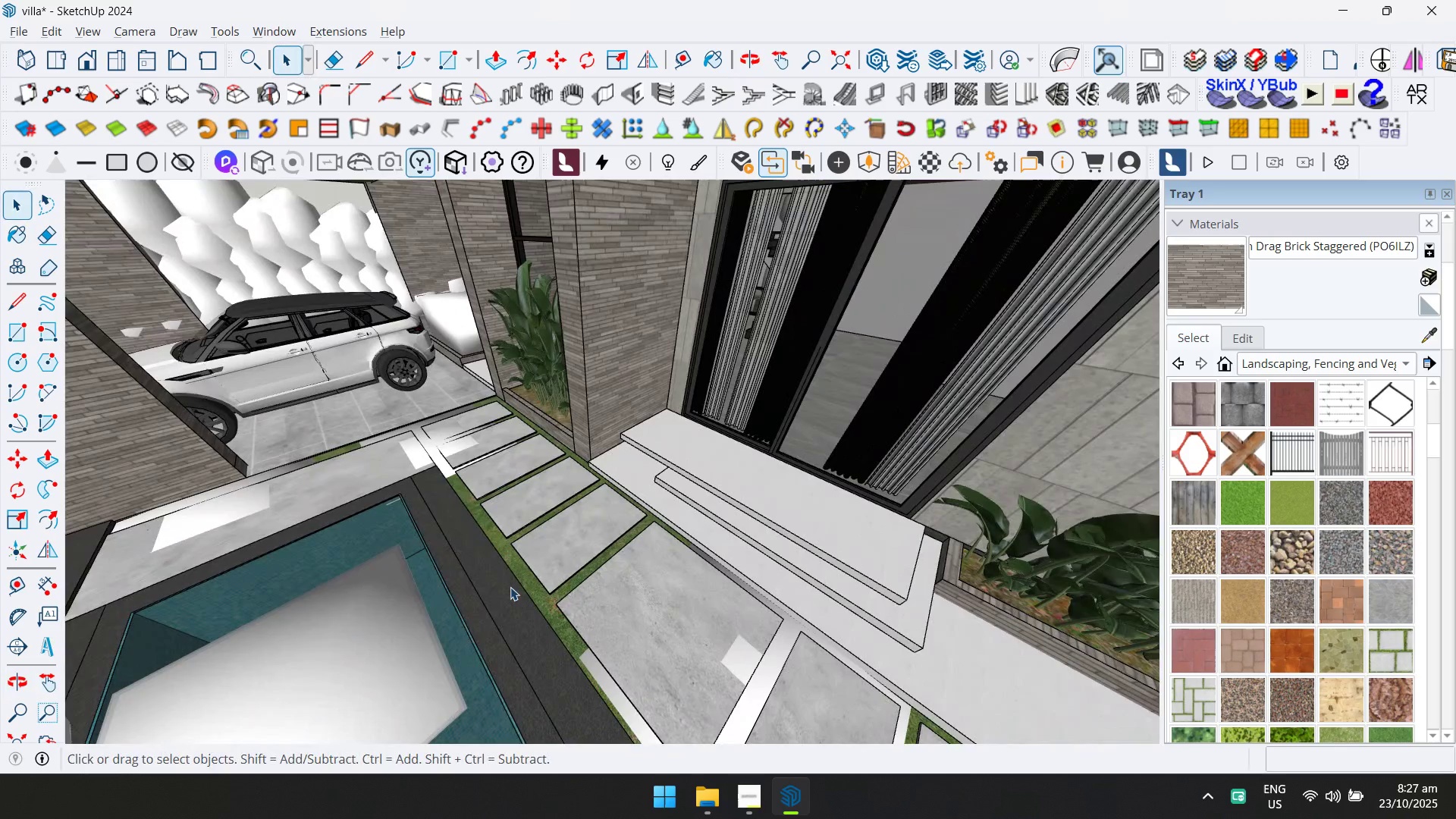 
double_click([510, 587])
 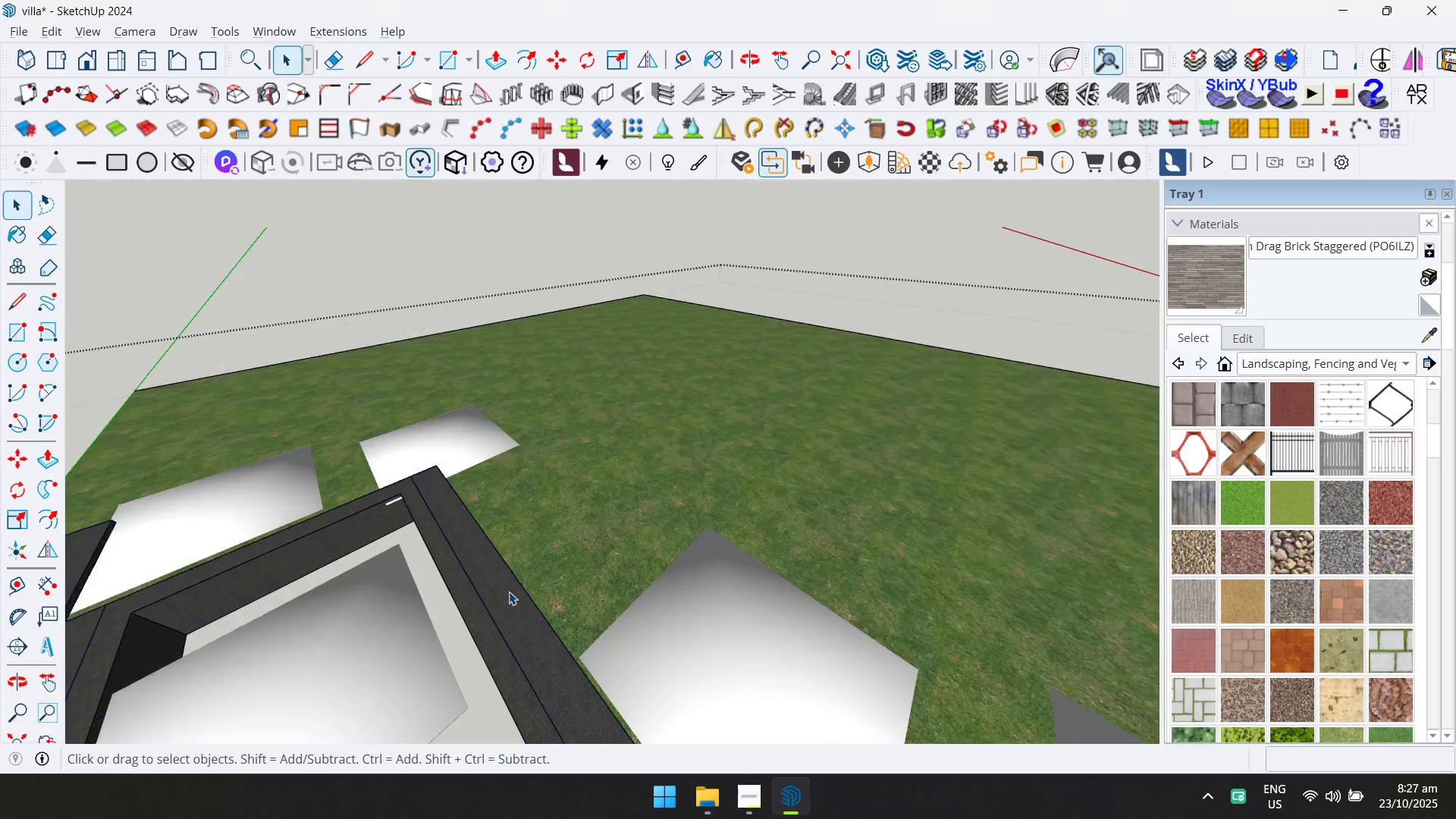 
scroll: coordinate [508, 599], scroll_direction: up, amount: 5.0
 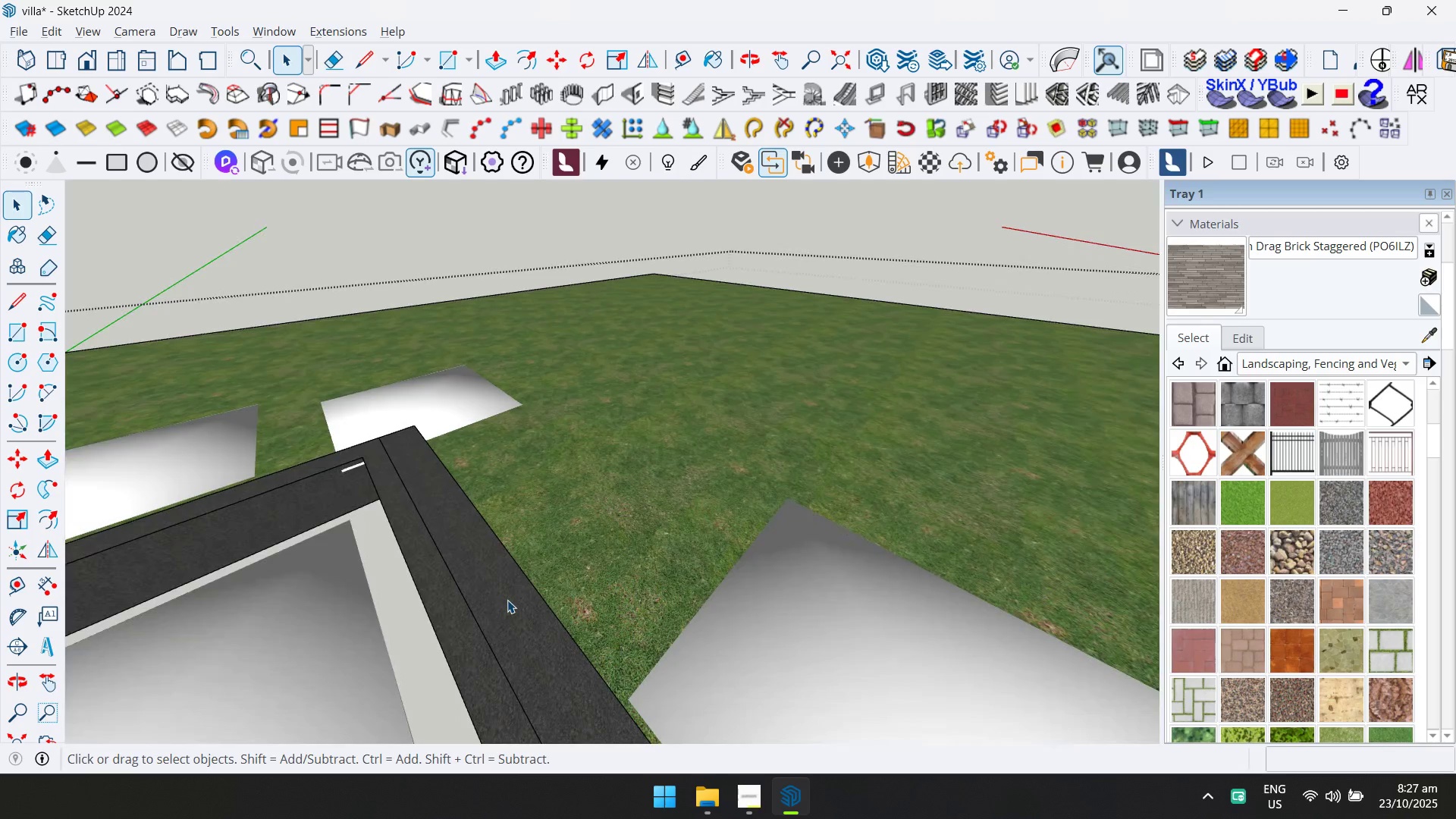 
left_click([507, 600])
 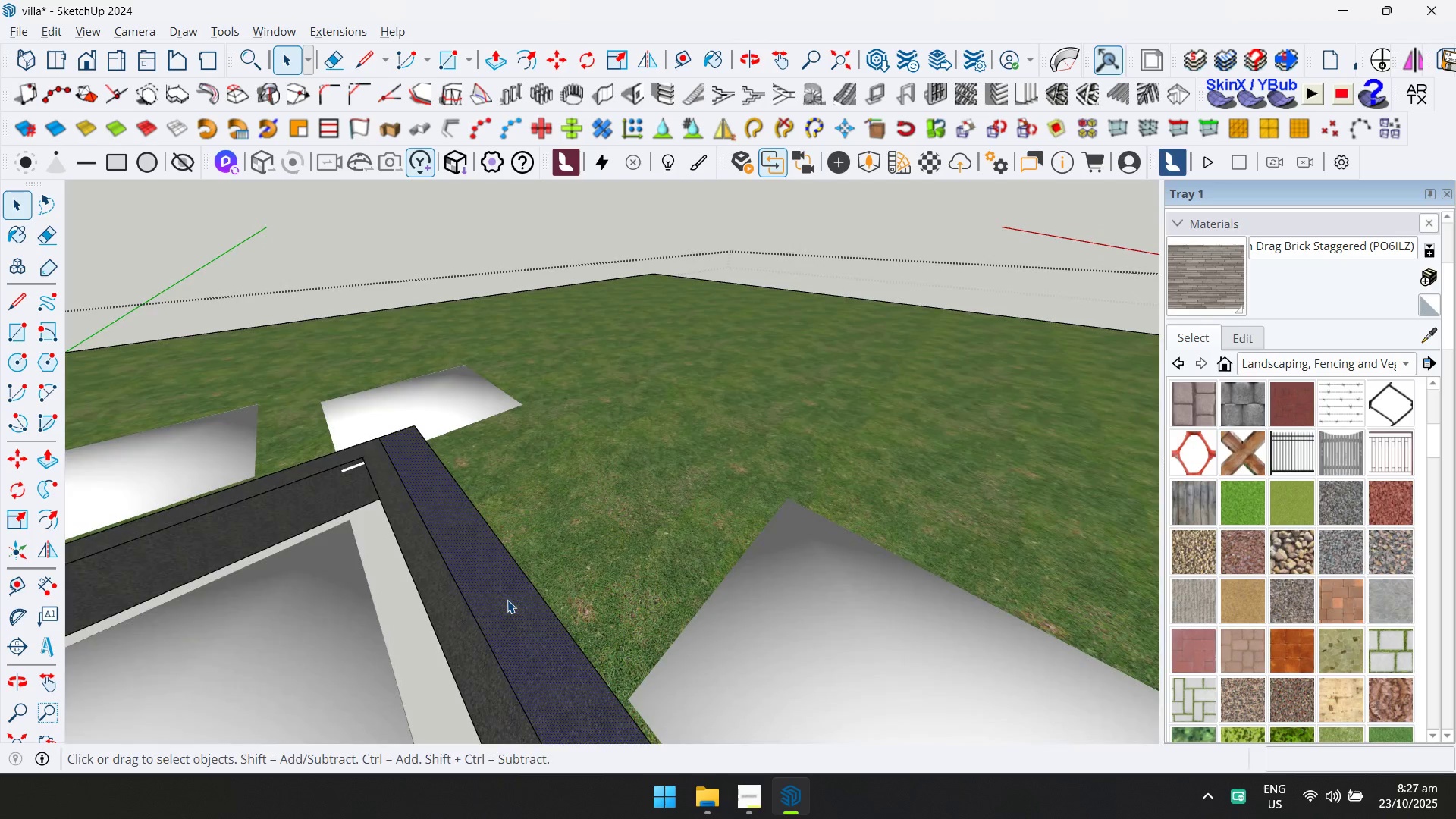 
hold_key(key=ShiftLeft, duration=0.48)
 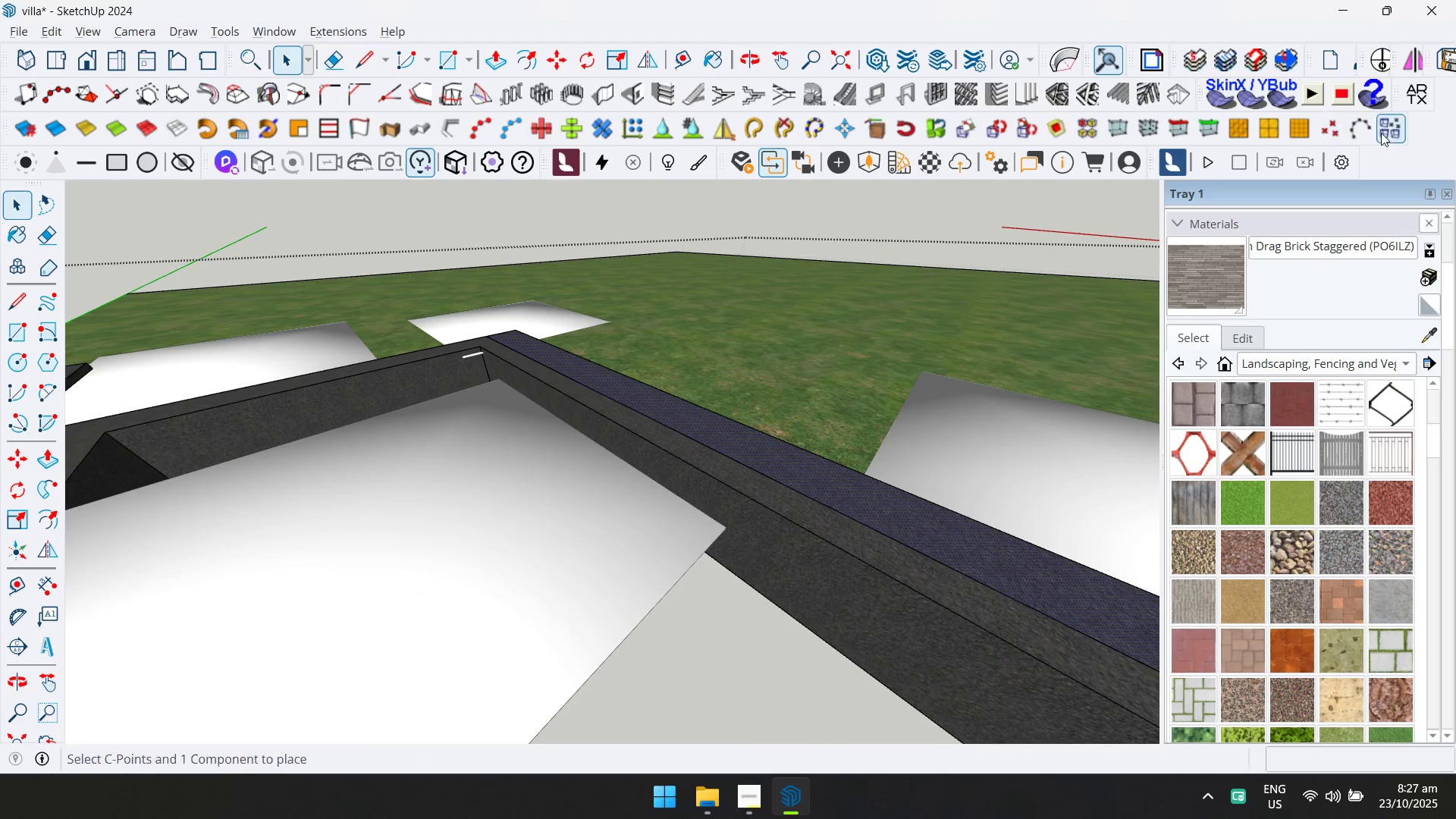 
left_click([1420, 99])
 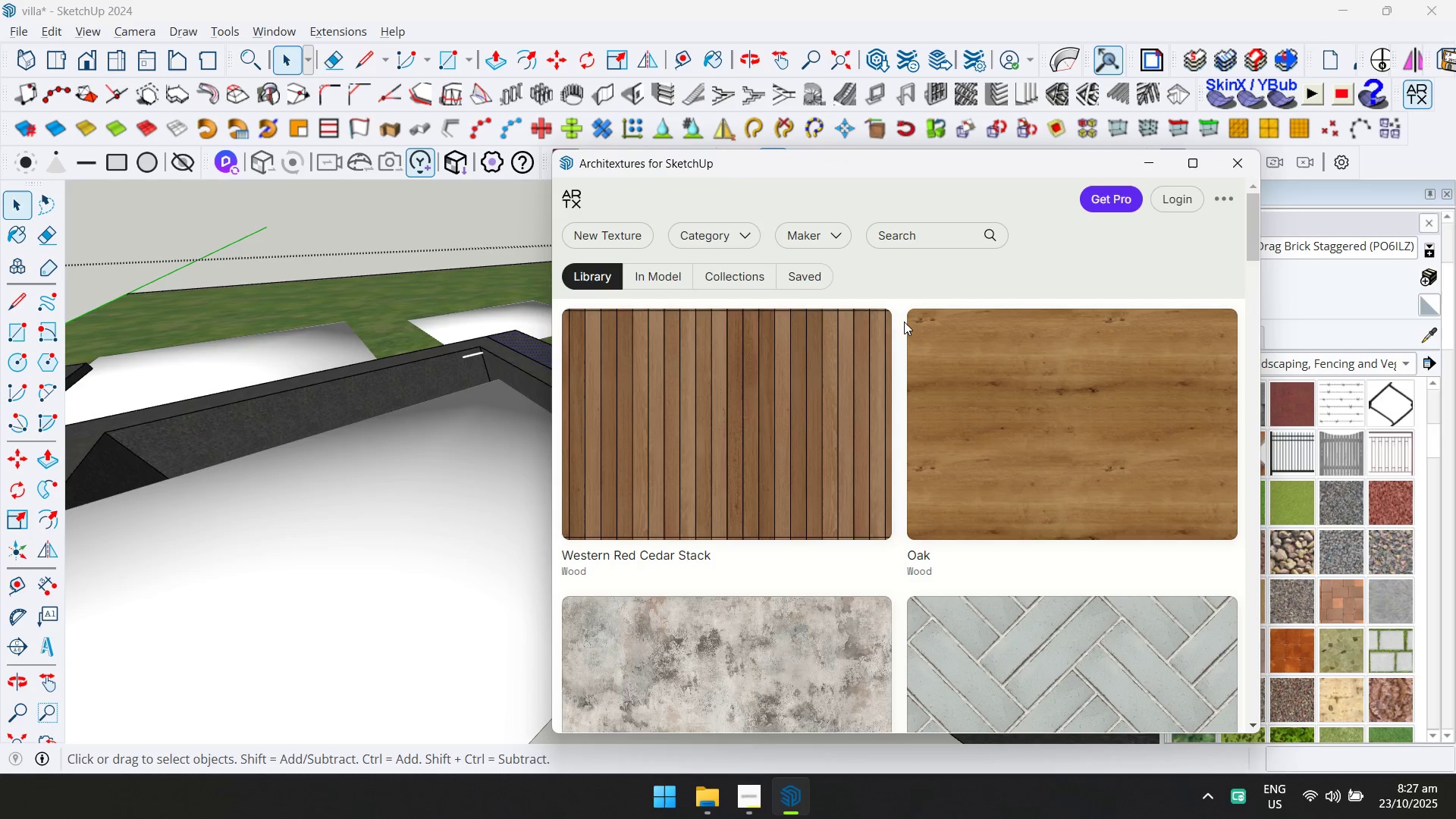 
left_click([734, 243])
 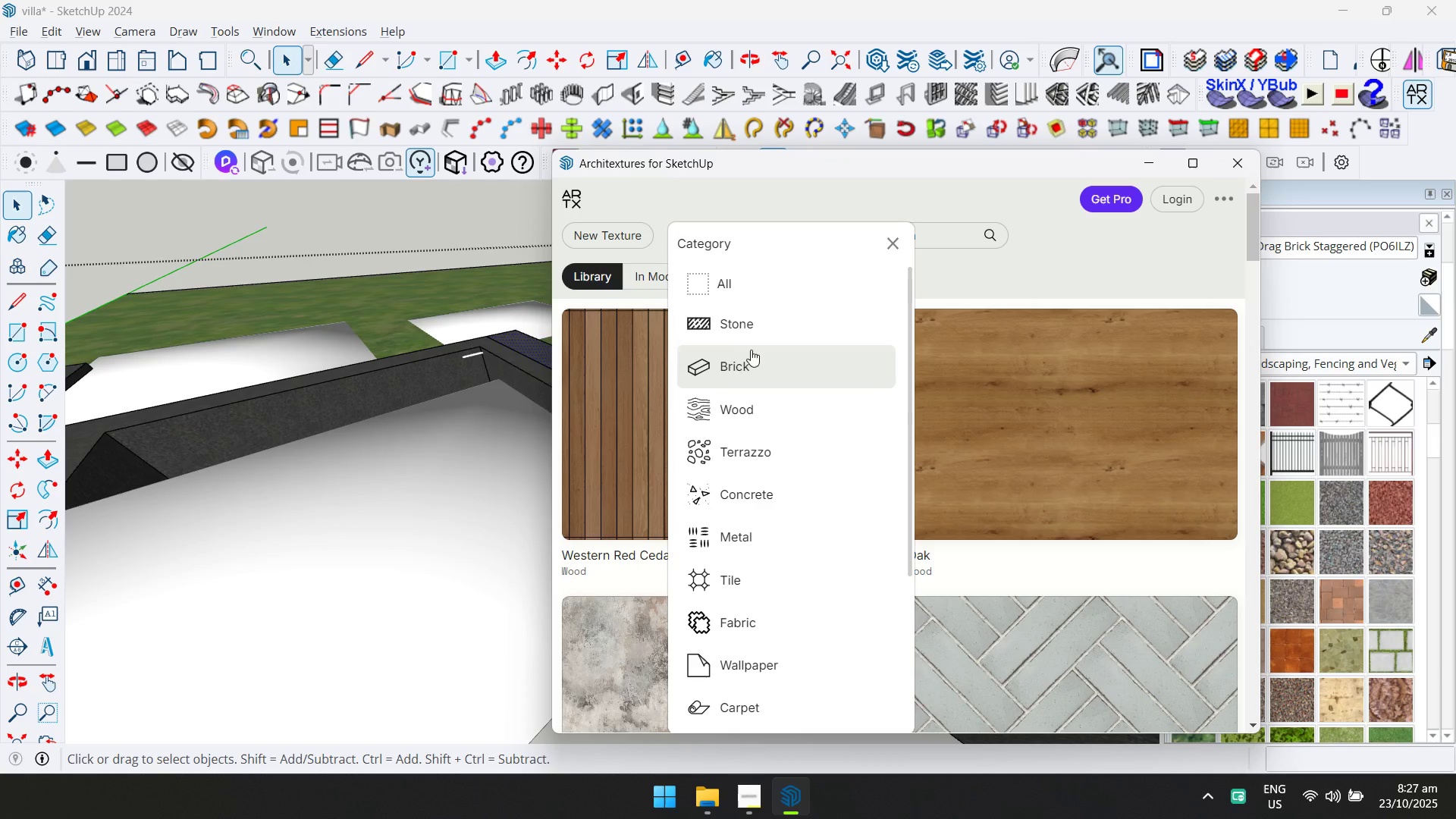 
left_click([752, 335])
 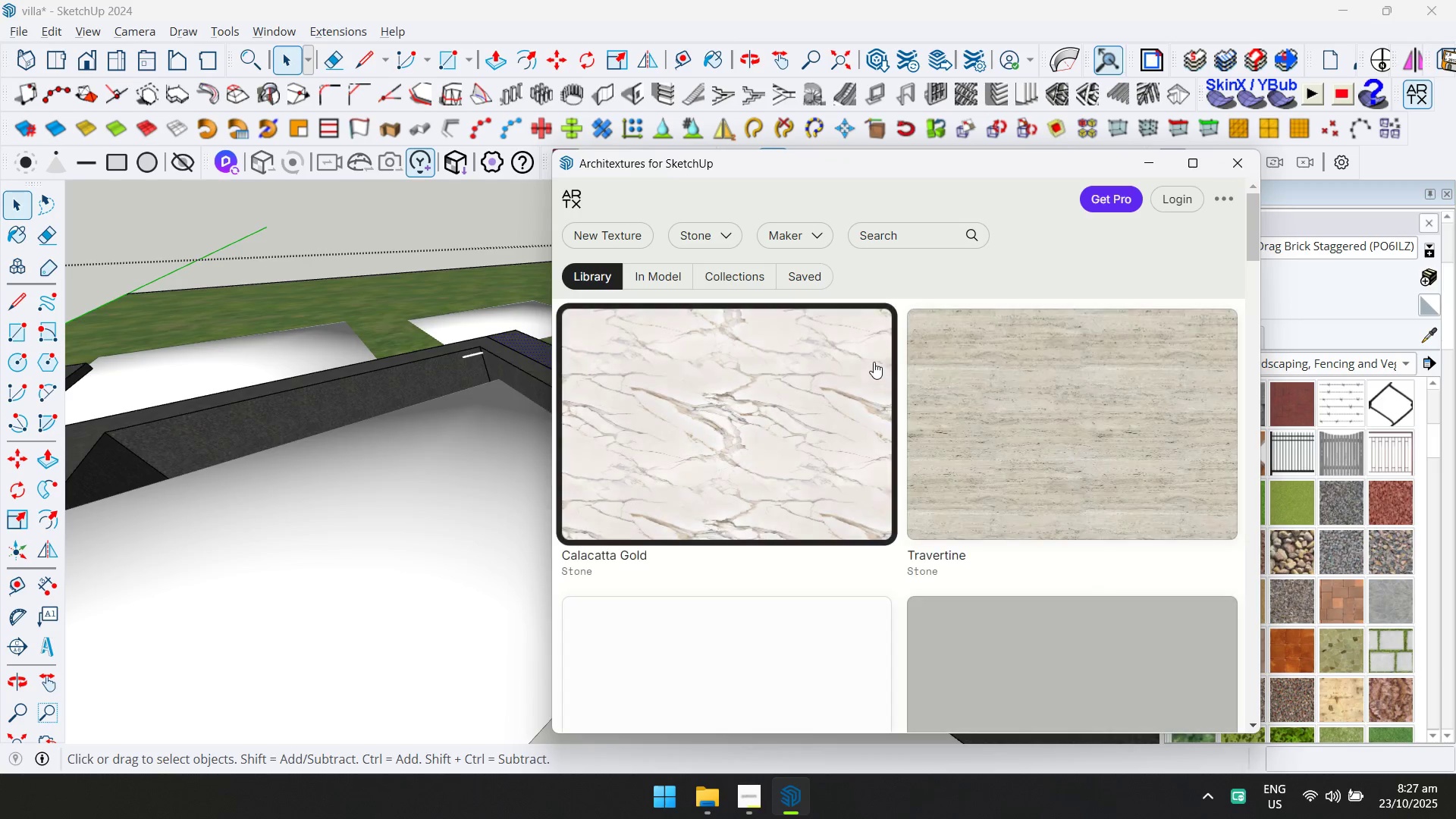 
scroll: coordinate [871, 375], scroll_direction: down, amount: 1.0
 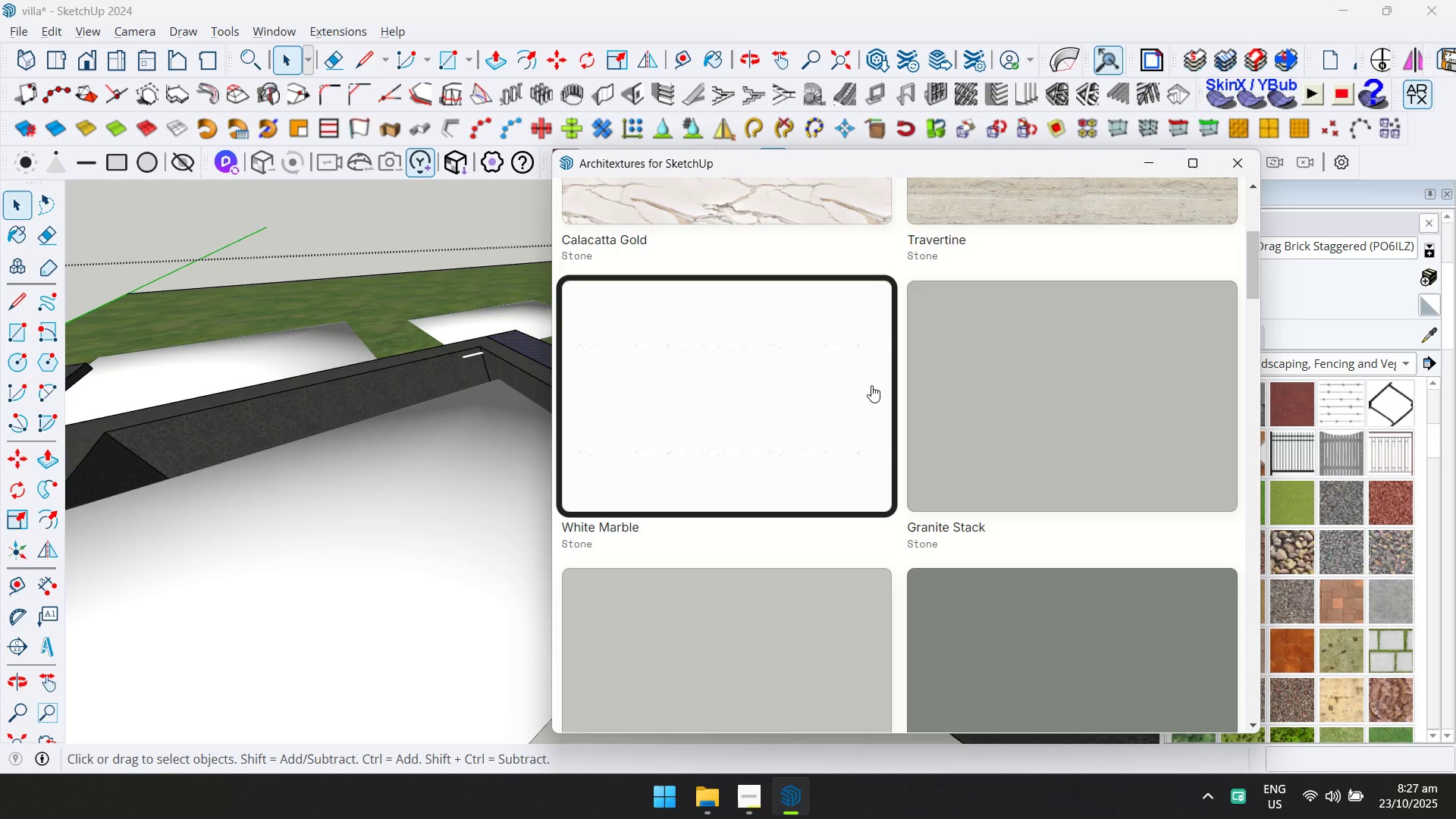 
scroll: coordinate [871, 385], scroll_direction: up, amount: 1.0
 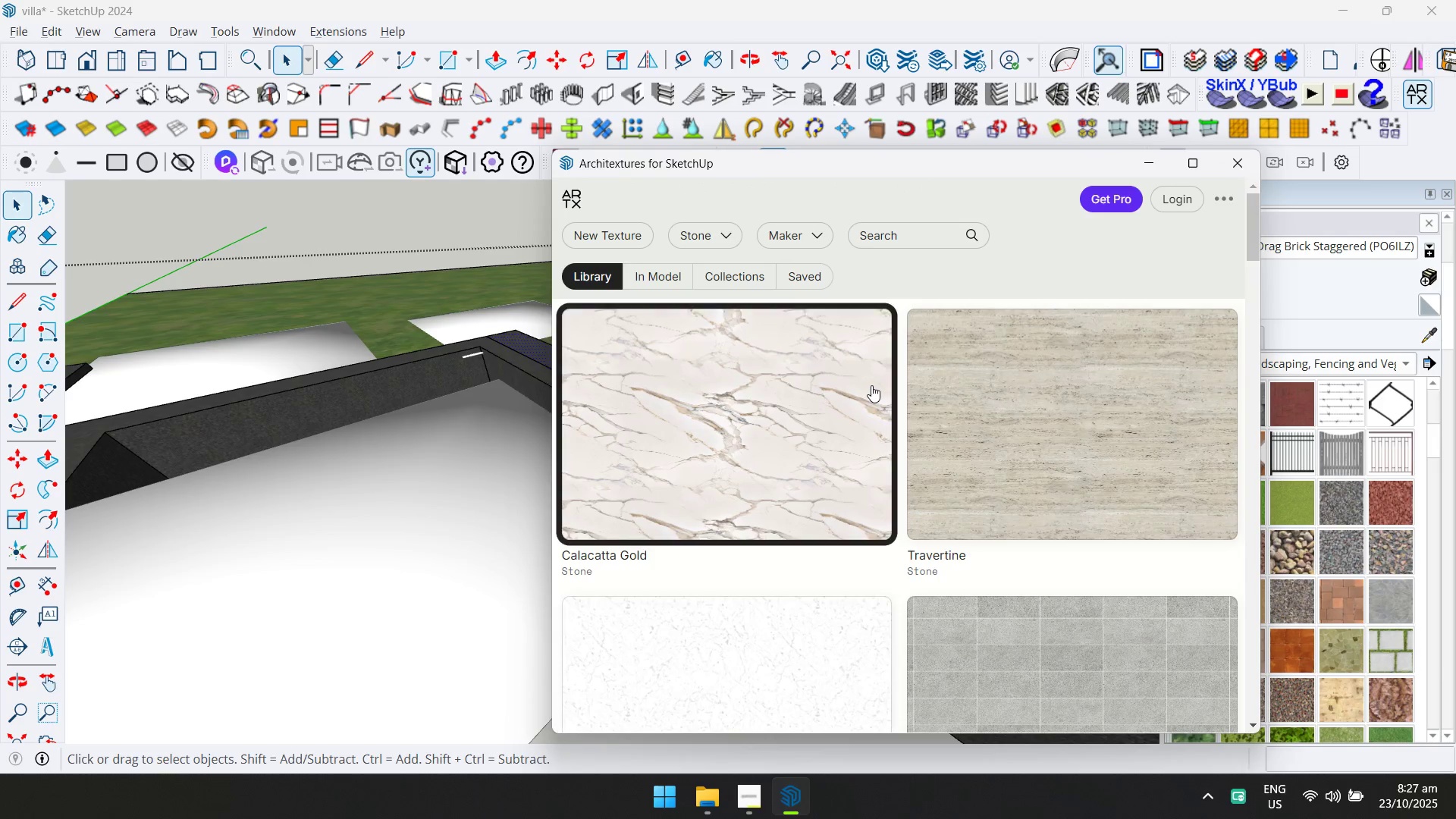 
scroll: coordinate [878, 396], scroll_direction: down, amount: 4.0
 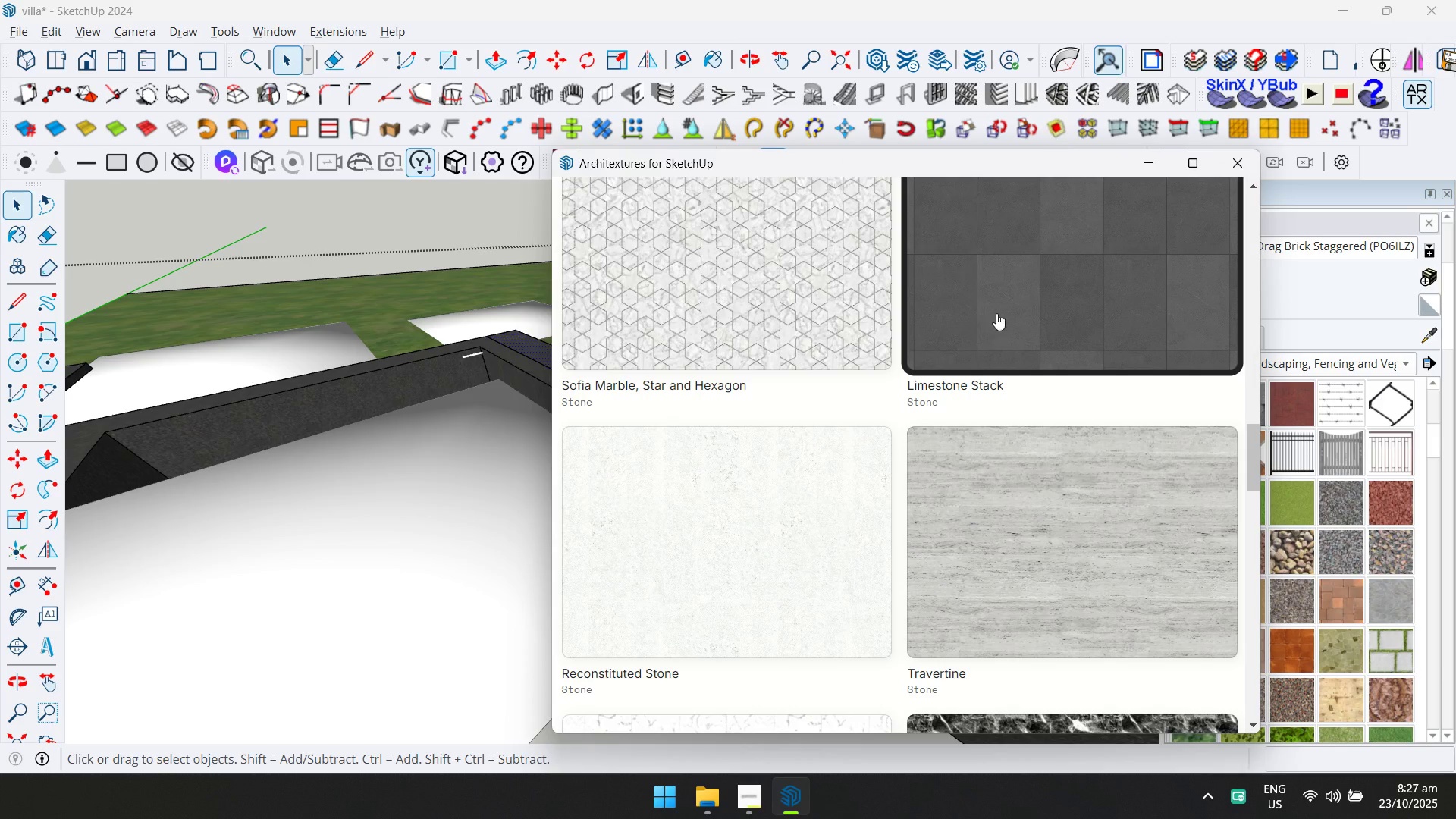 
left_click([996, 313])
 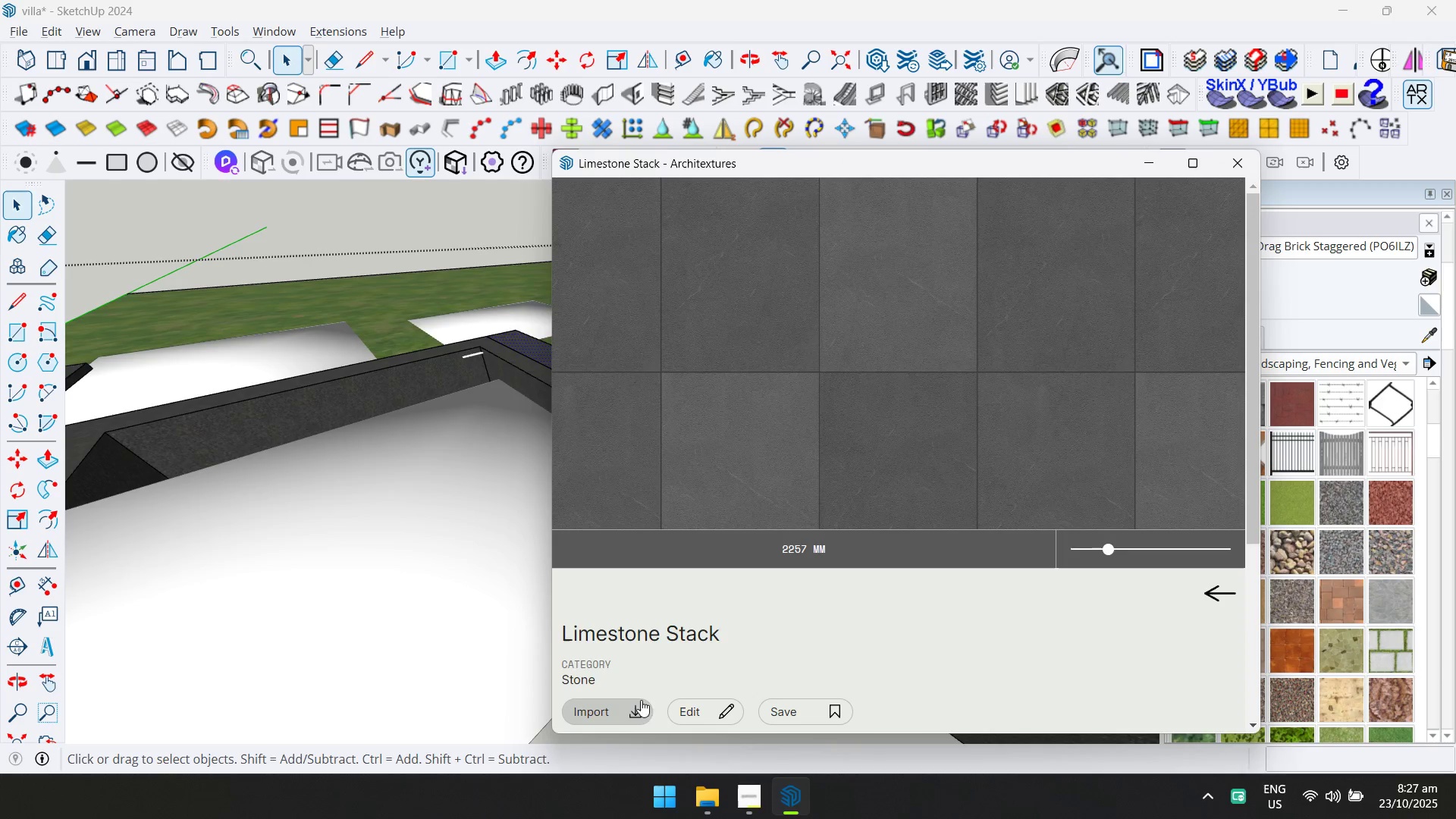 
left_click([626, 711])
 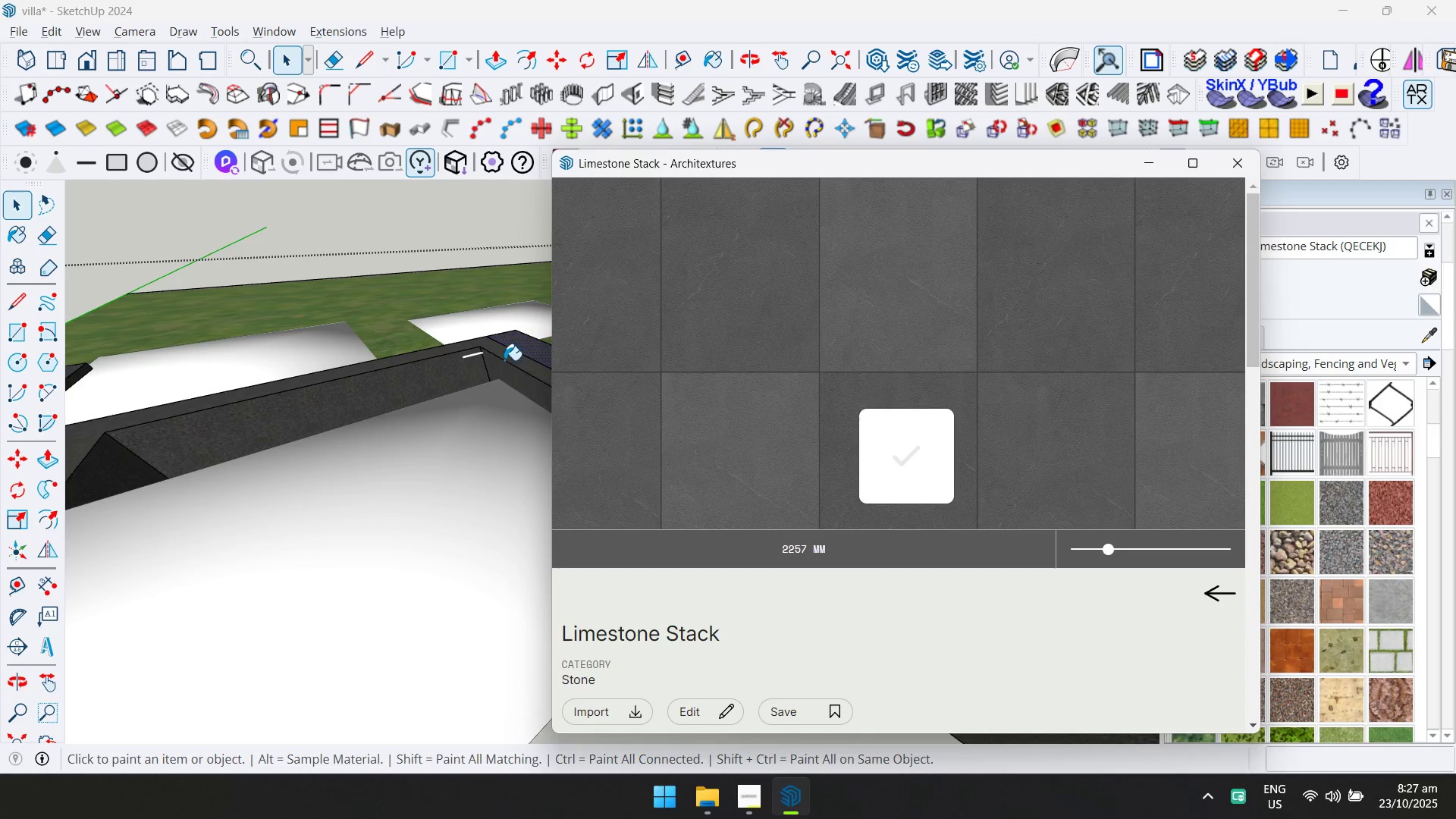 
double_click([507, 356])
 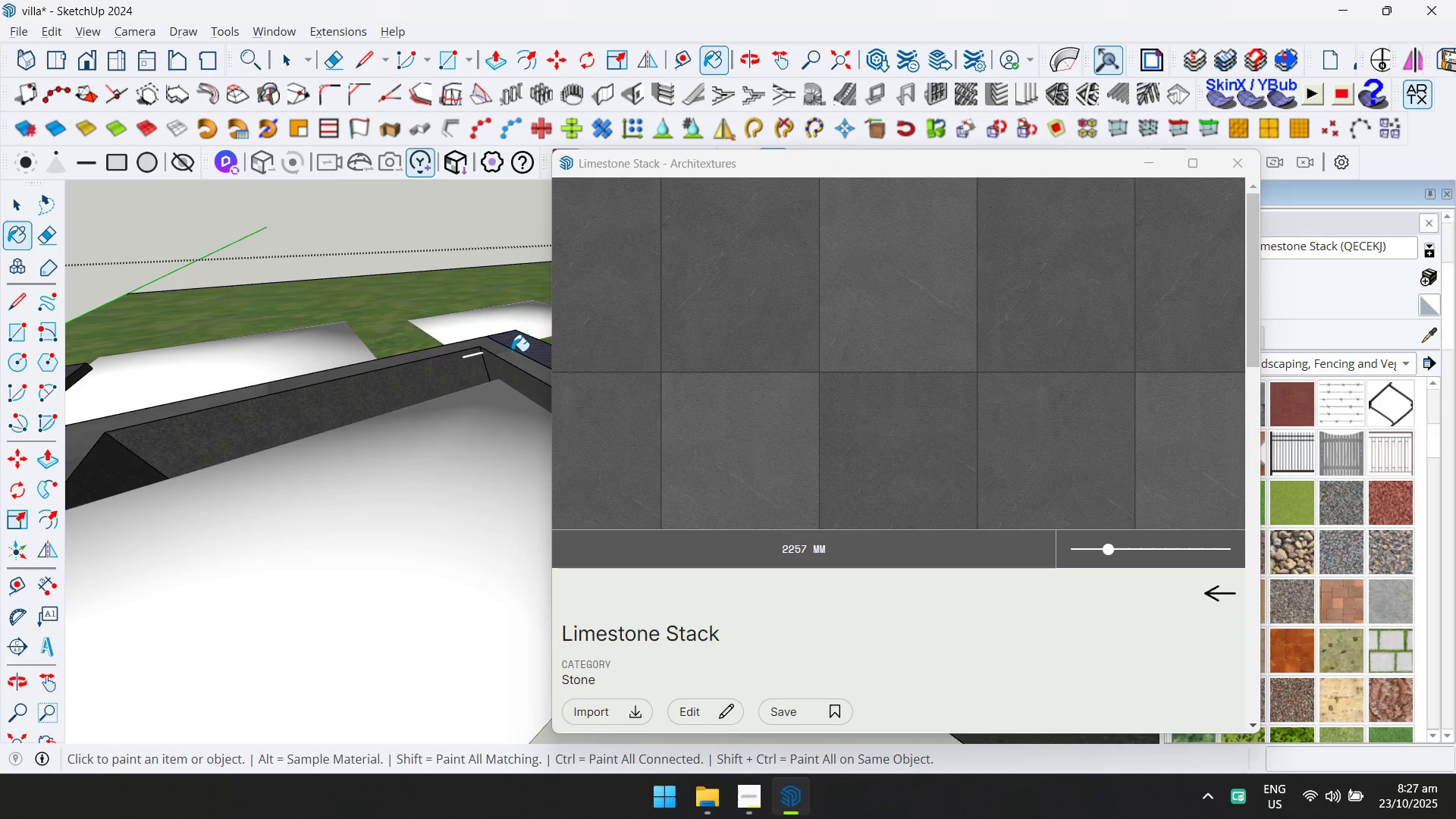 
key(Control+ControlLeft)
 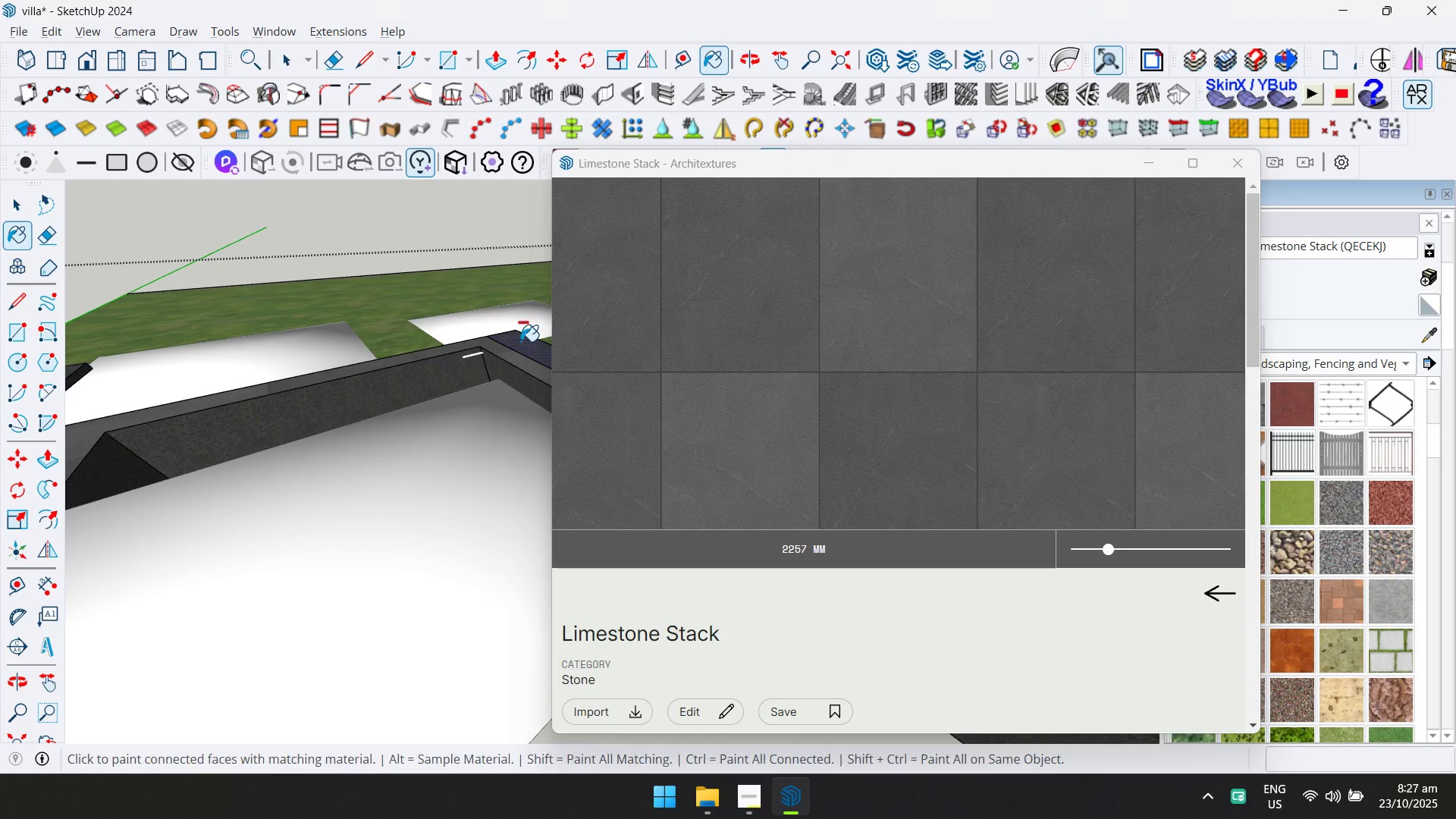 
hold_key(key=ControlLeft, duration=0.43)
double_click([521, 341])
 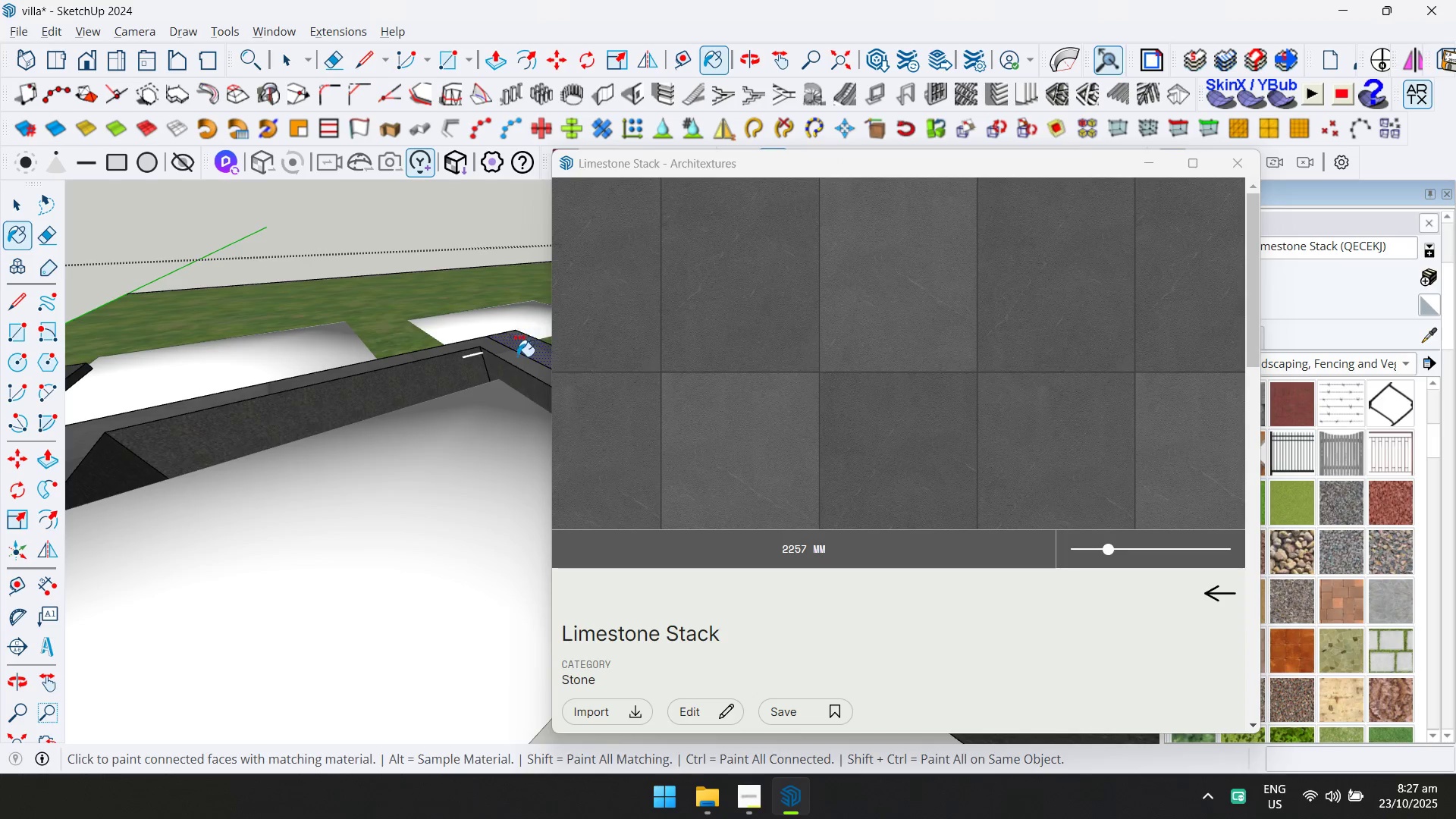 
hold_key(key=ControlLeft, duration=0.3)
triple_click([510, 371])
 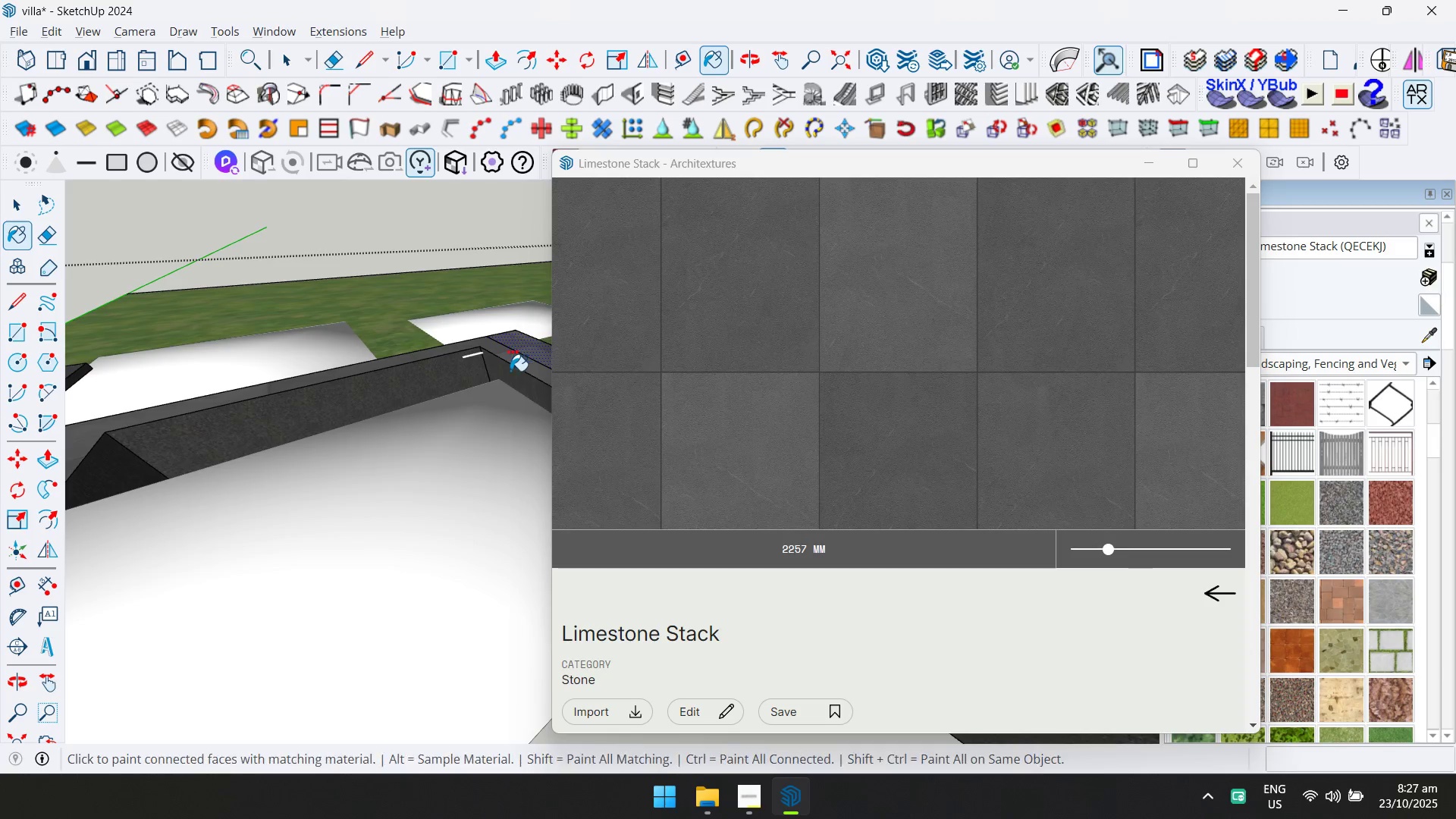 
triple_click([510, 371])
 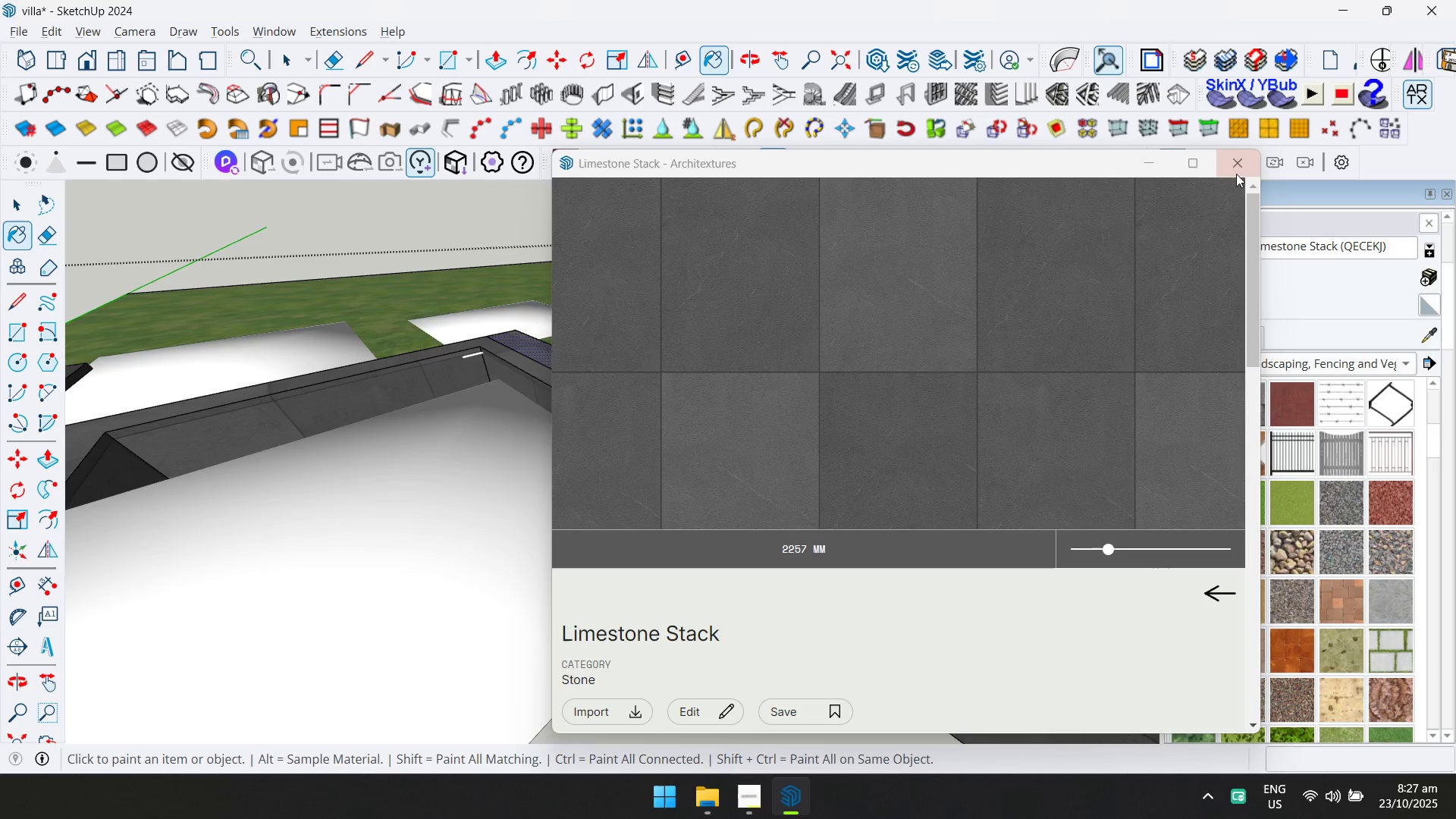 
double_click([1246, 162])
 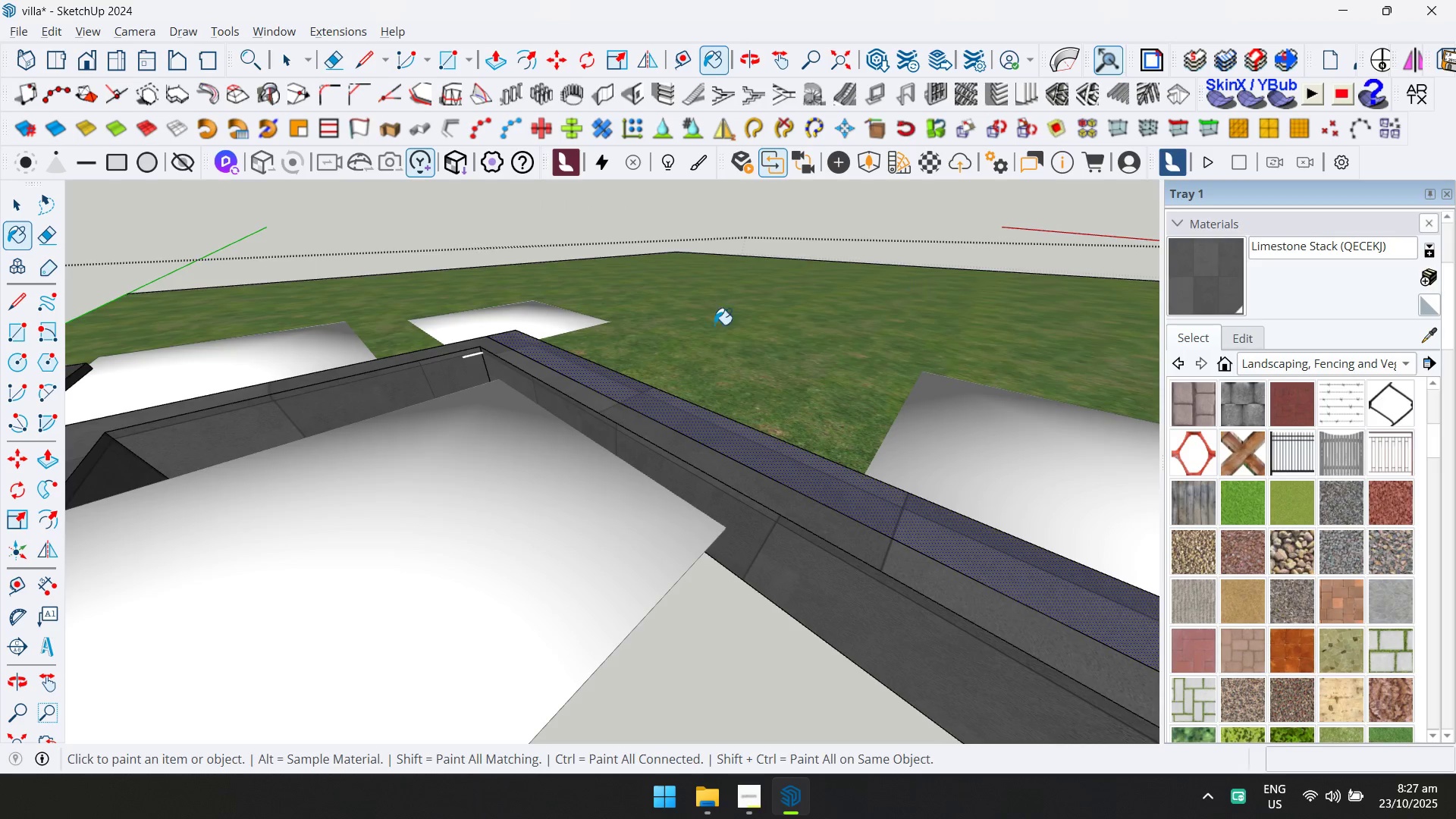 
scroll: coordinate [452, 396], scroll_direction: down, amount: 4.0
 